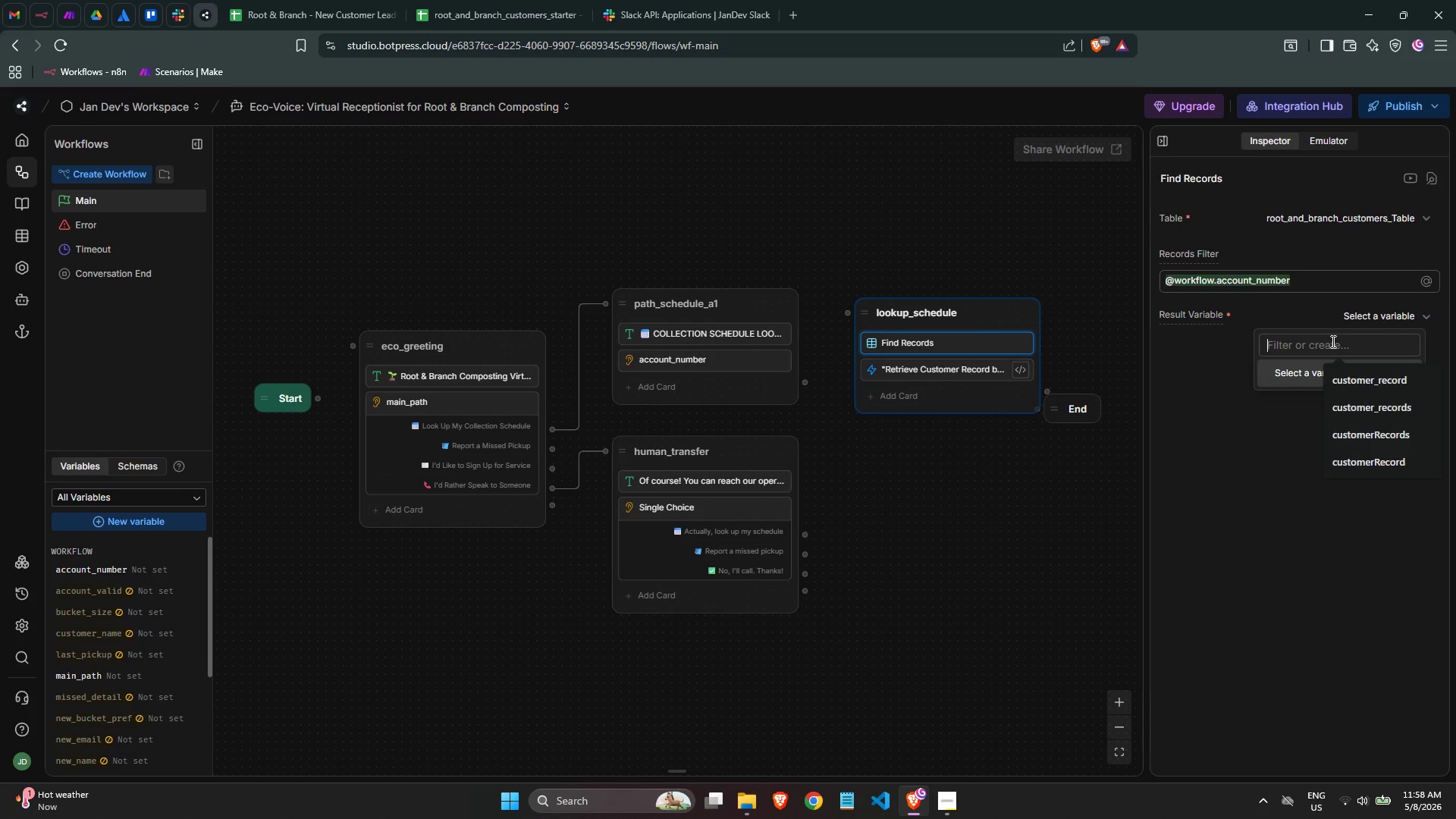 
type(customer_recor)
 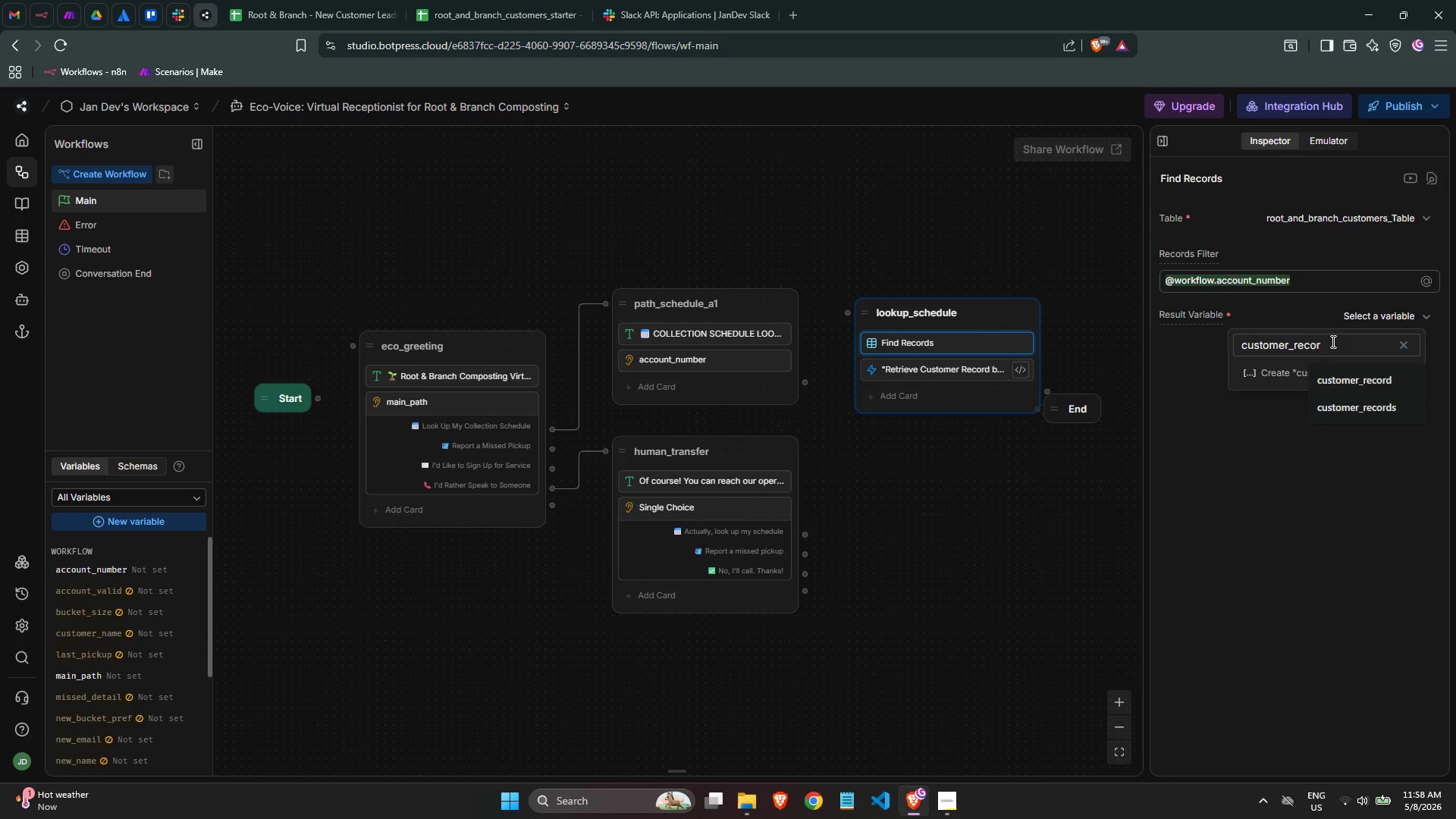 
key(D)
 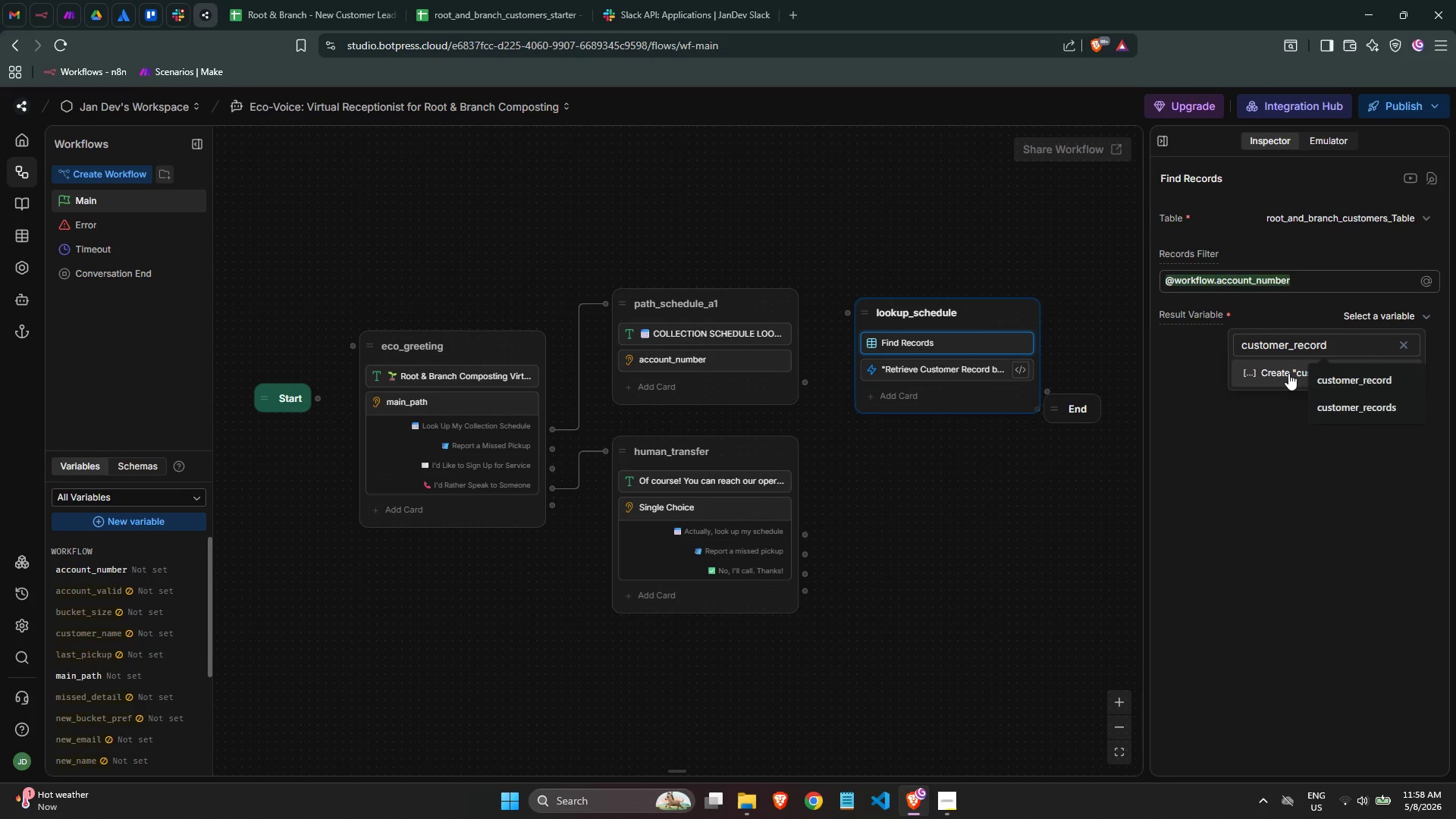 
left_click([1288, 373])
 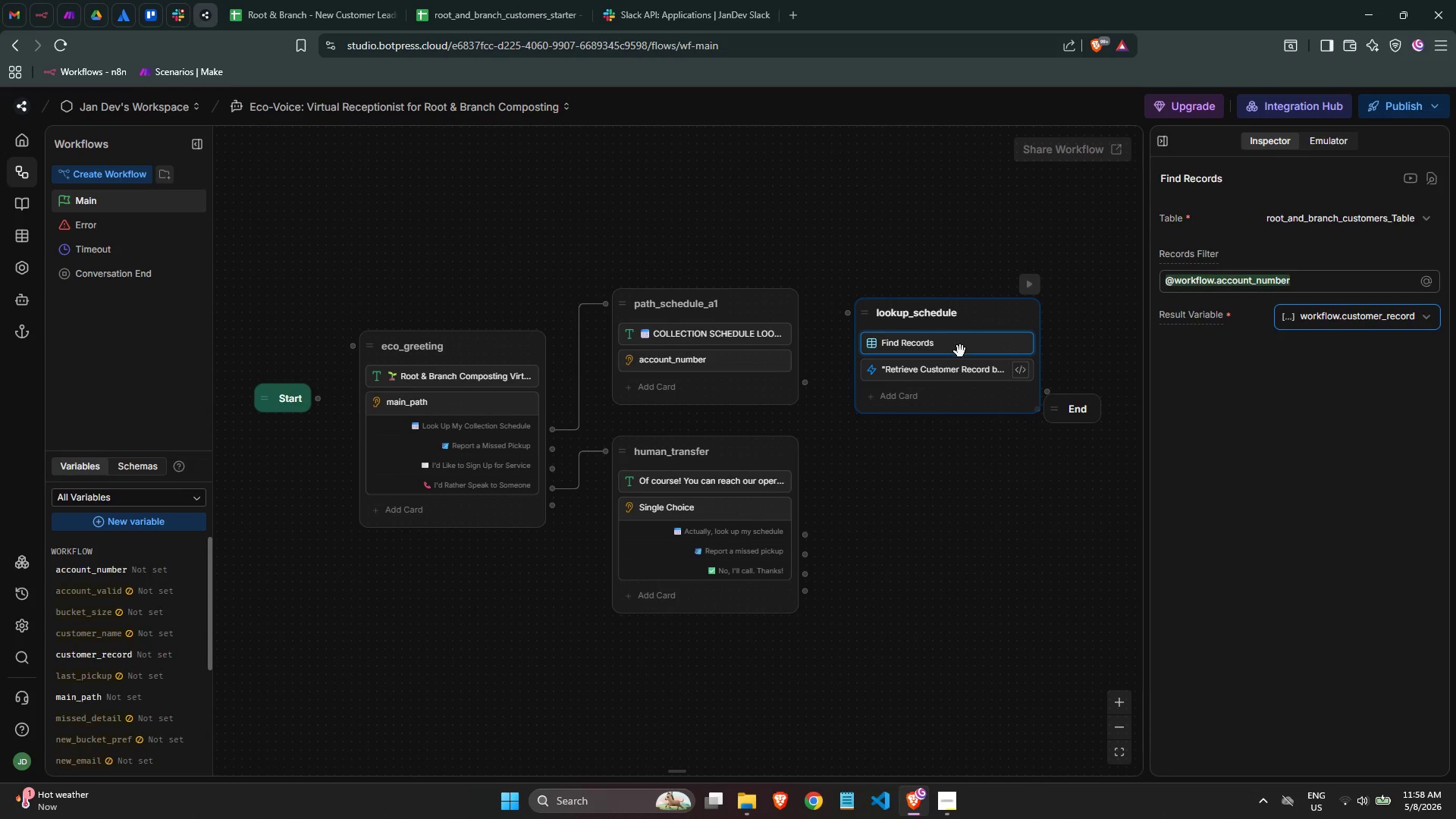 
double_click([962, 380])
 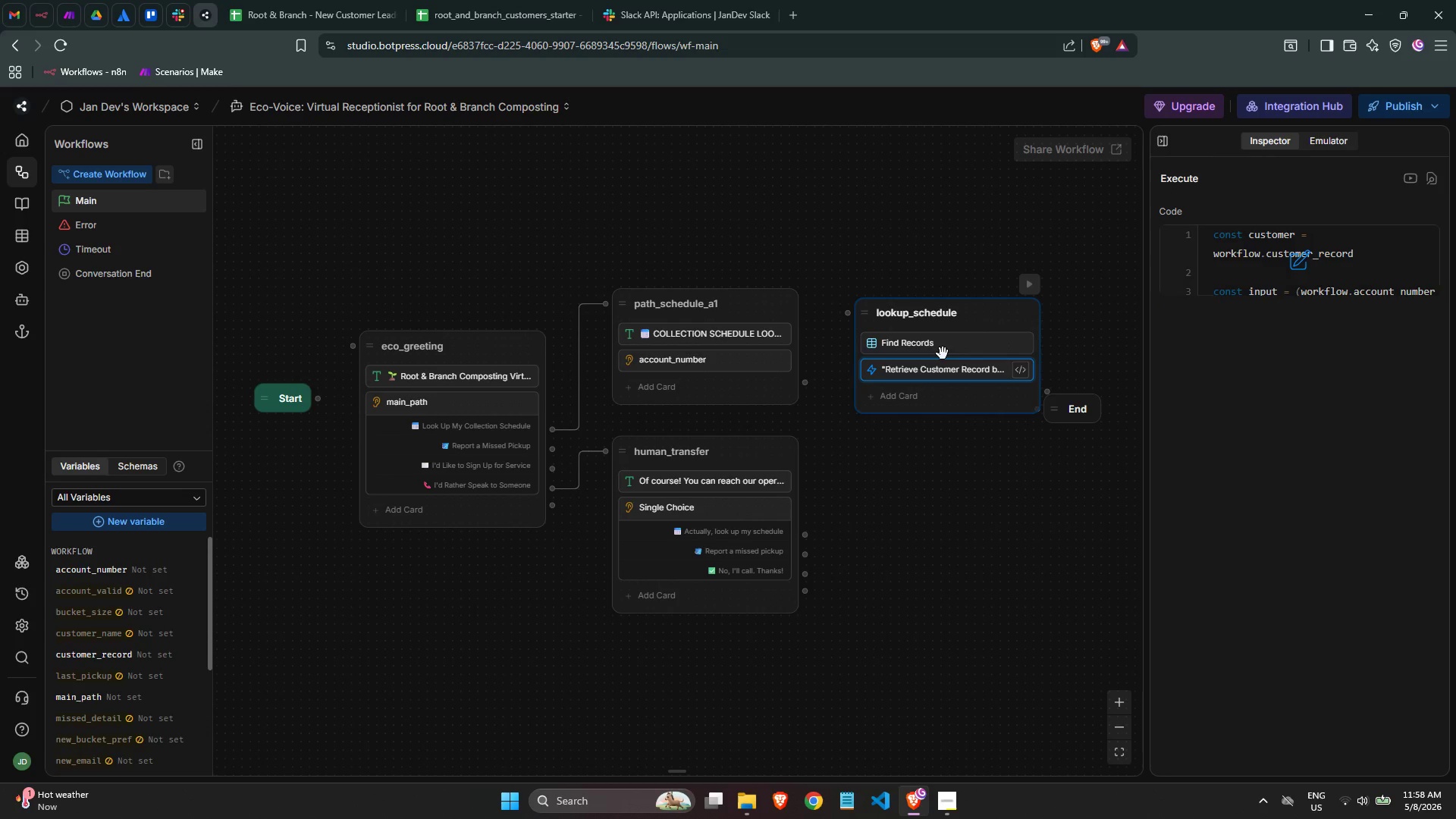 
double_click([942, 351])
 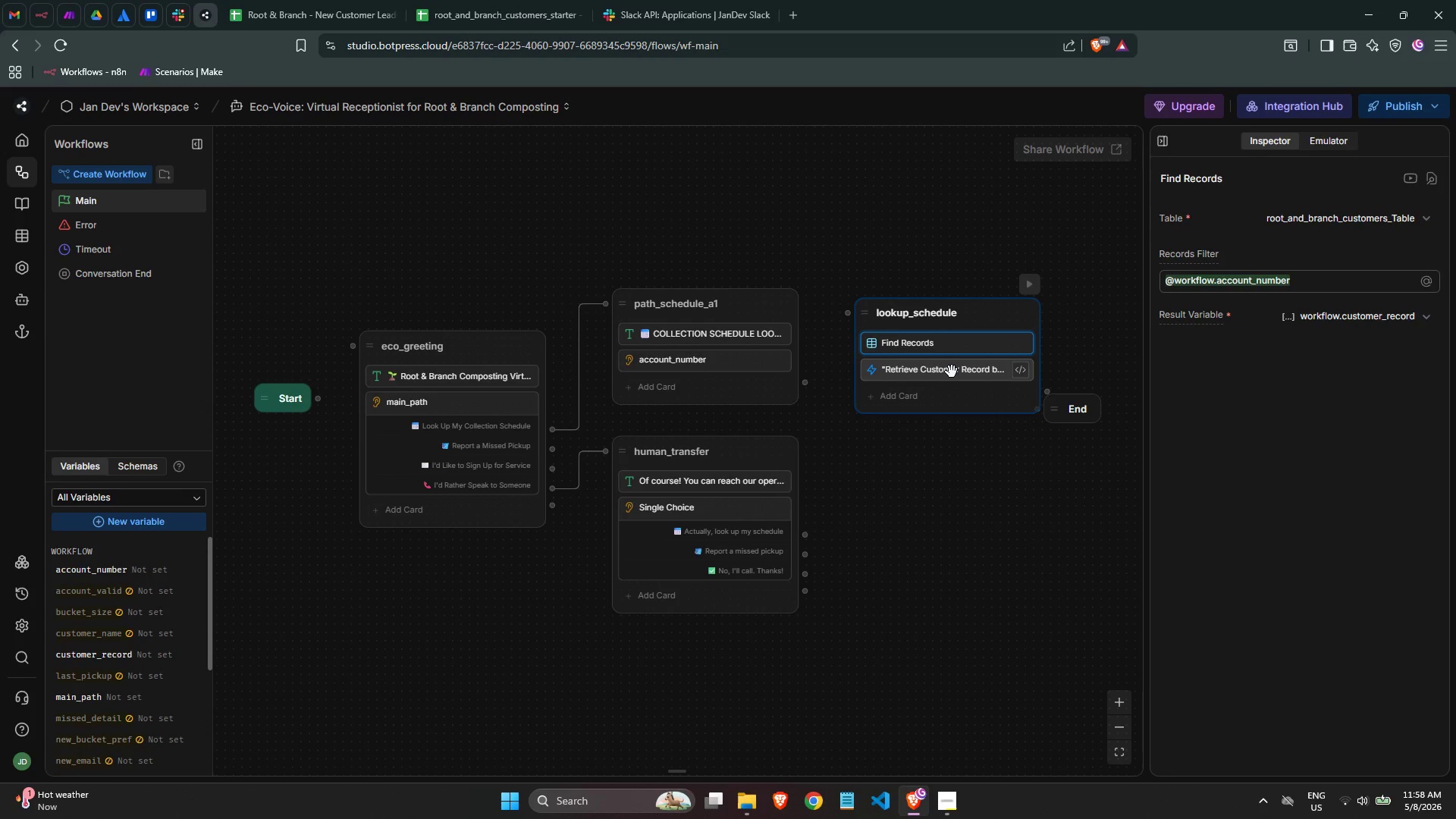 
double_click([952, 372])
 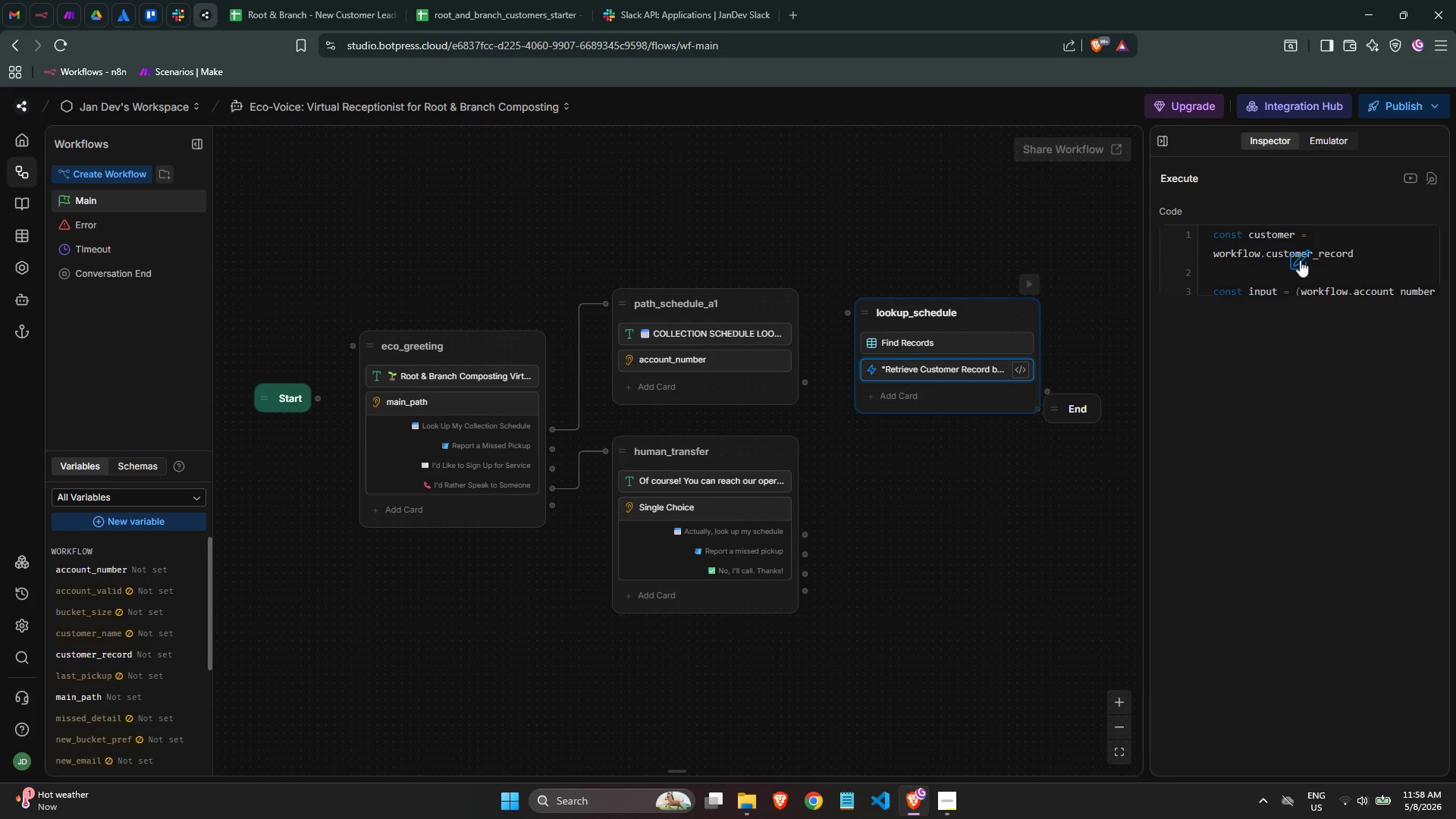 
left_click([1356, 259])
 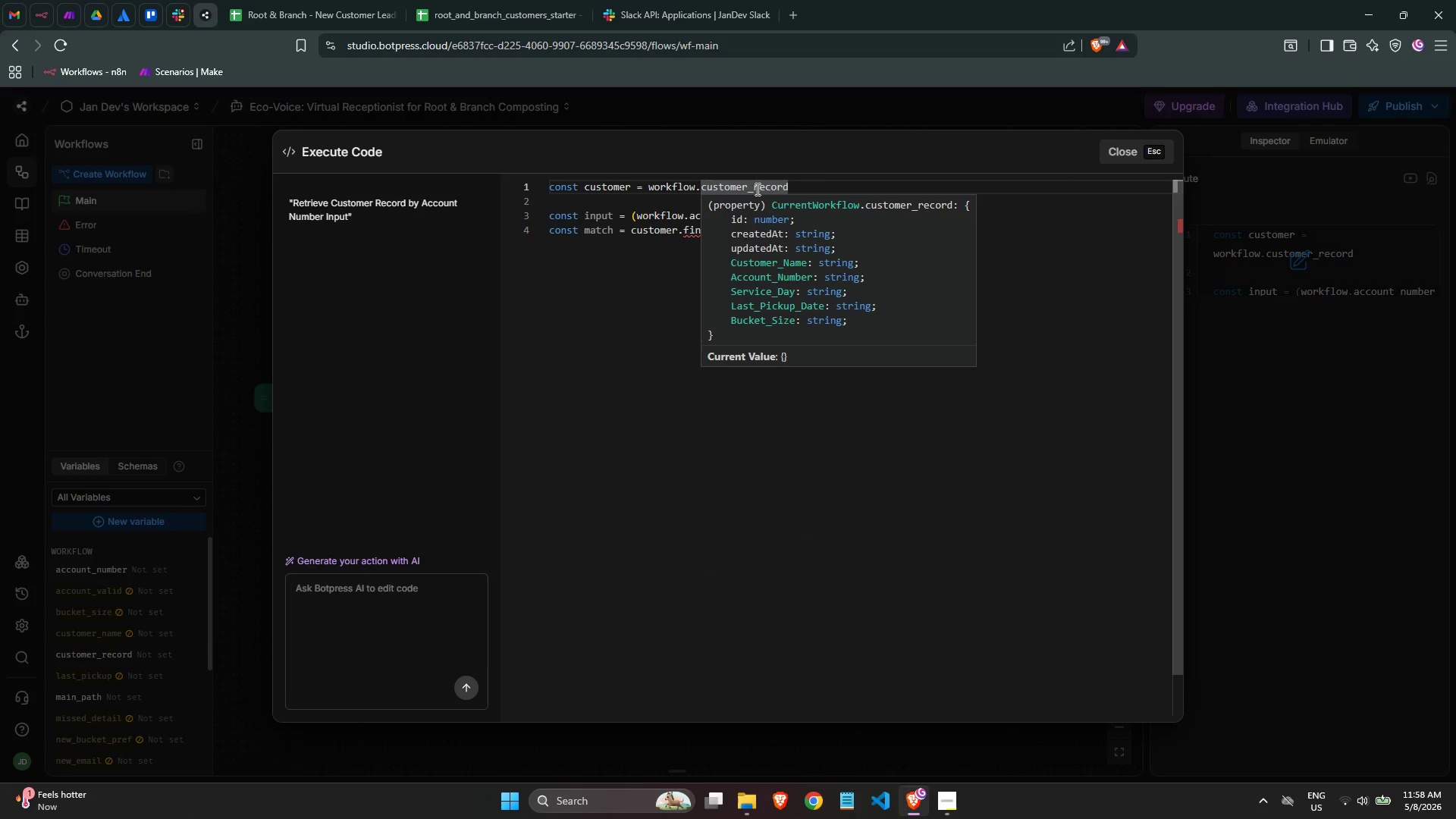 
wait(8.58)
 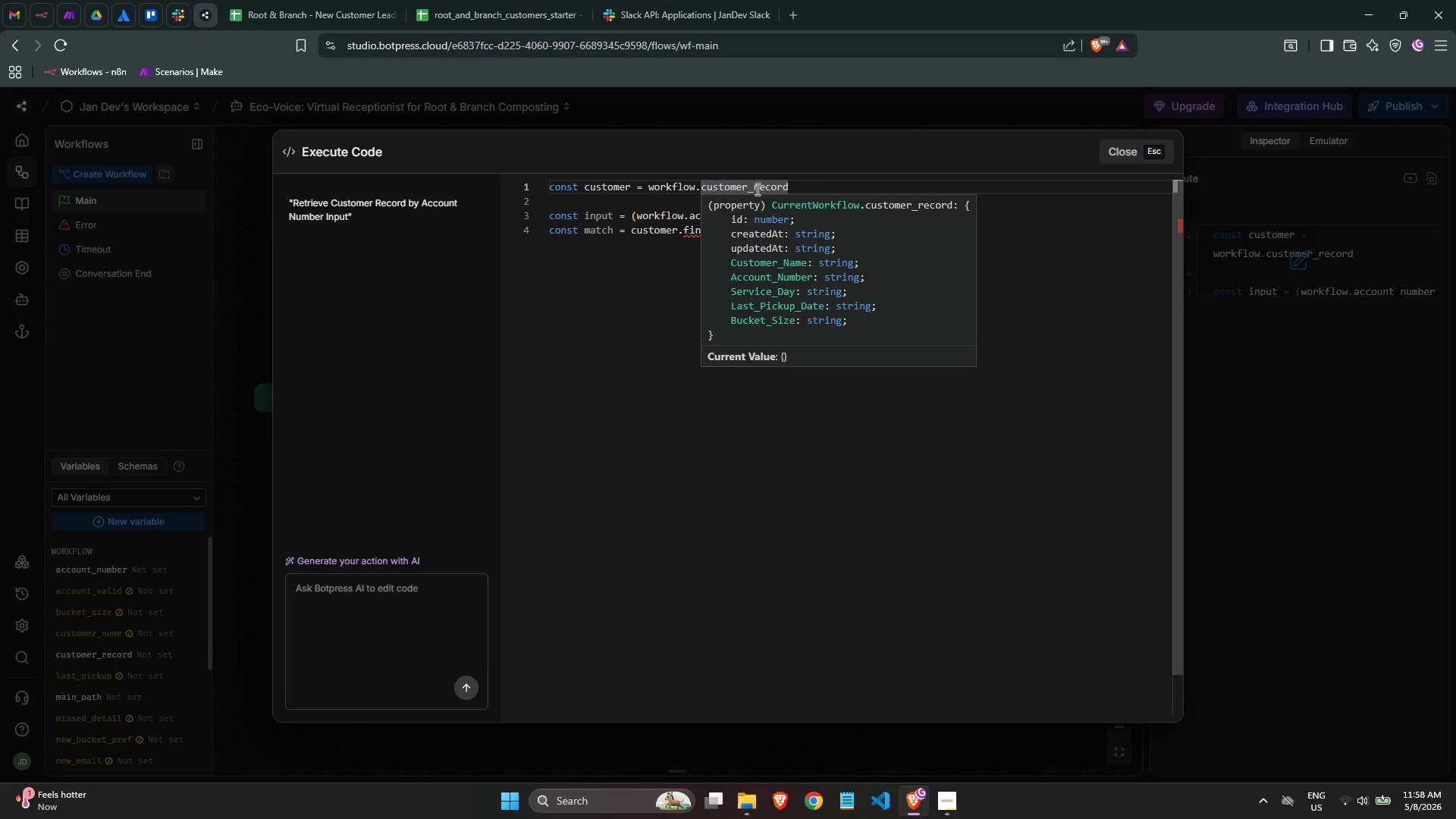 
left_click([716, 231])
 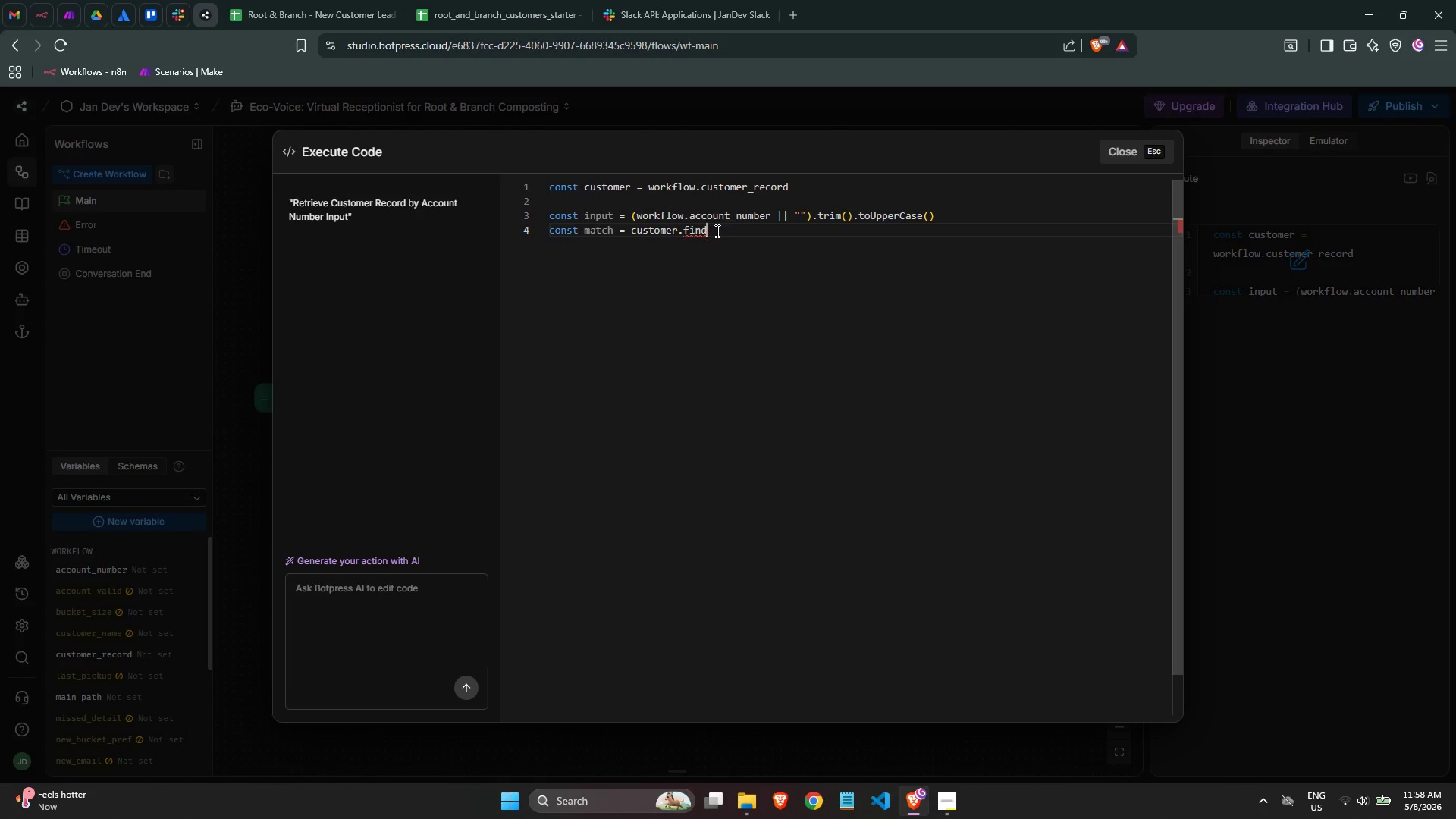 
key(Backspace)
 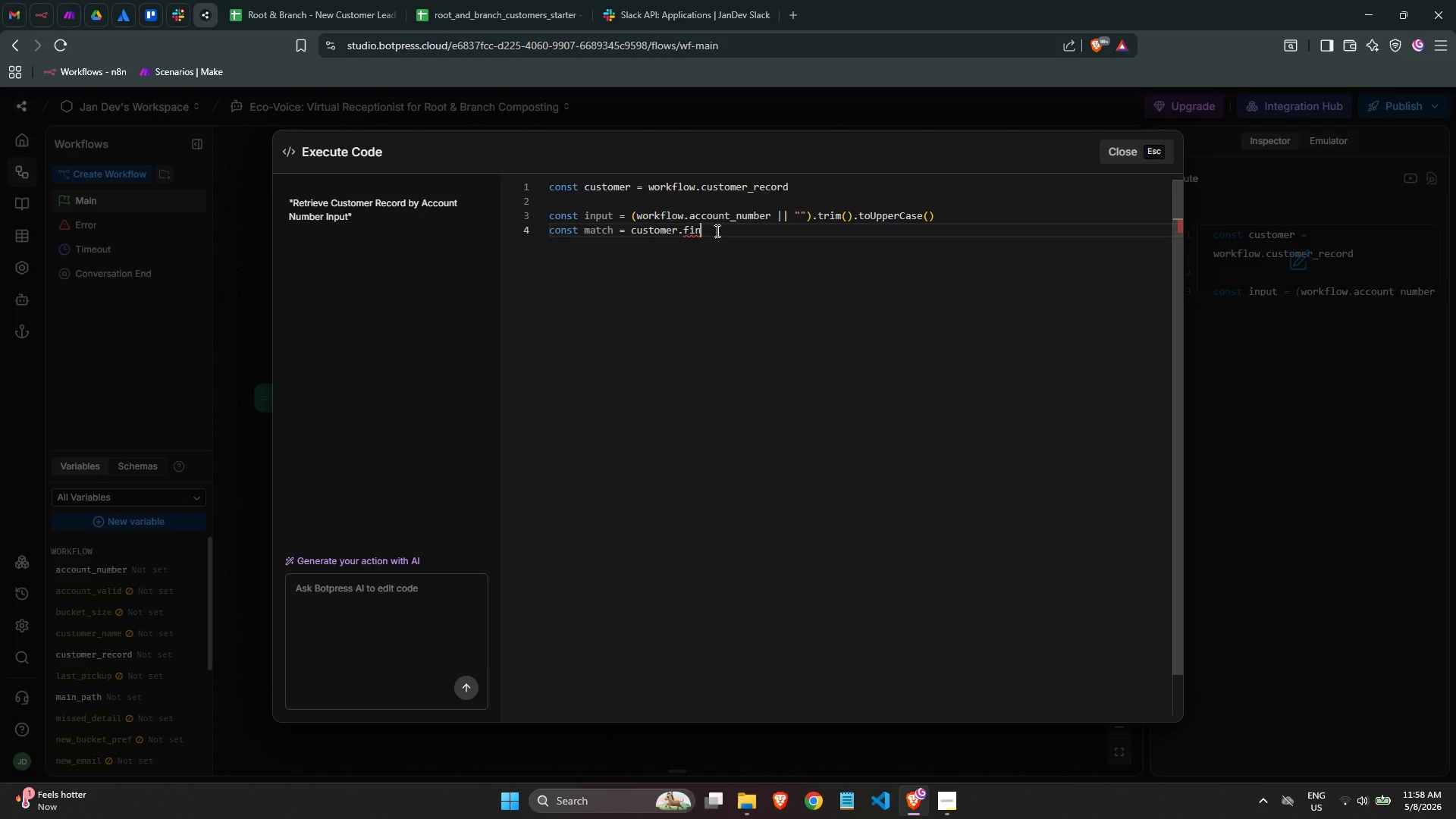 
key(Backspace)
 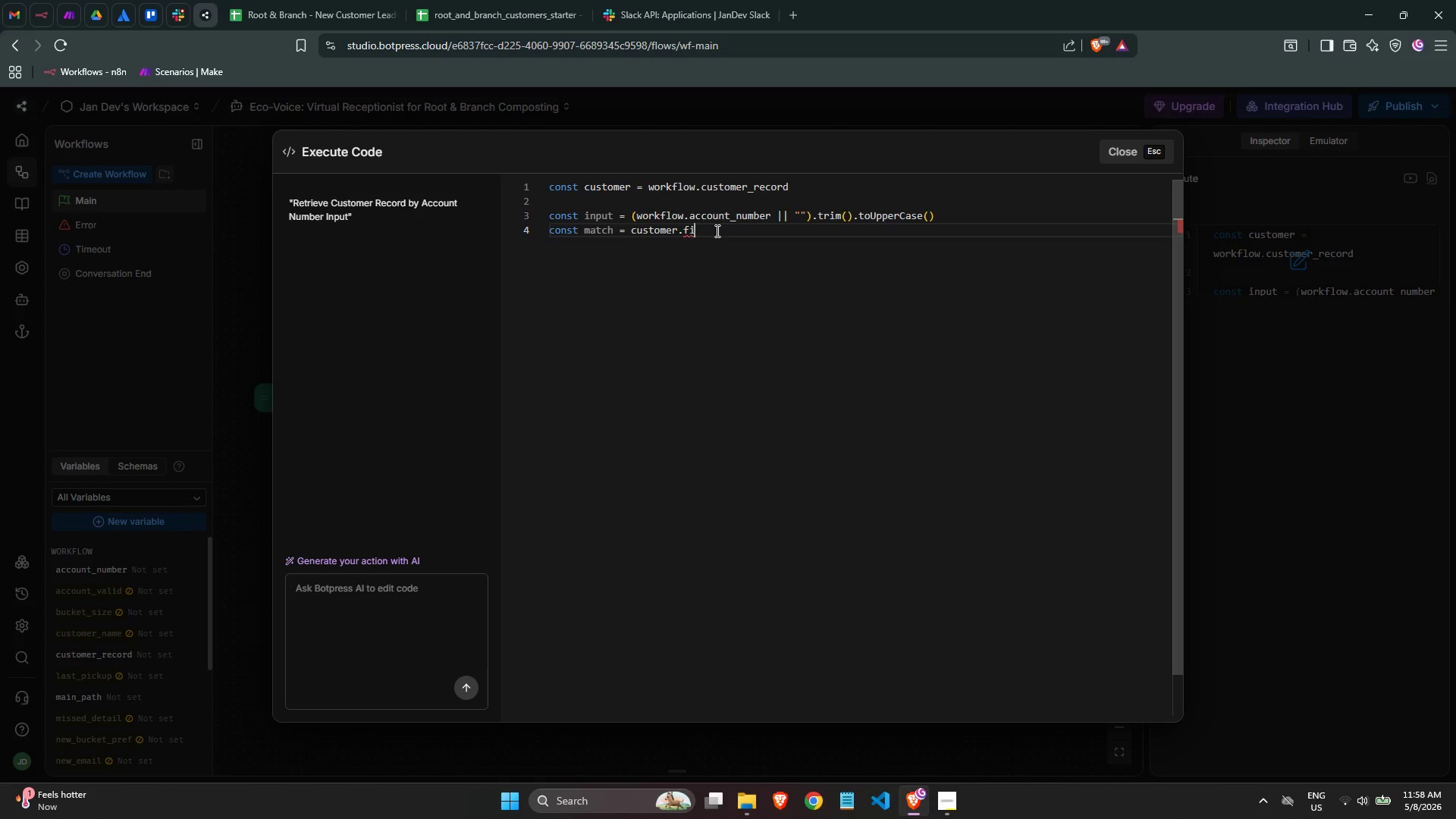 
key(Backspace)
 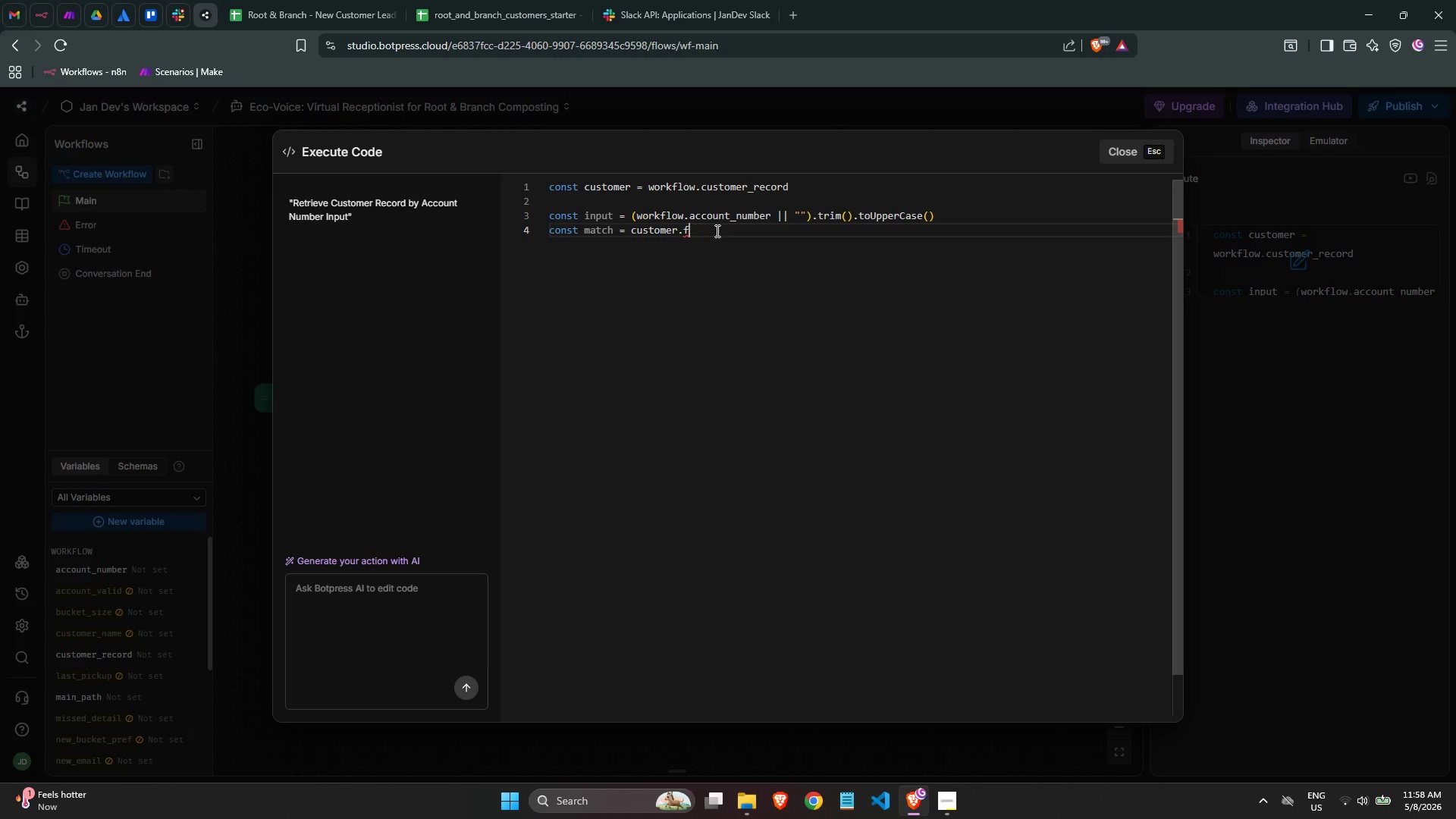 
key(Backspace)
 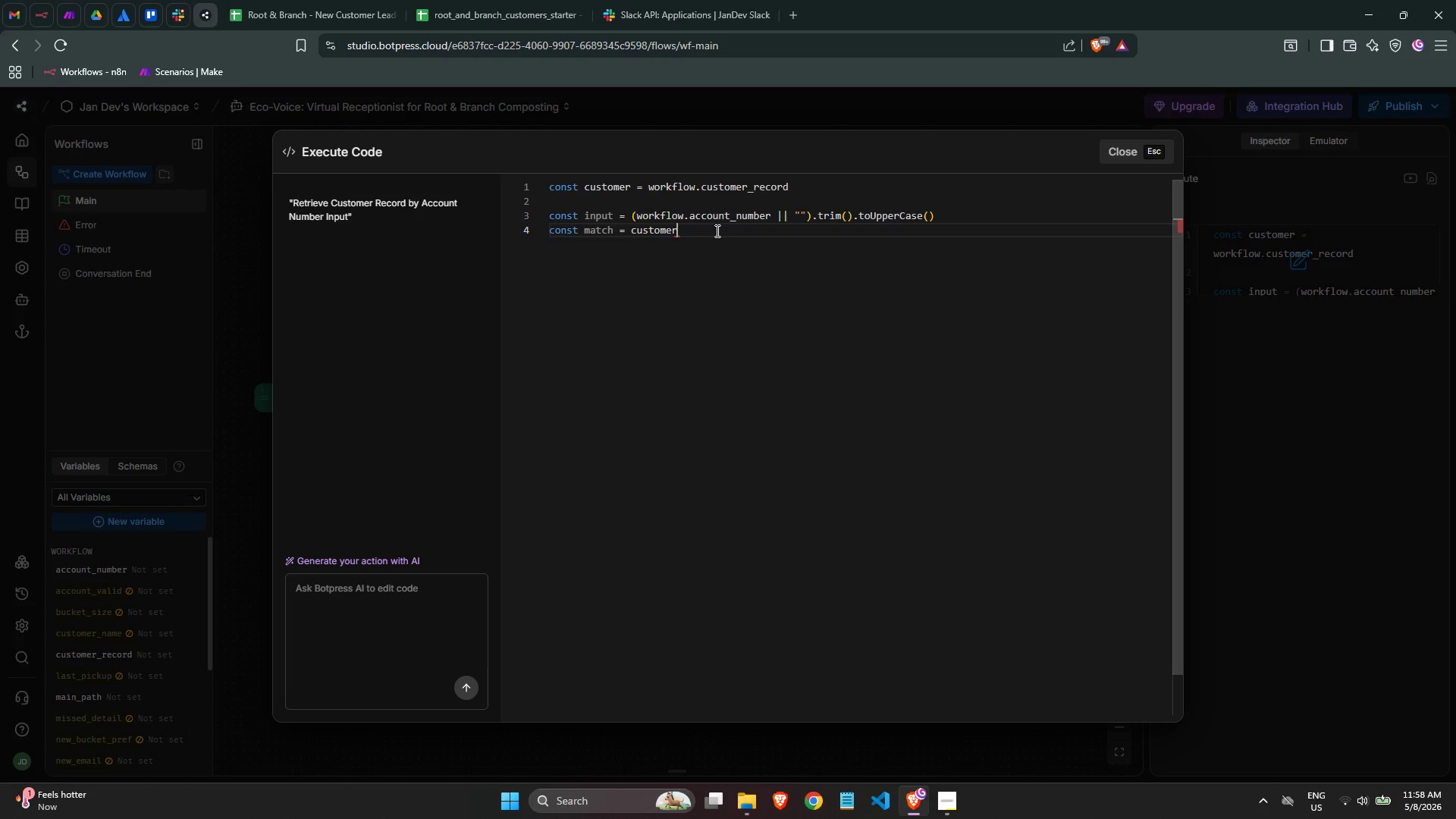 
key(Backspace)
 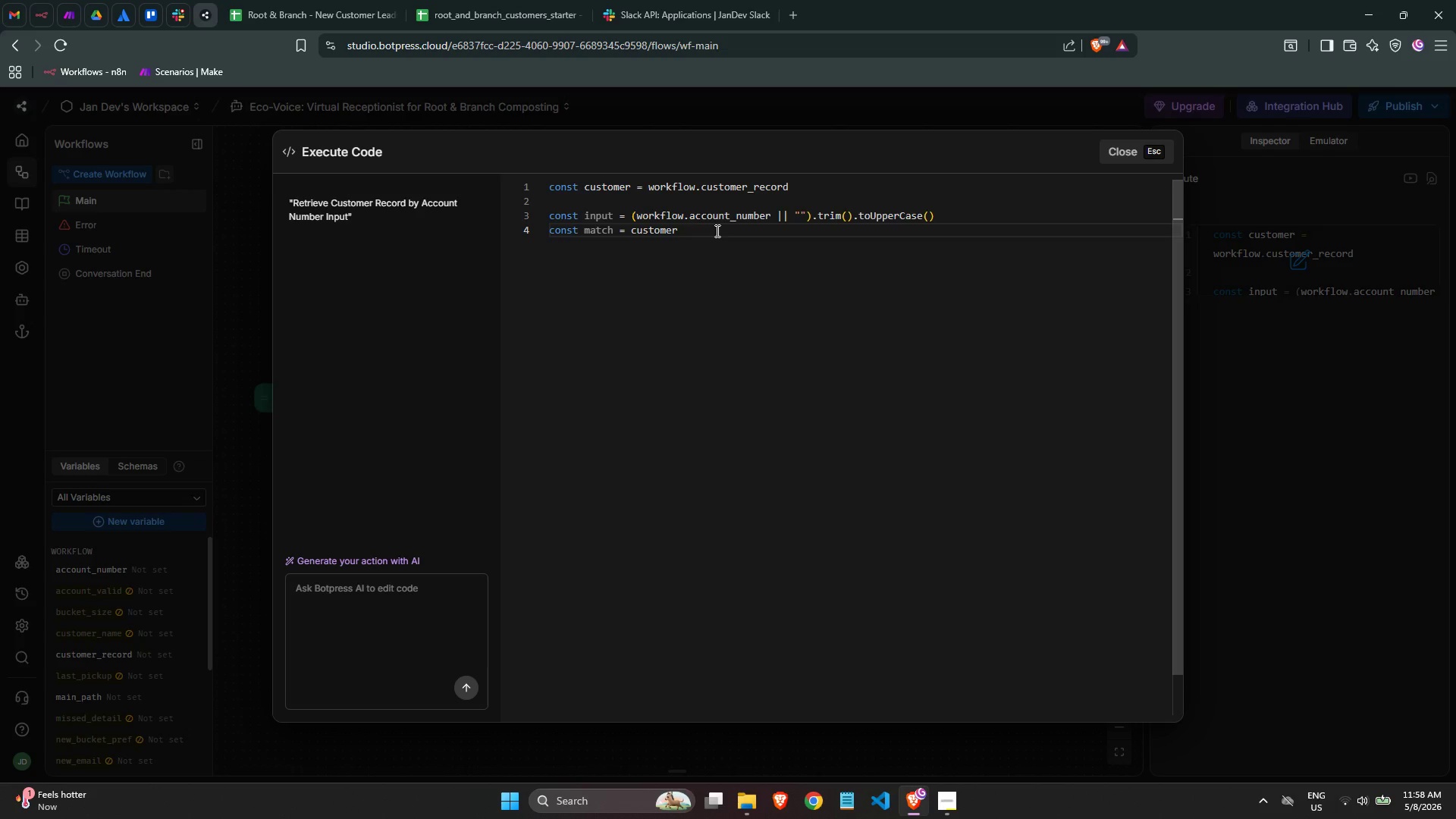 
key(Period)
 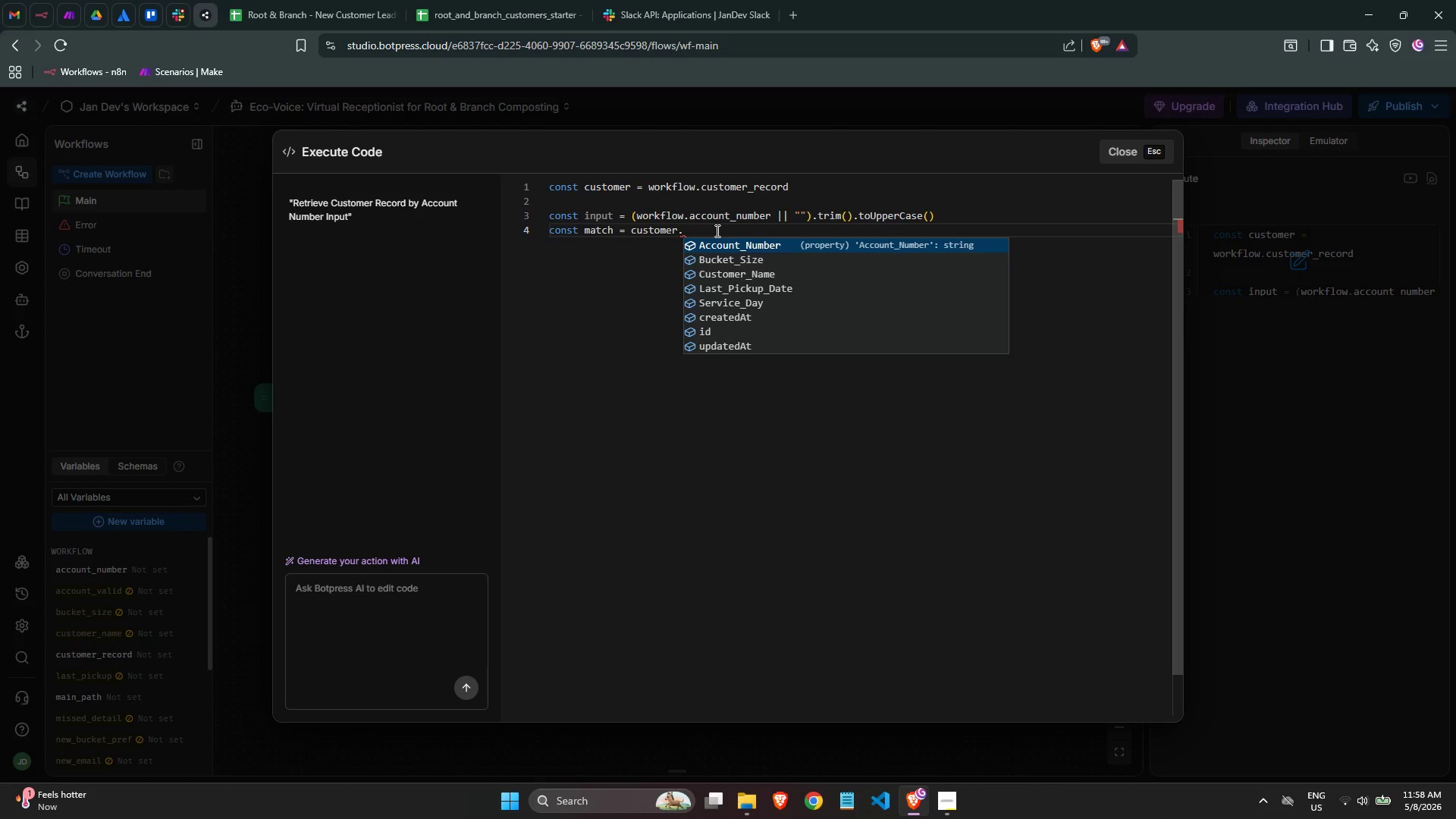 
key(ArrowDown)
 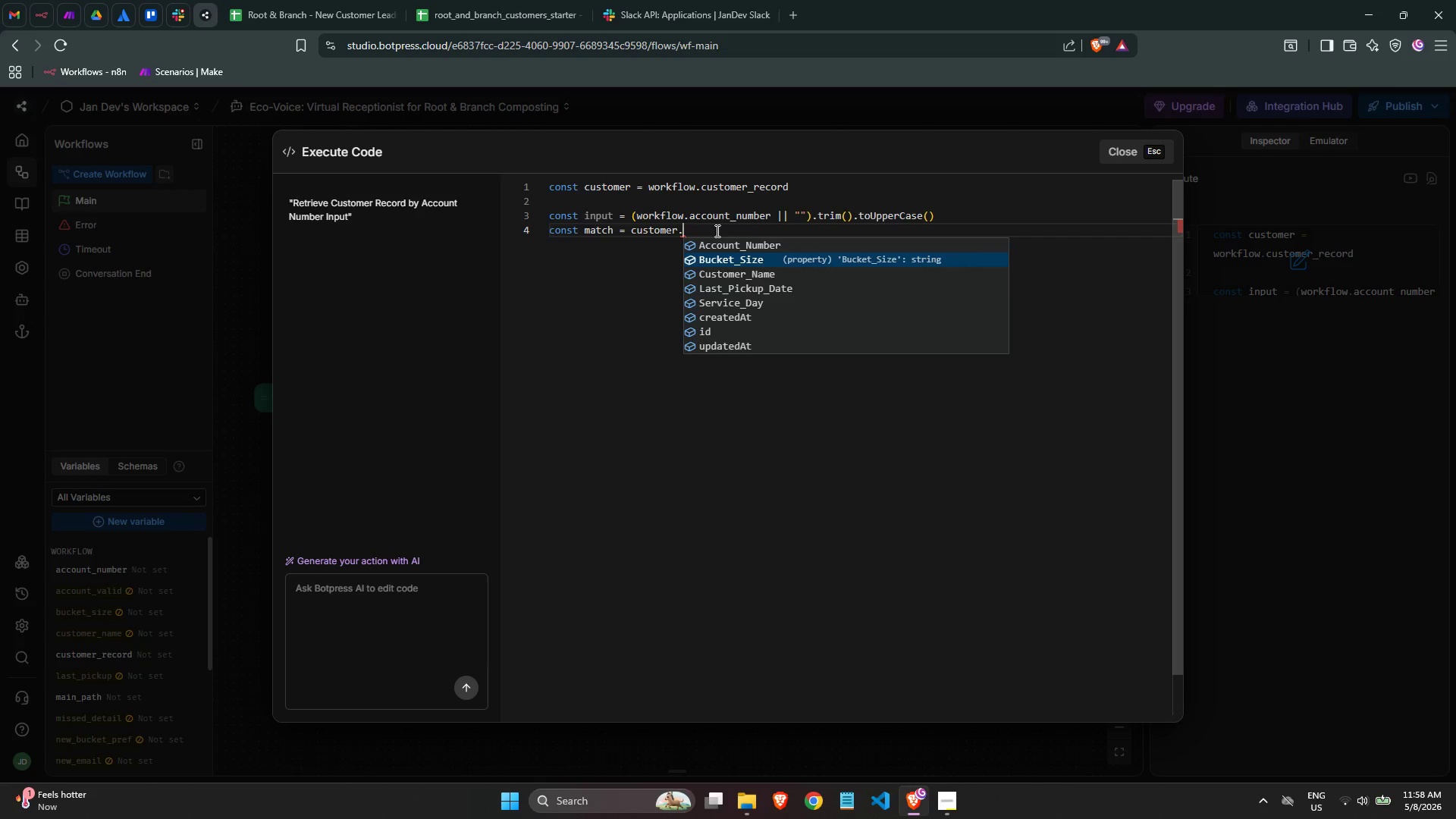 
key(ArrowDown)
 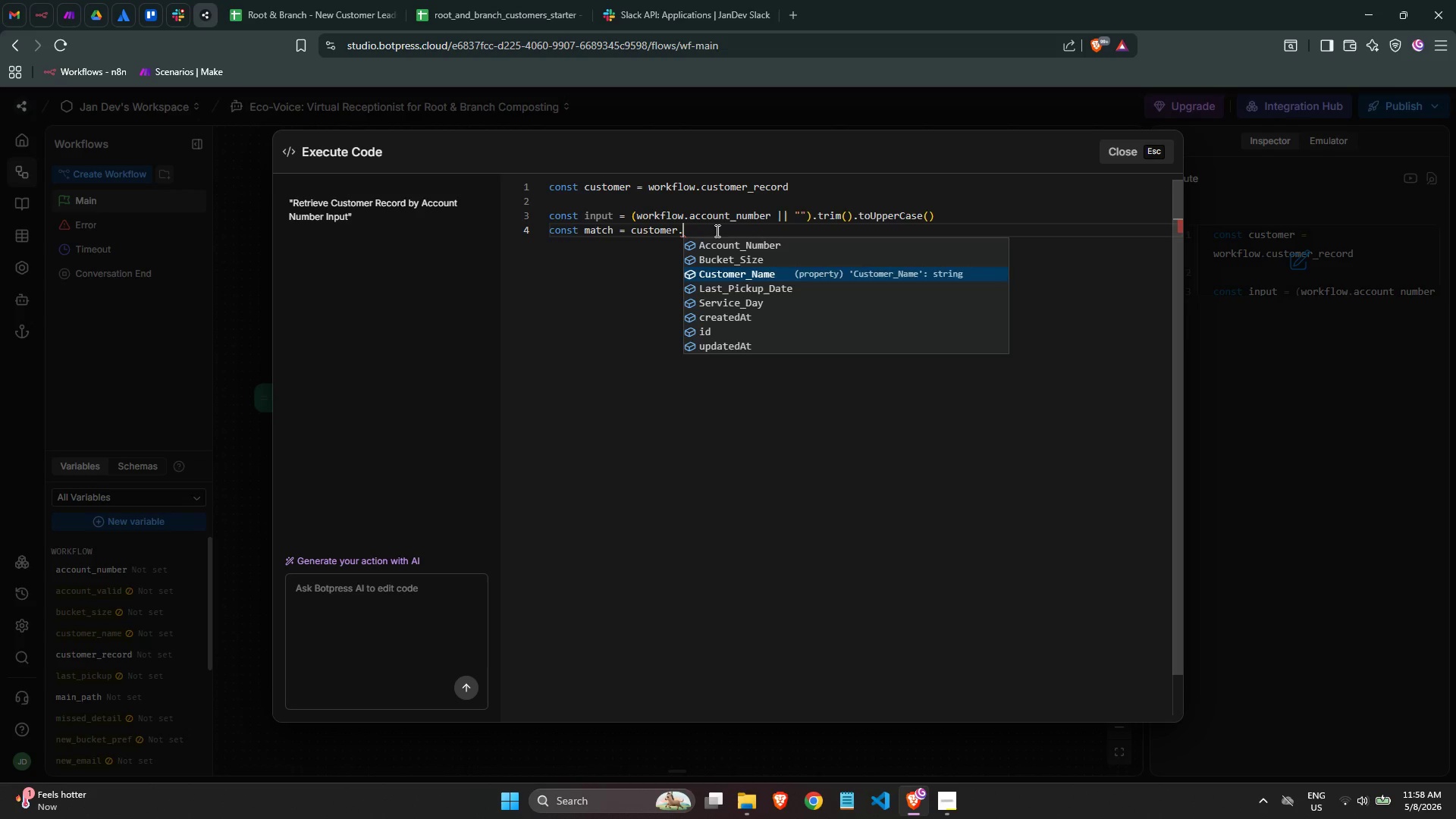 
key(ArrowDown)
 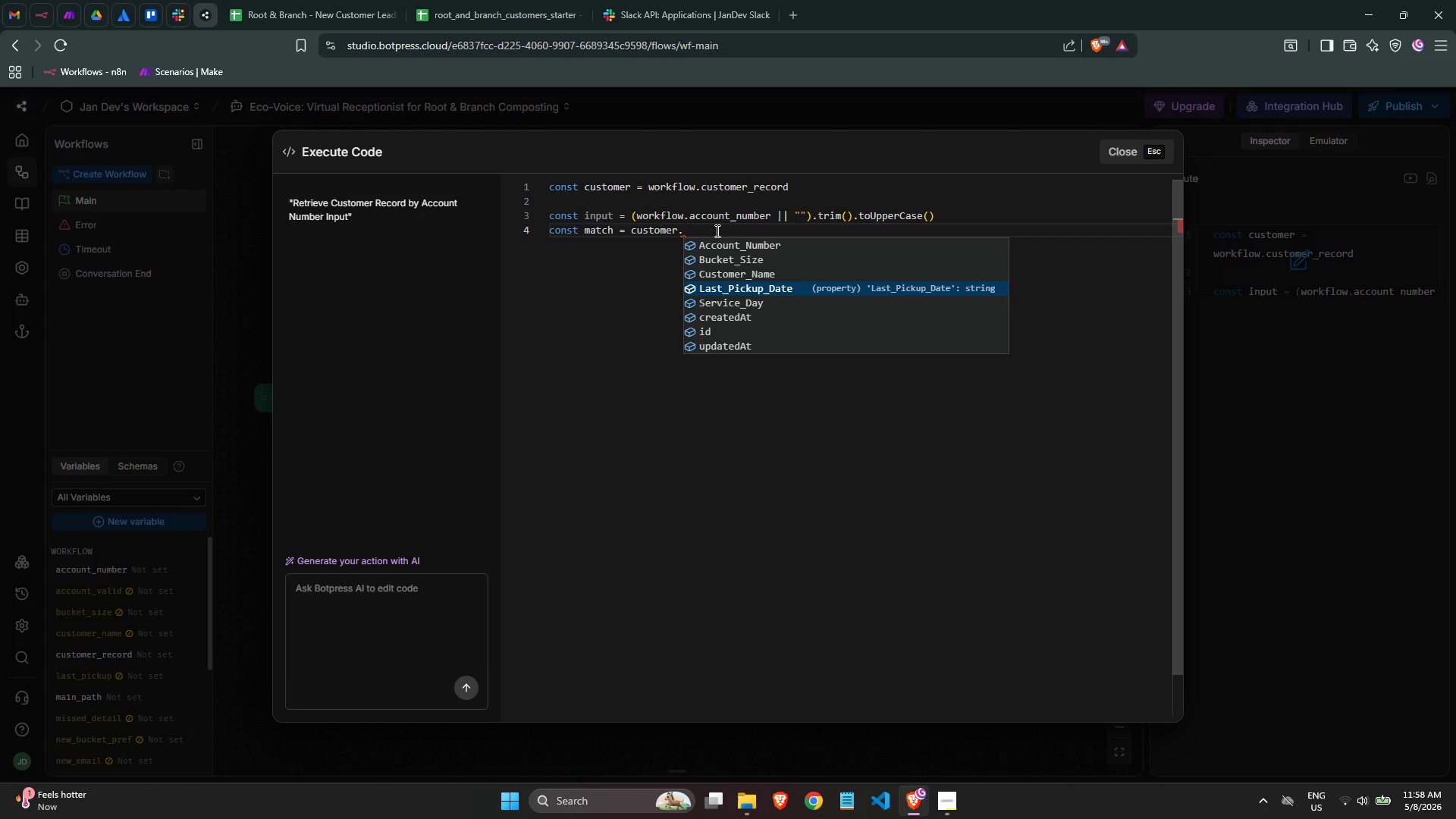 
key(ArrowUp)
 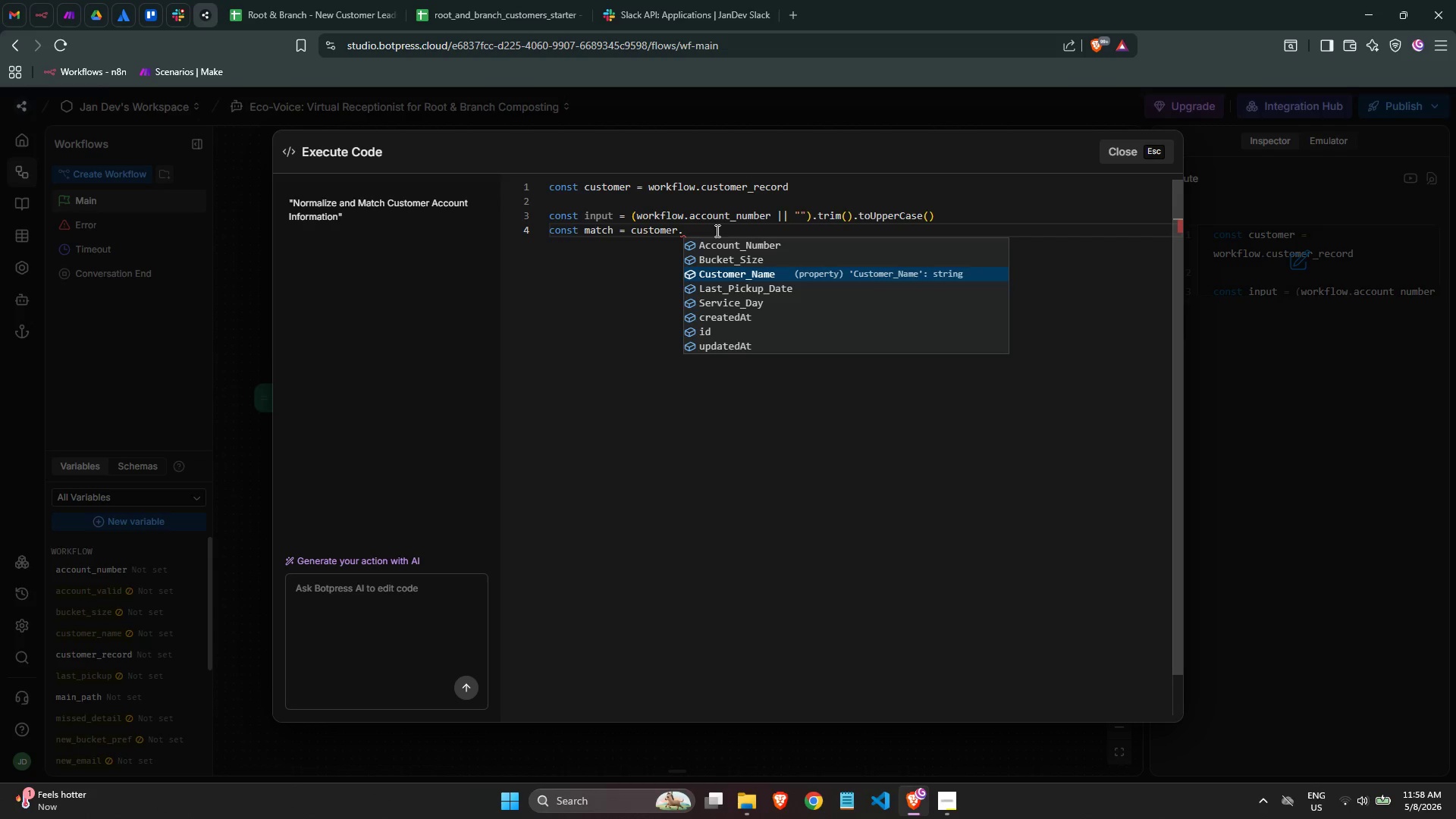 
key(ArrowUp)
 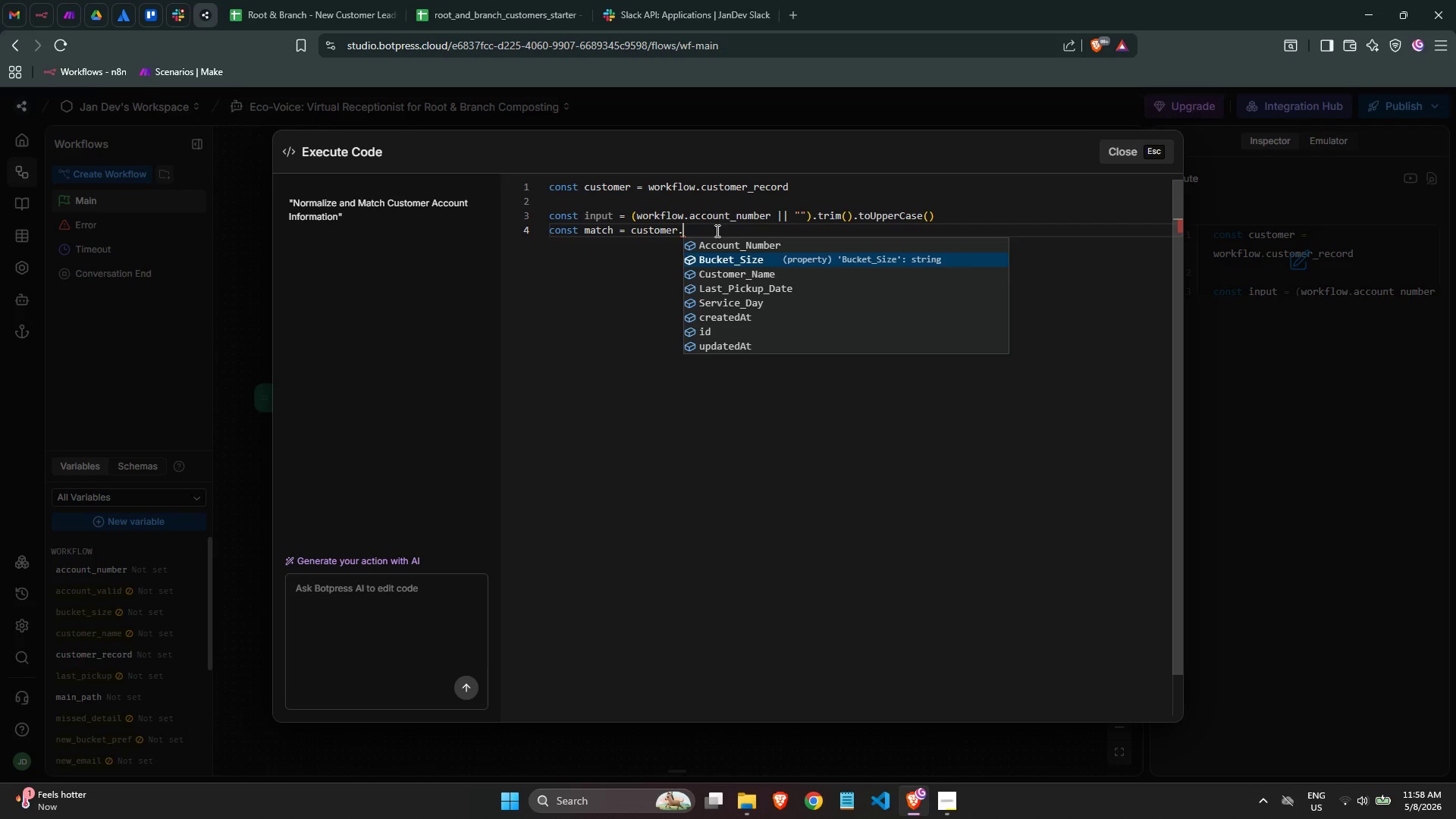 
key(ArrowUp)
 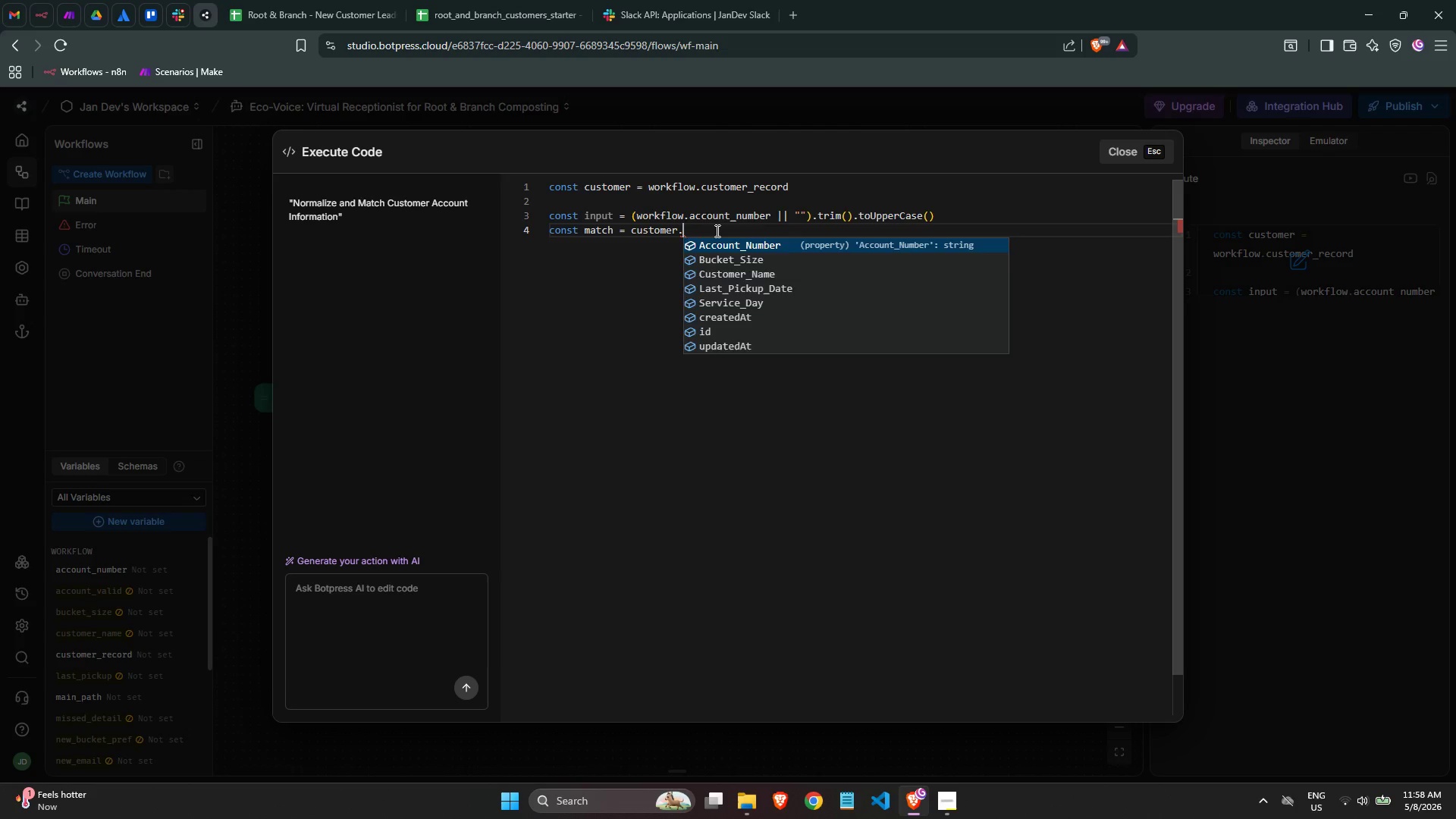 
key(Enter)
 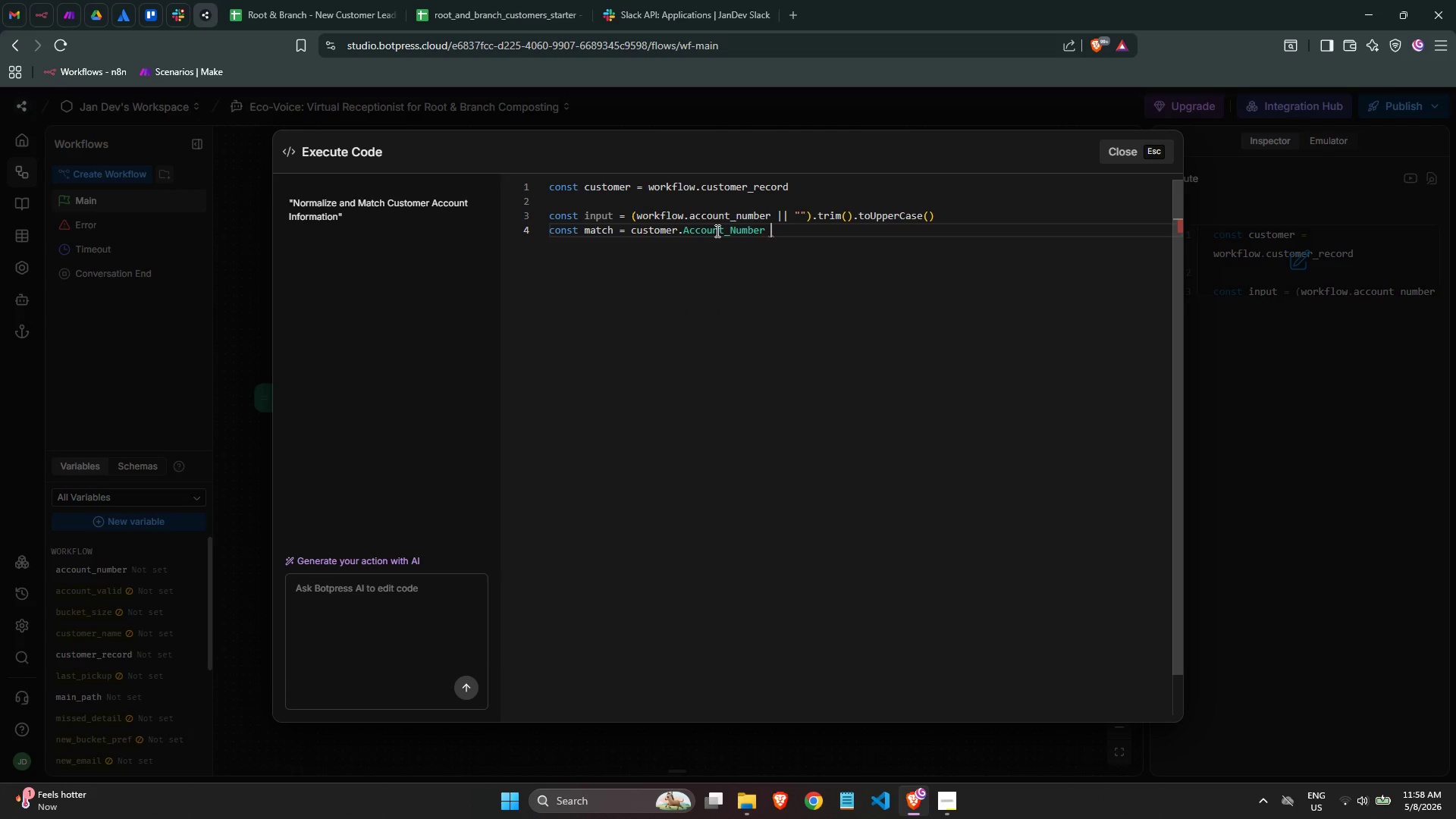 
type( ||)
key(Backspace)
key(Backspace)
type(=== input)
 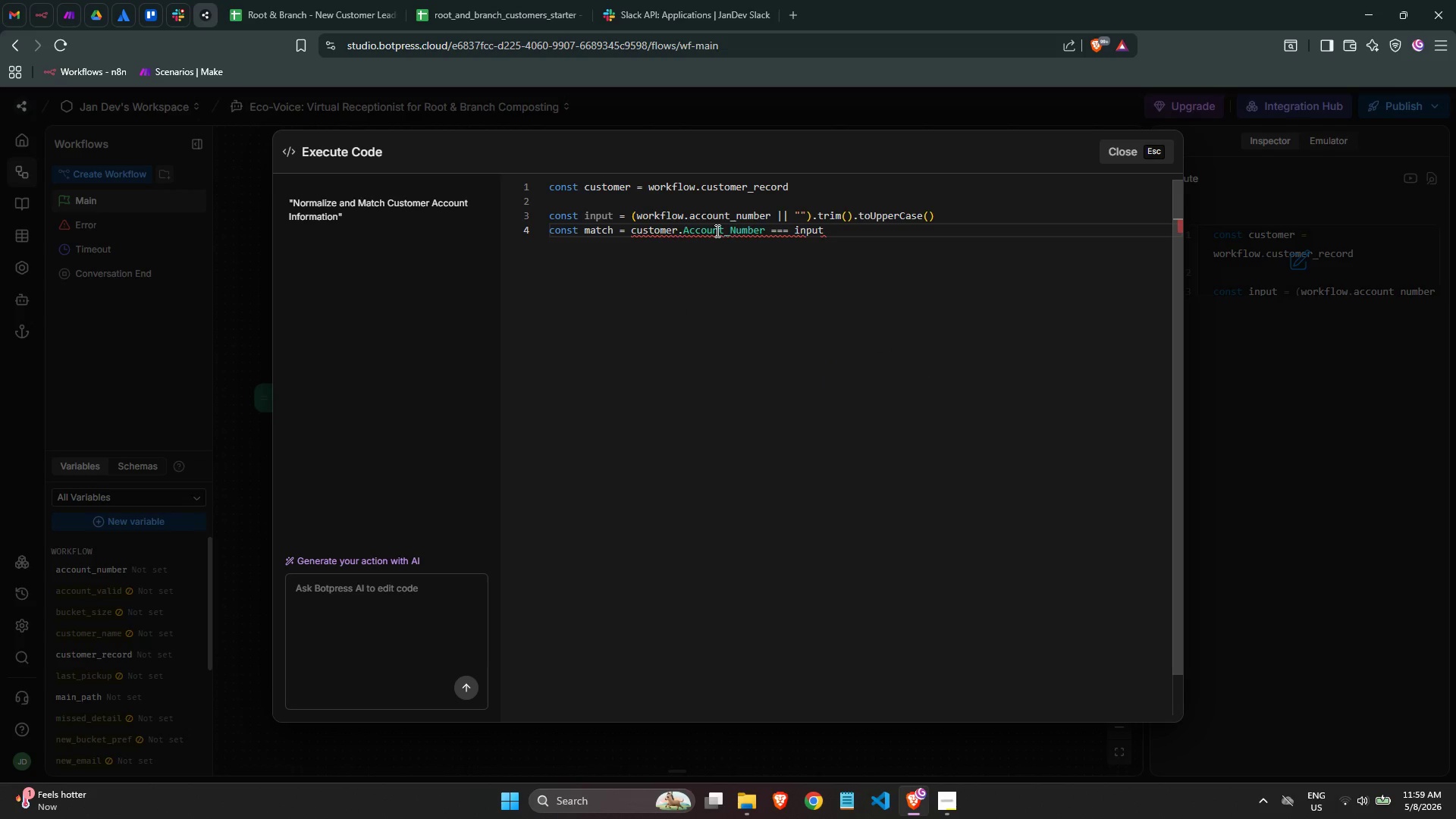 
 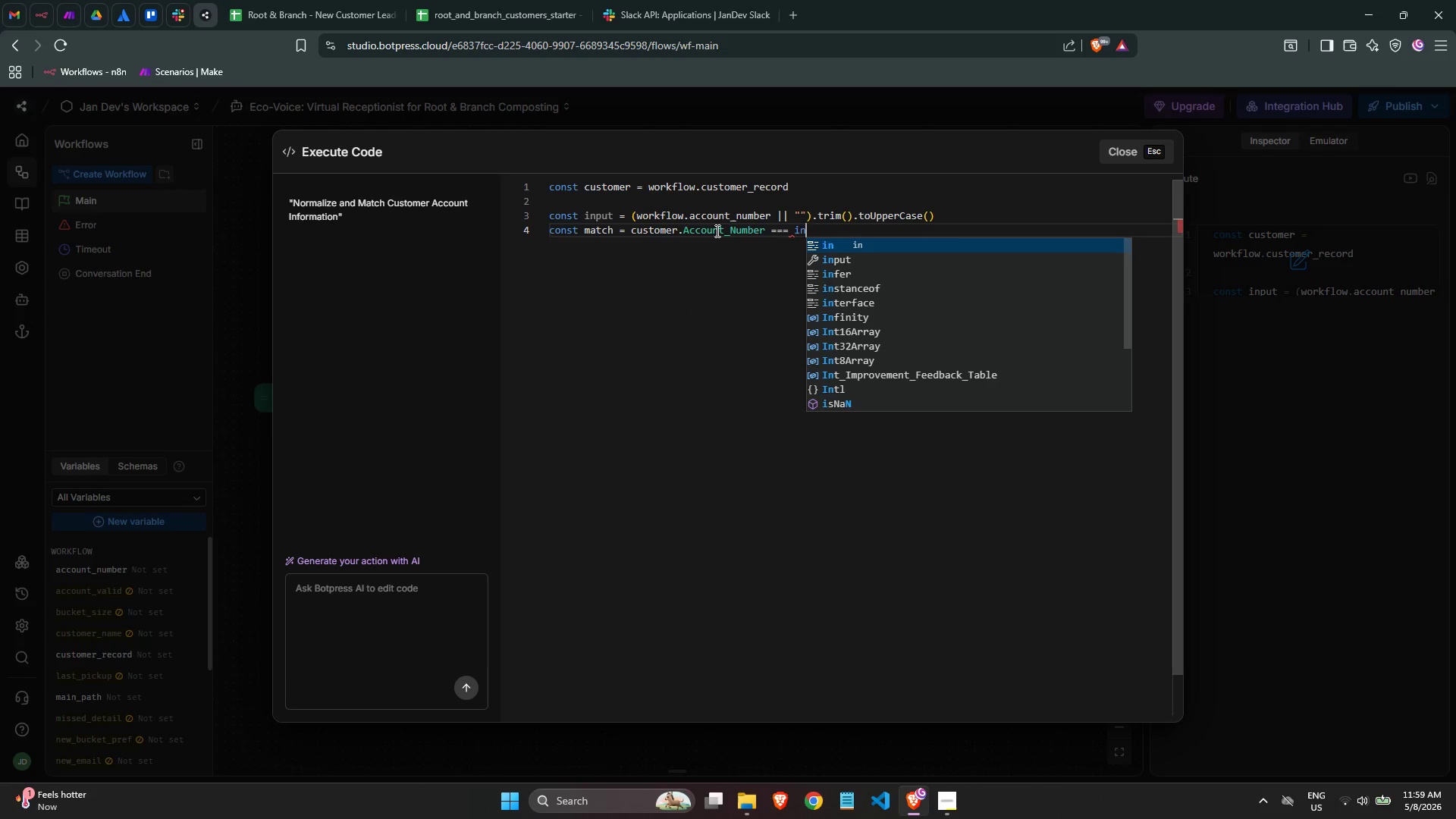 
key(Enter)
 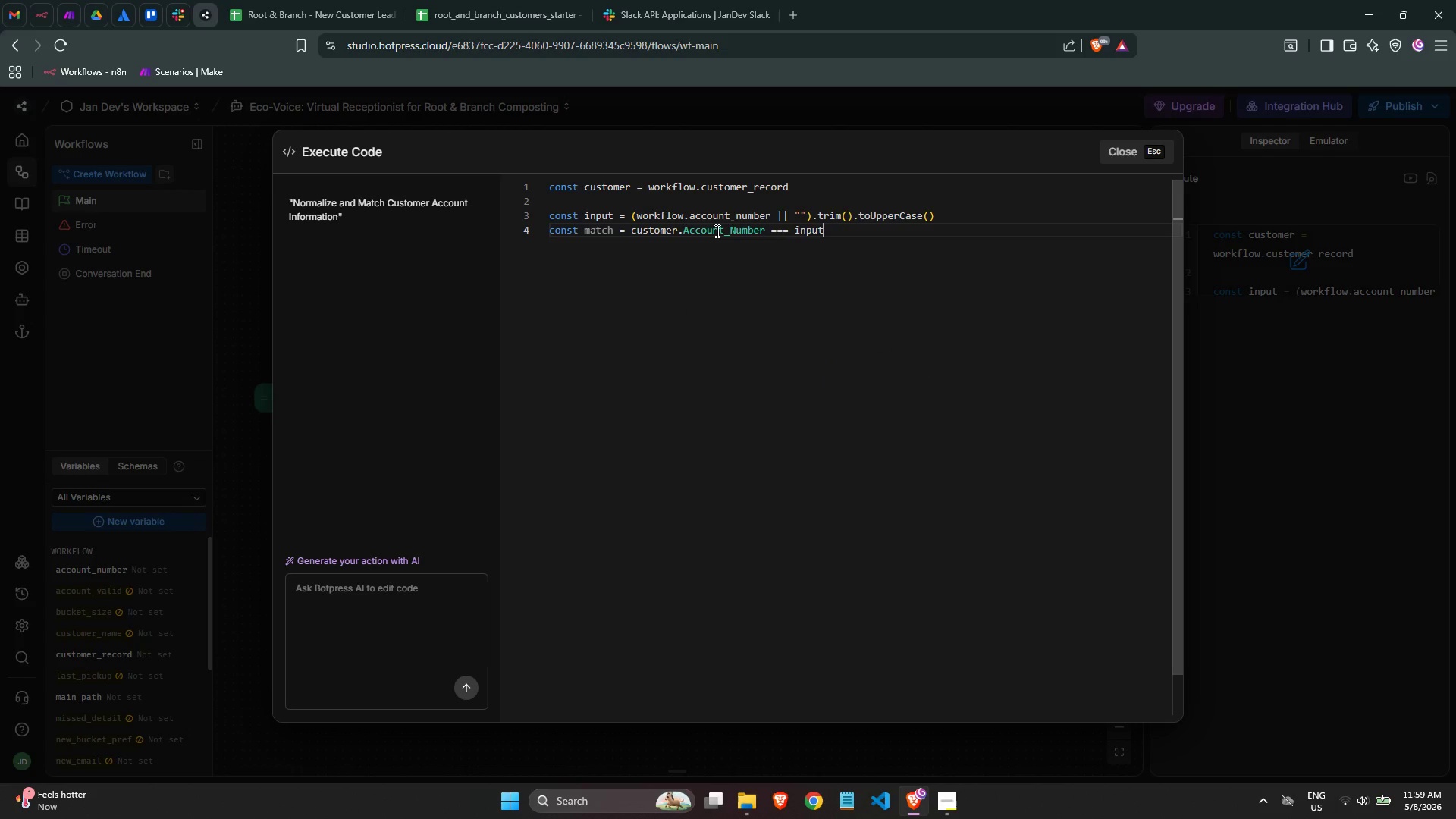 
key(Enter)
 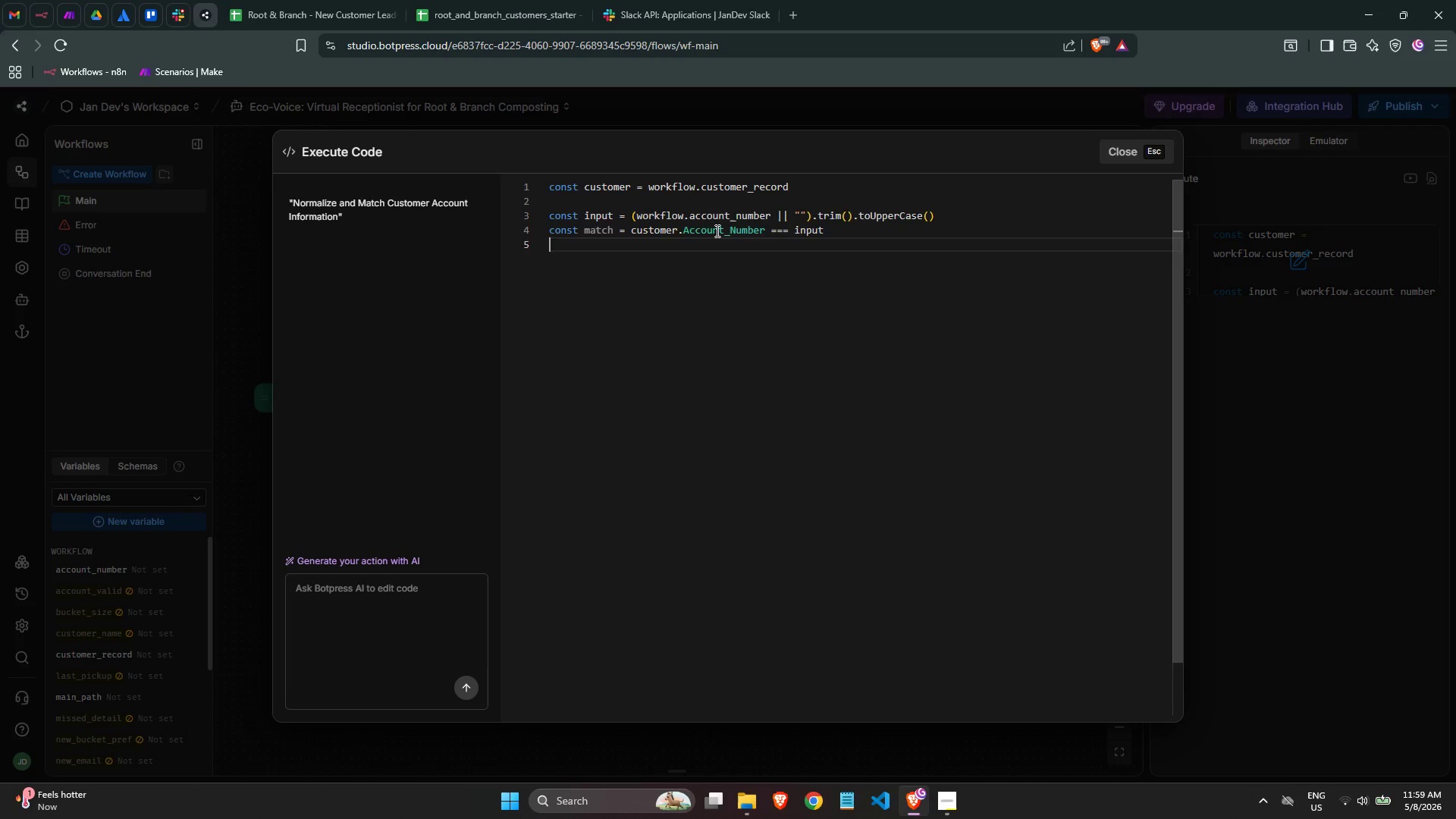 
key(Enter)
 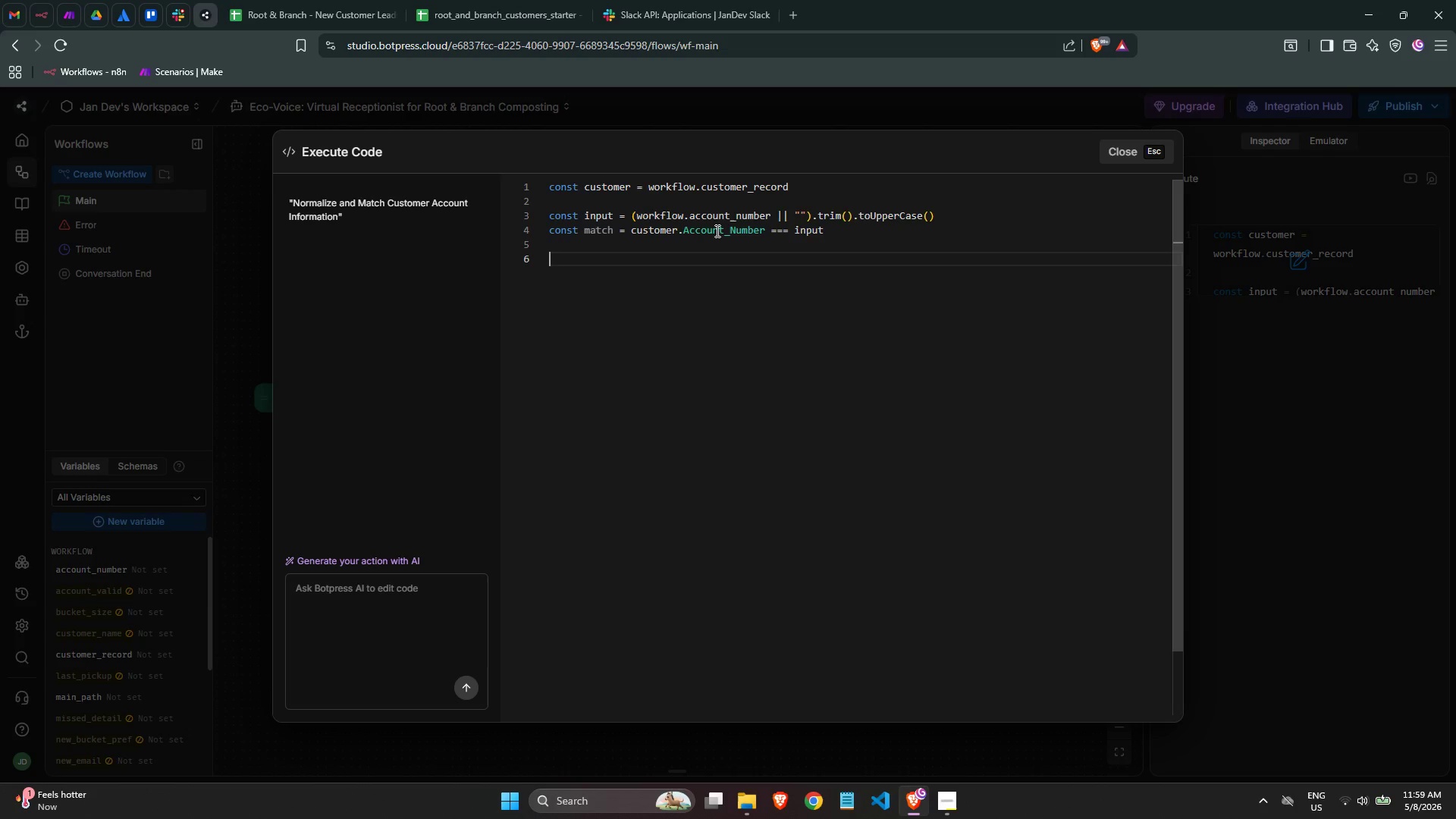 
type(if (mat)
 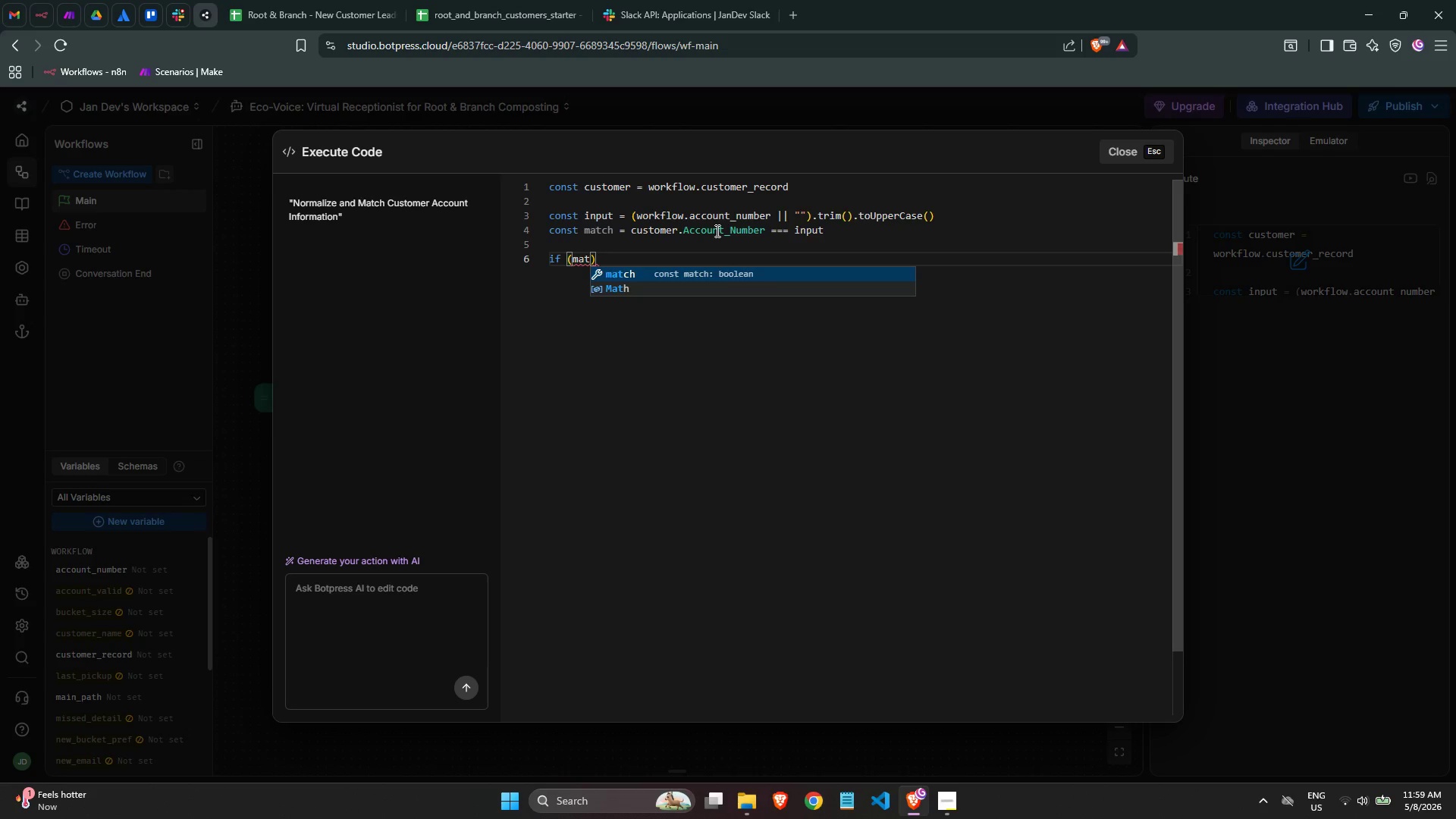 
key(Enter)
 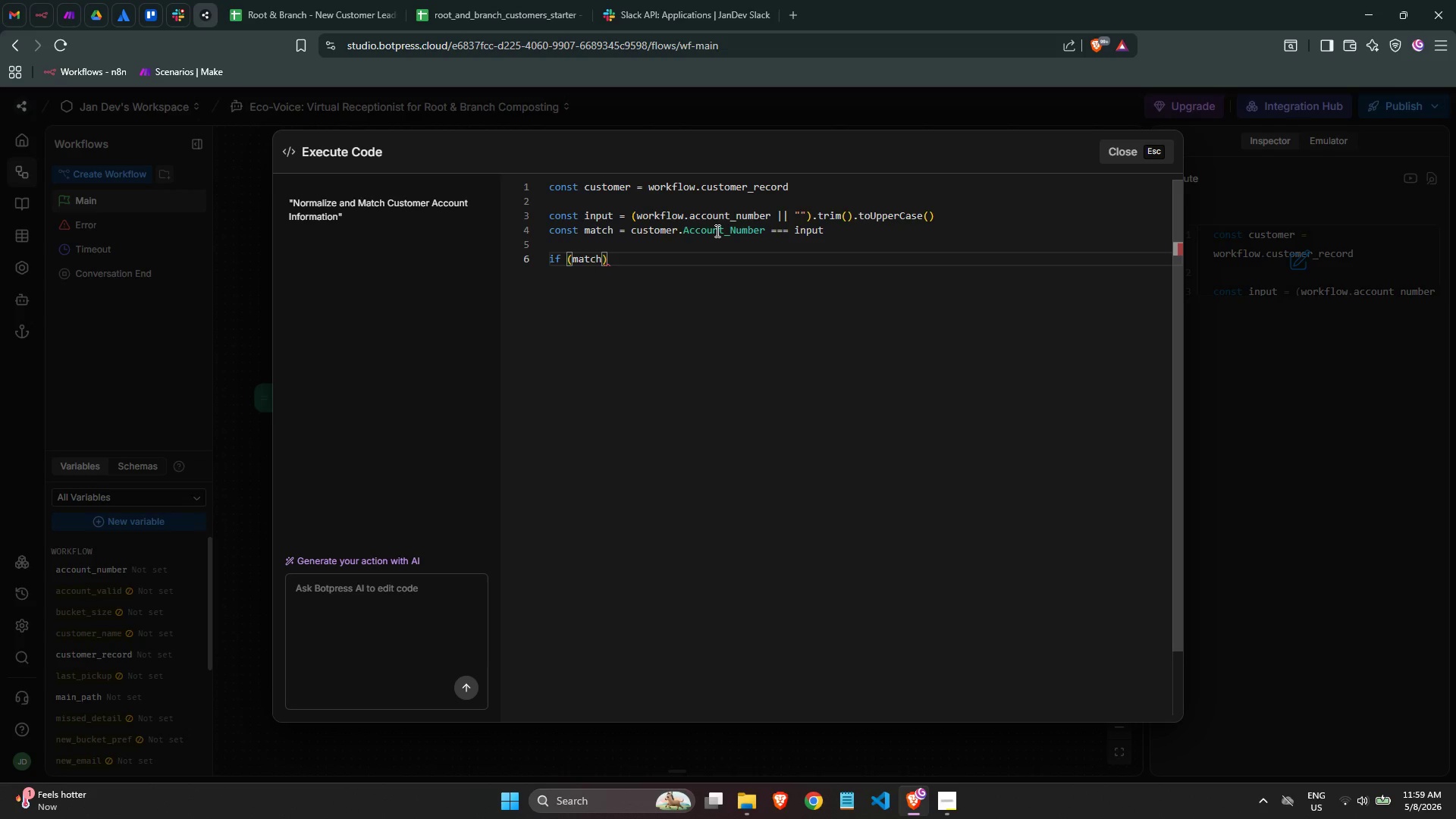 
key(ArrowRight)
 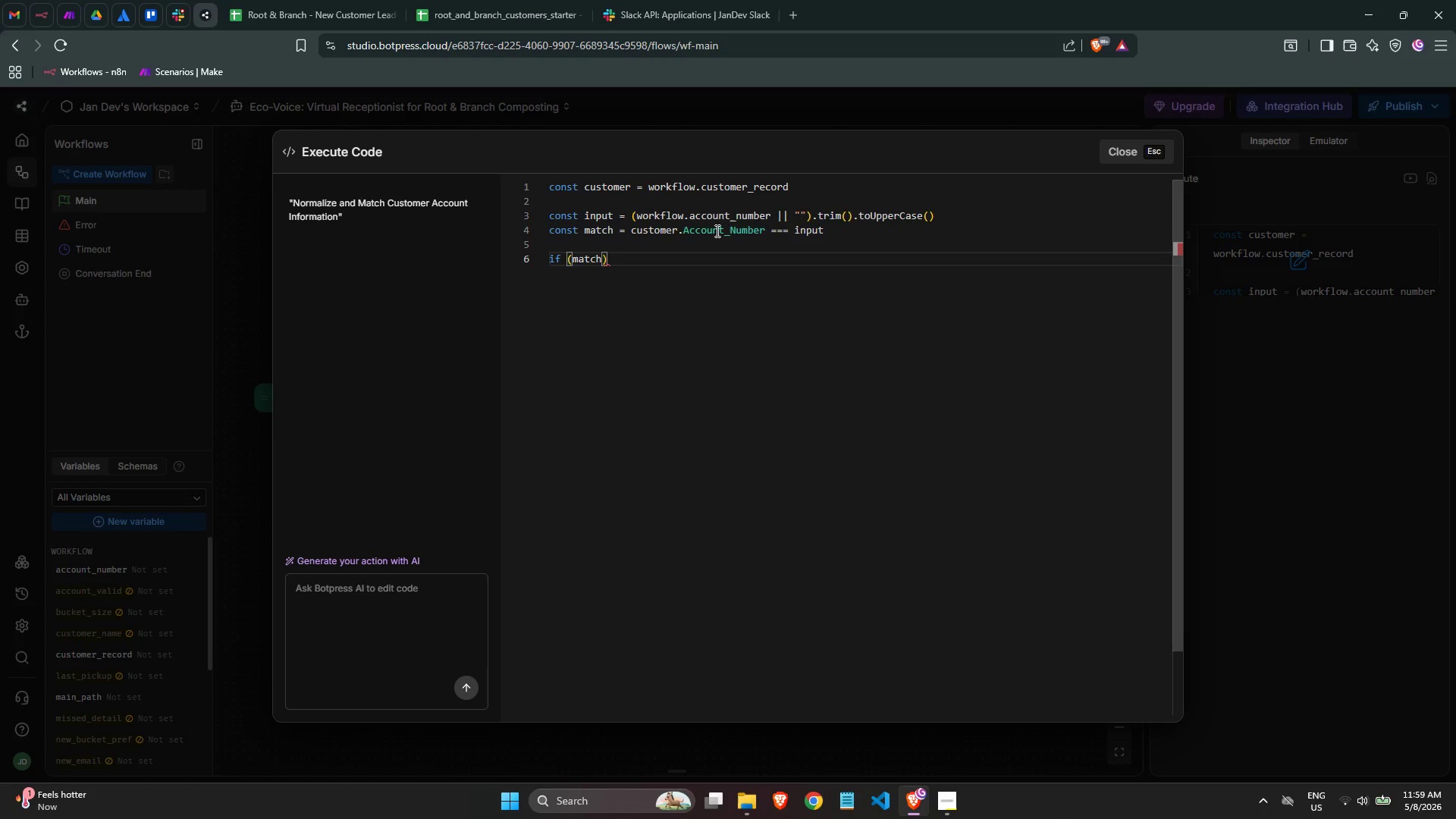 
key(Space)
 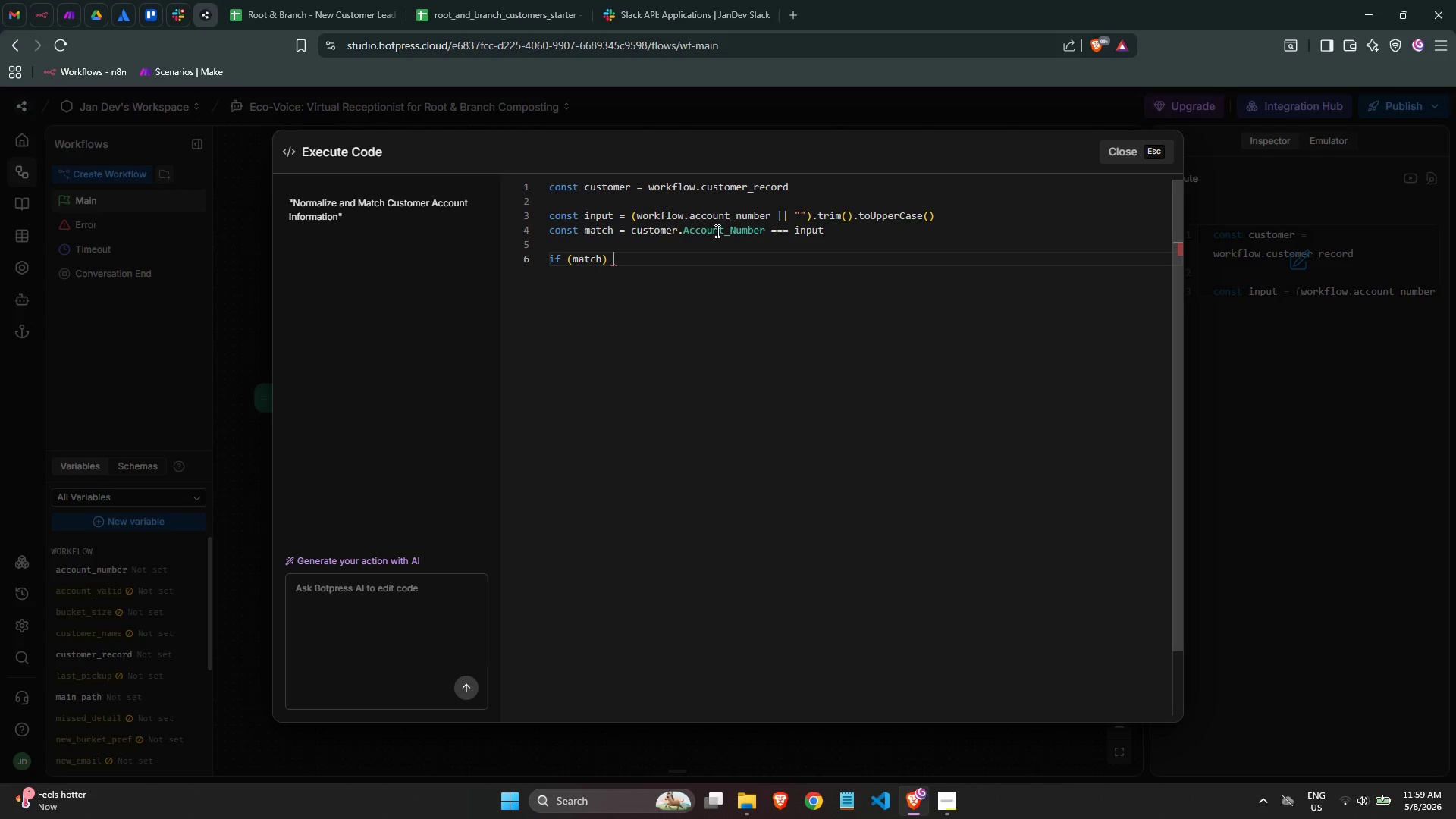 
key(Shift+BracketLeft)
 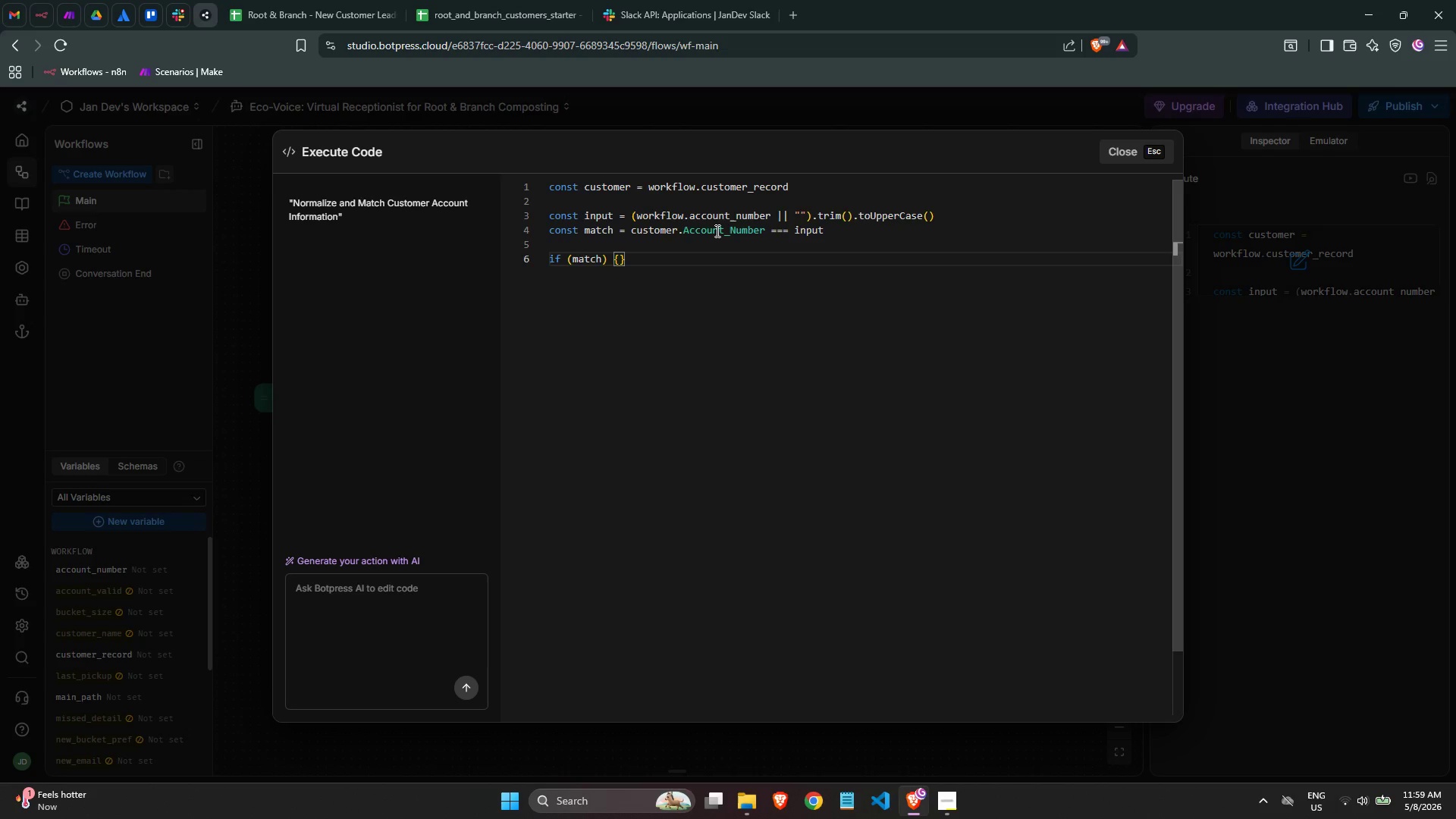 
key(Enter)
 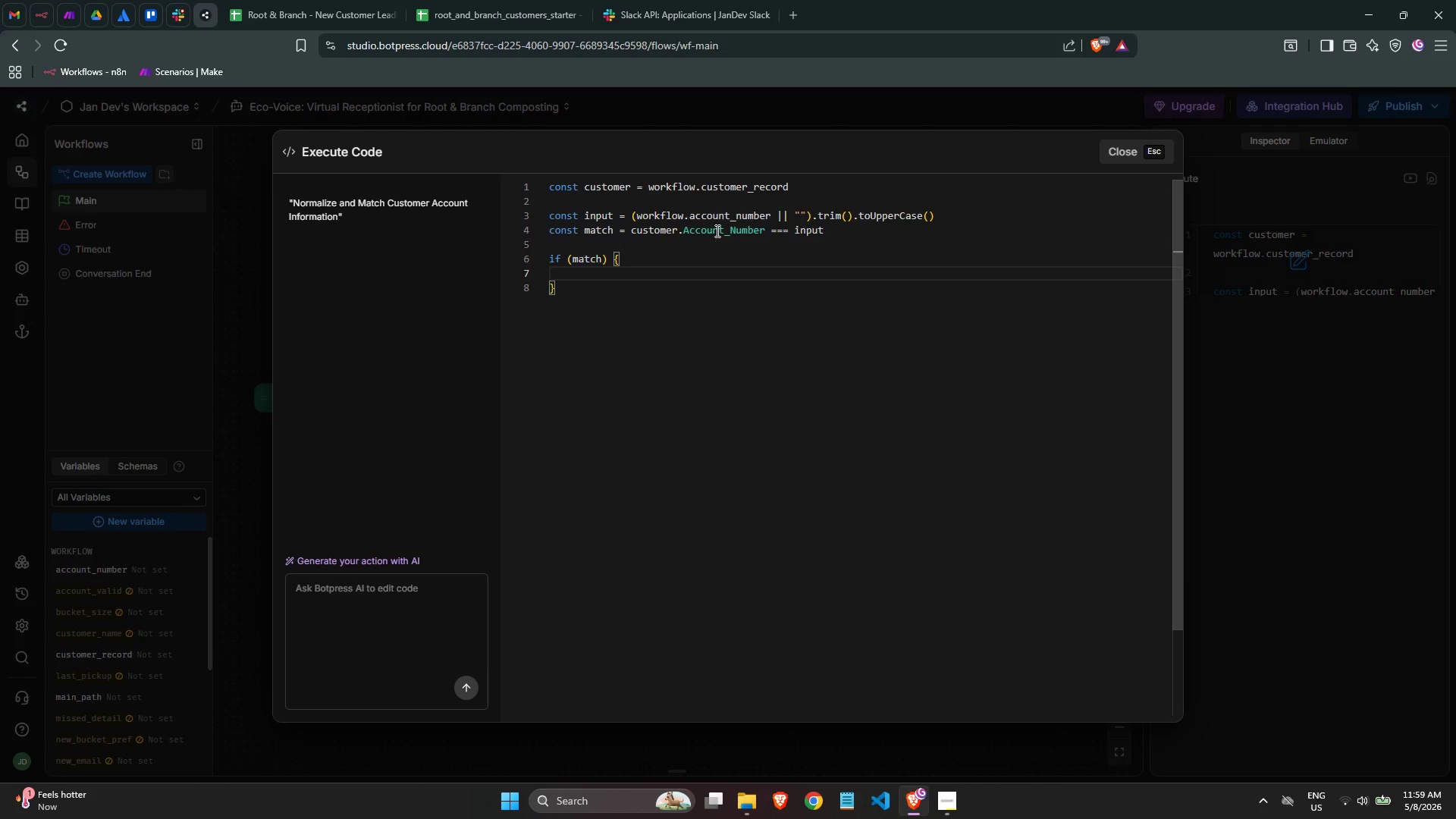 
type(wor)
 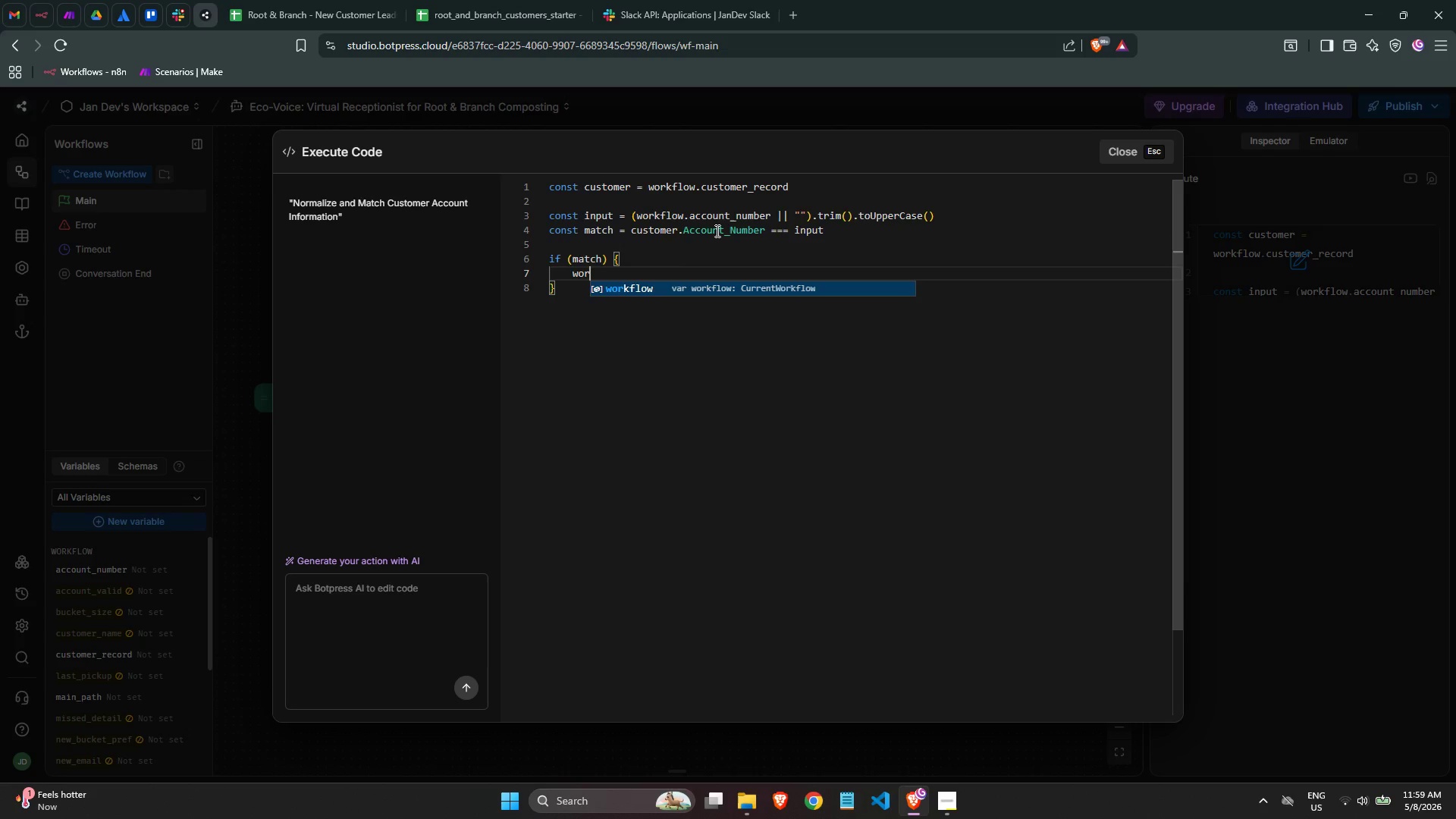 
key(Enter)
 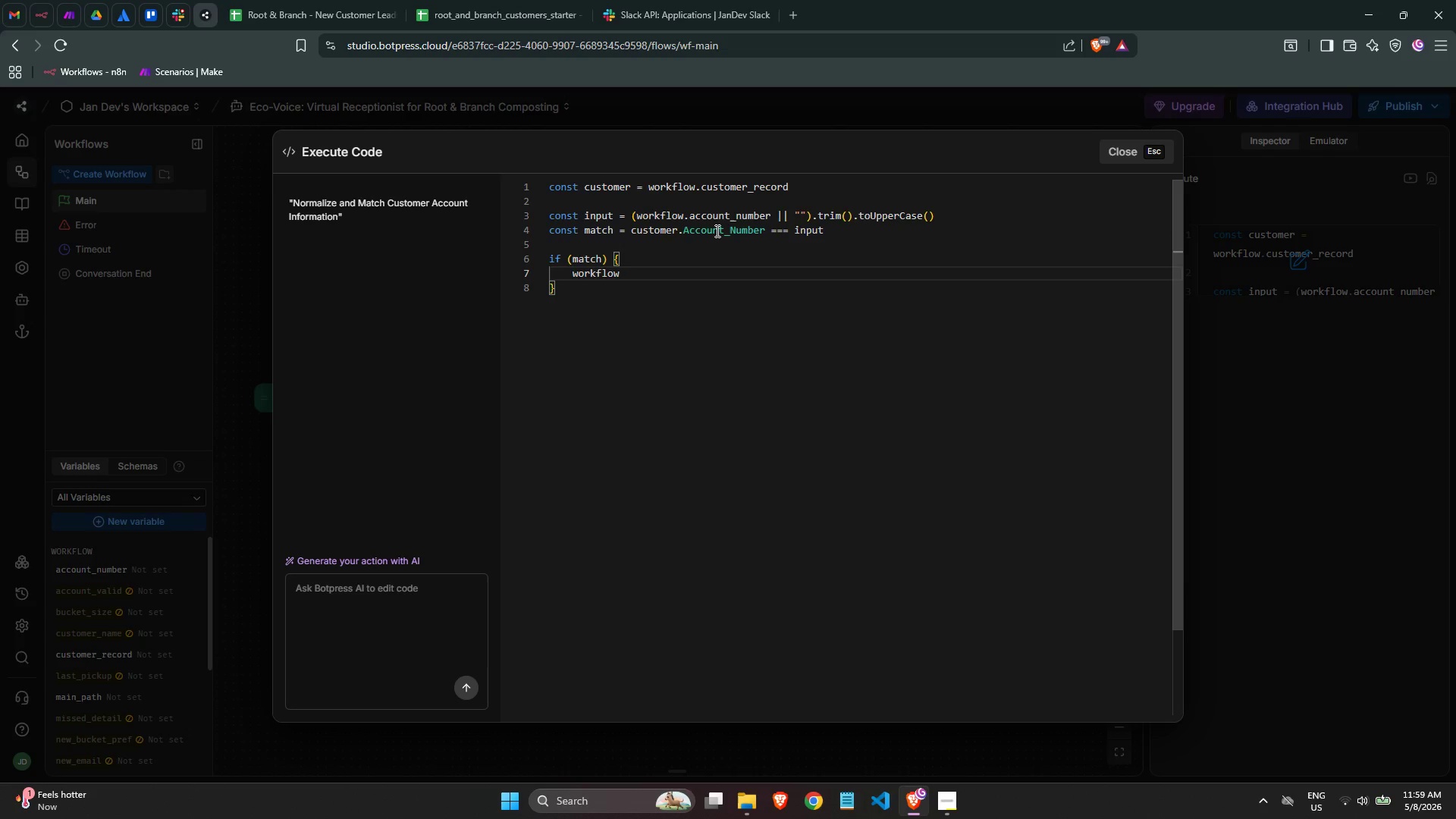 
type(.acco)
 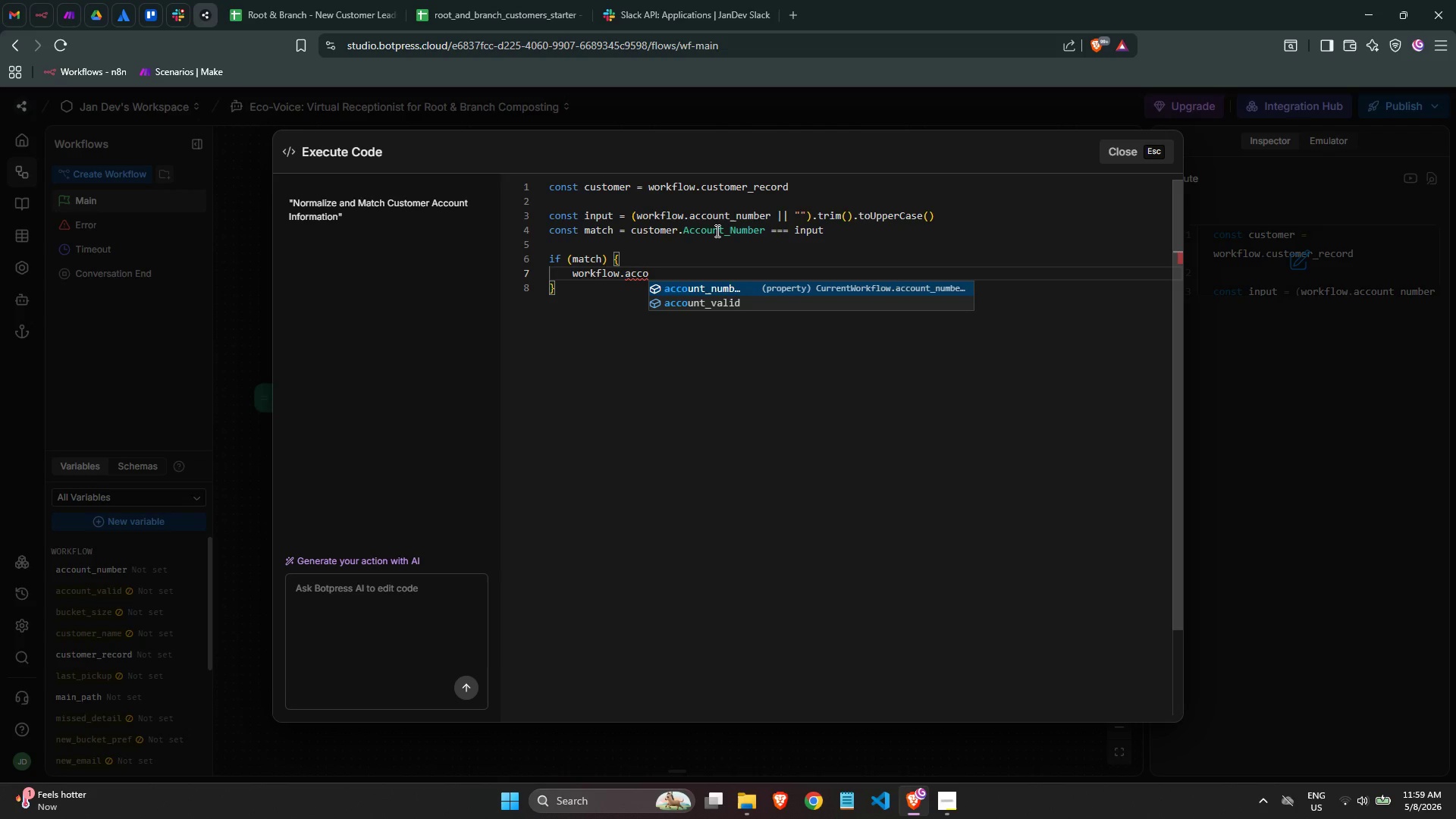 
key(ArrowDown)
 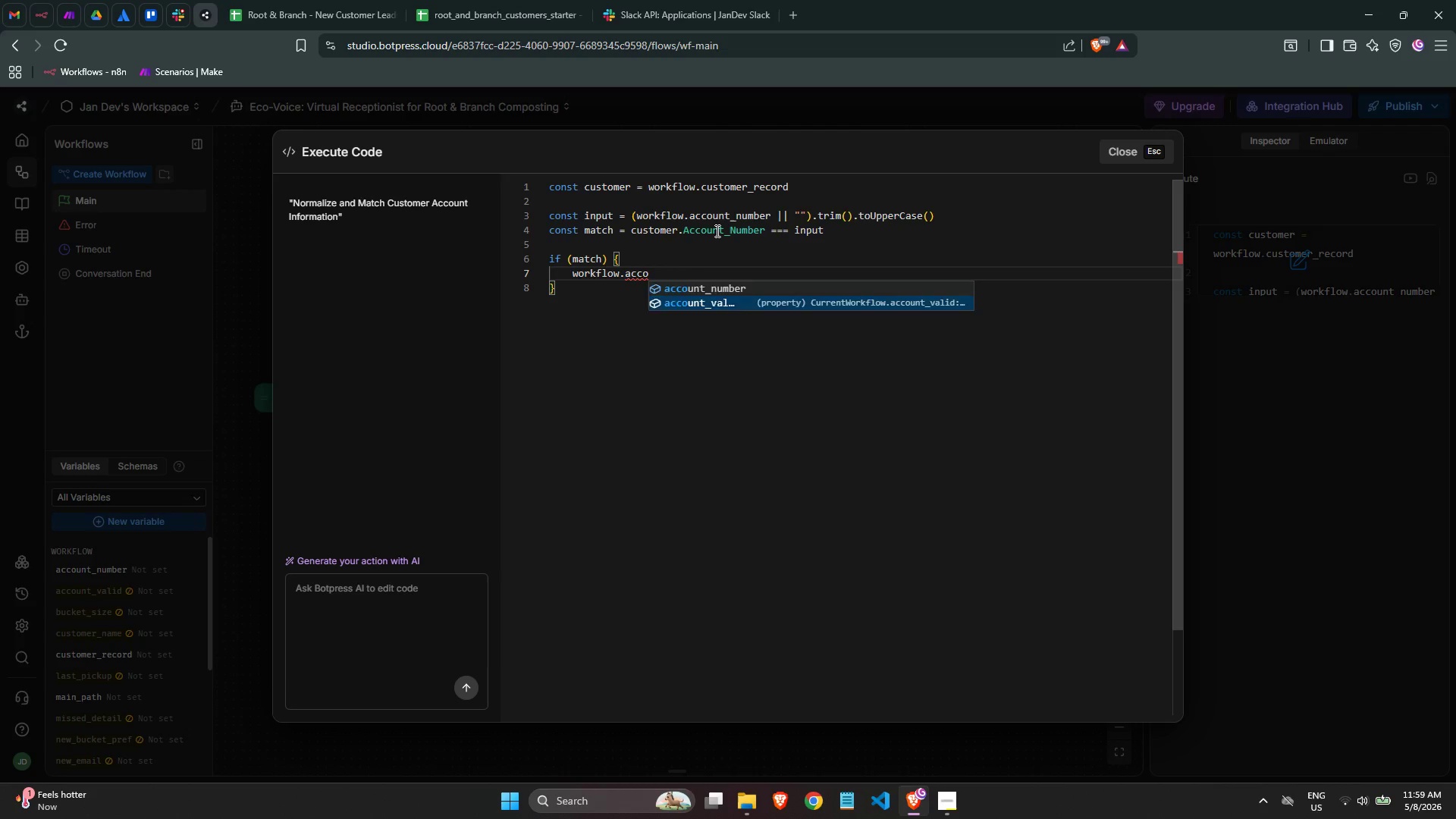 
key(Enter)
 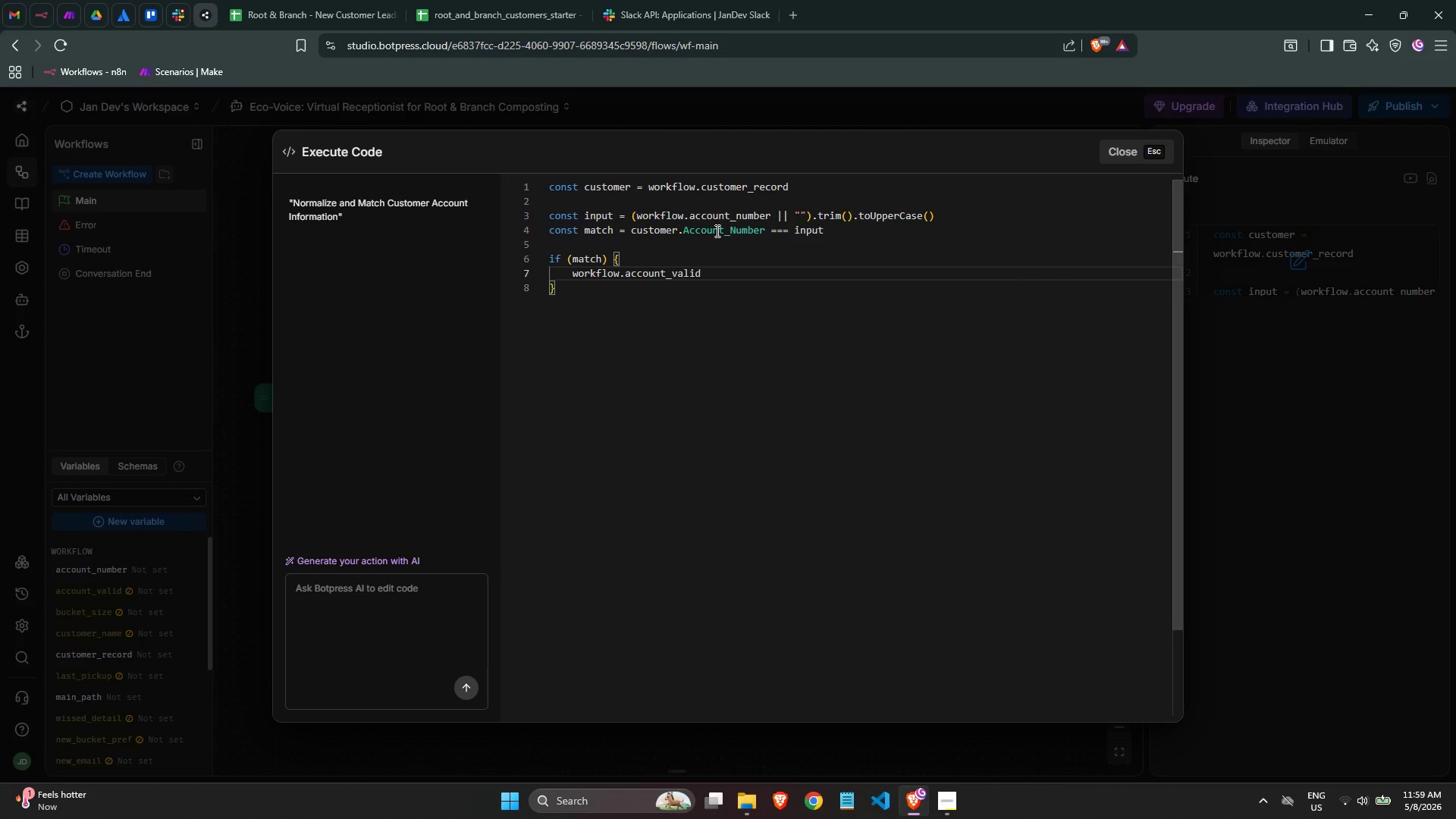 
type( -=)
key(Backspace)
key(Backspace)
type(= true)
 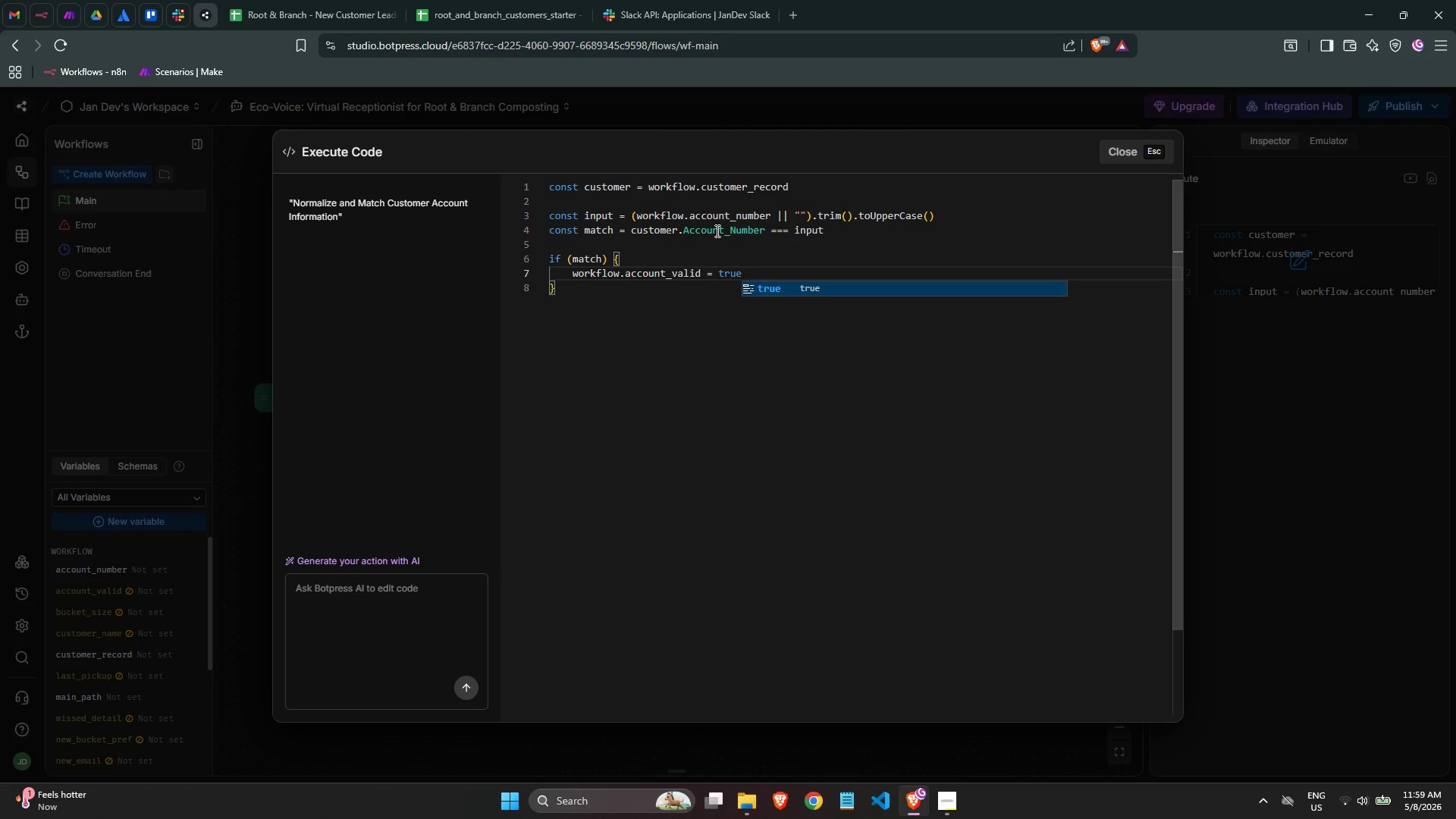 
key(Enter)
 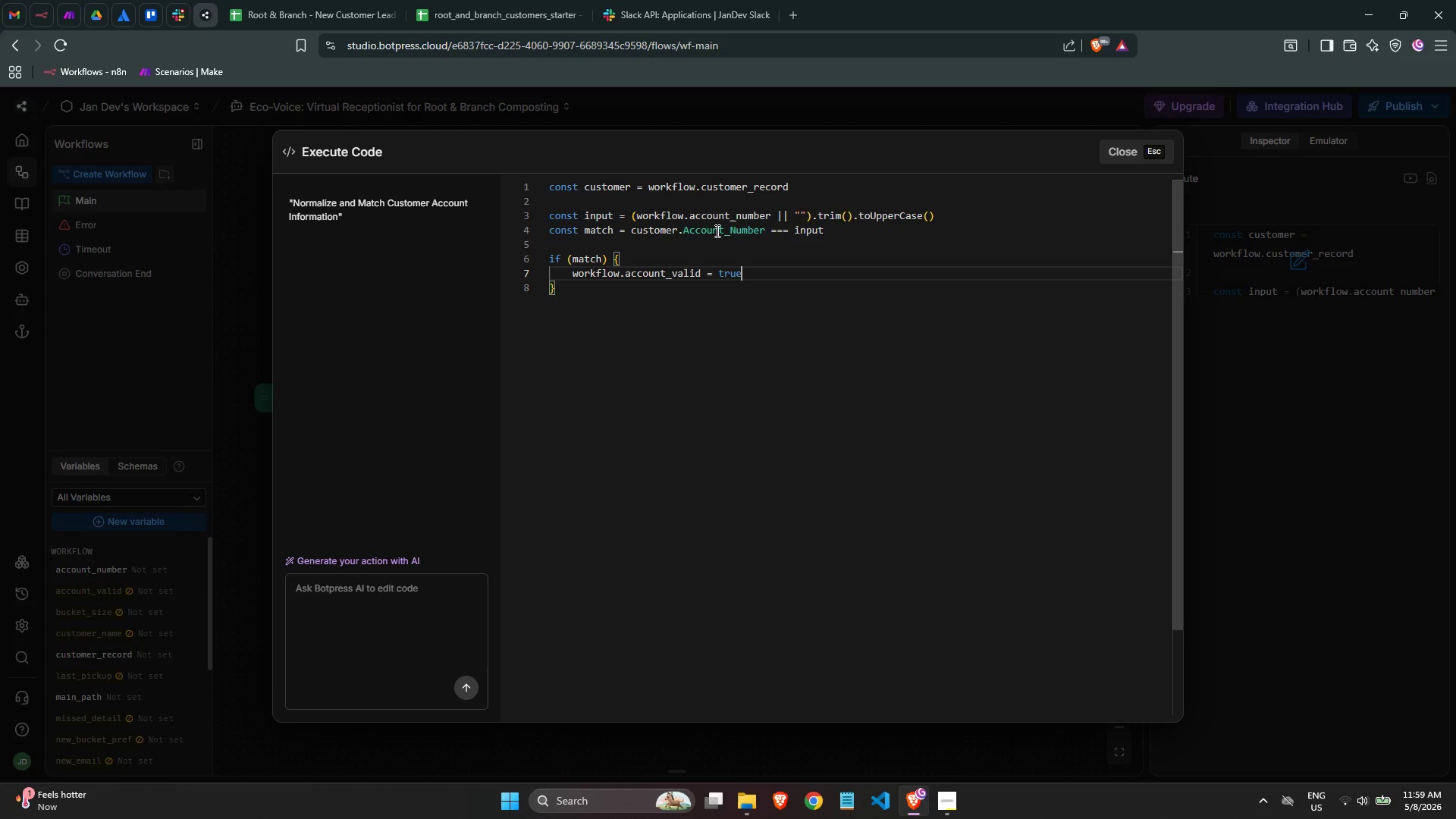 
key(Enter)
 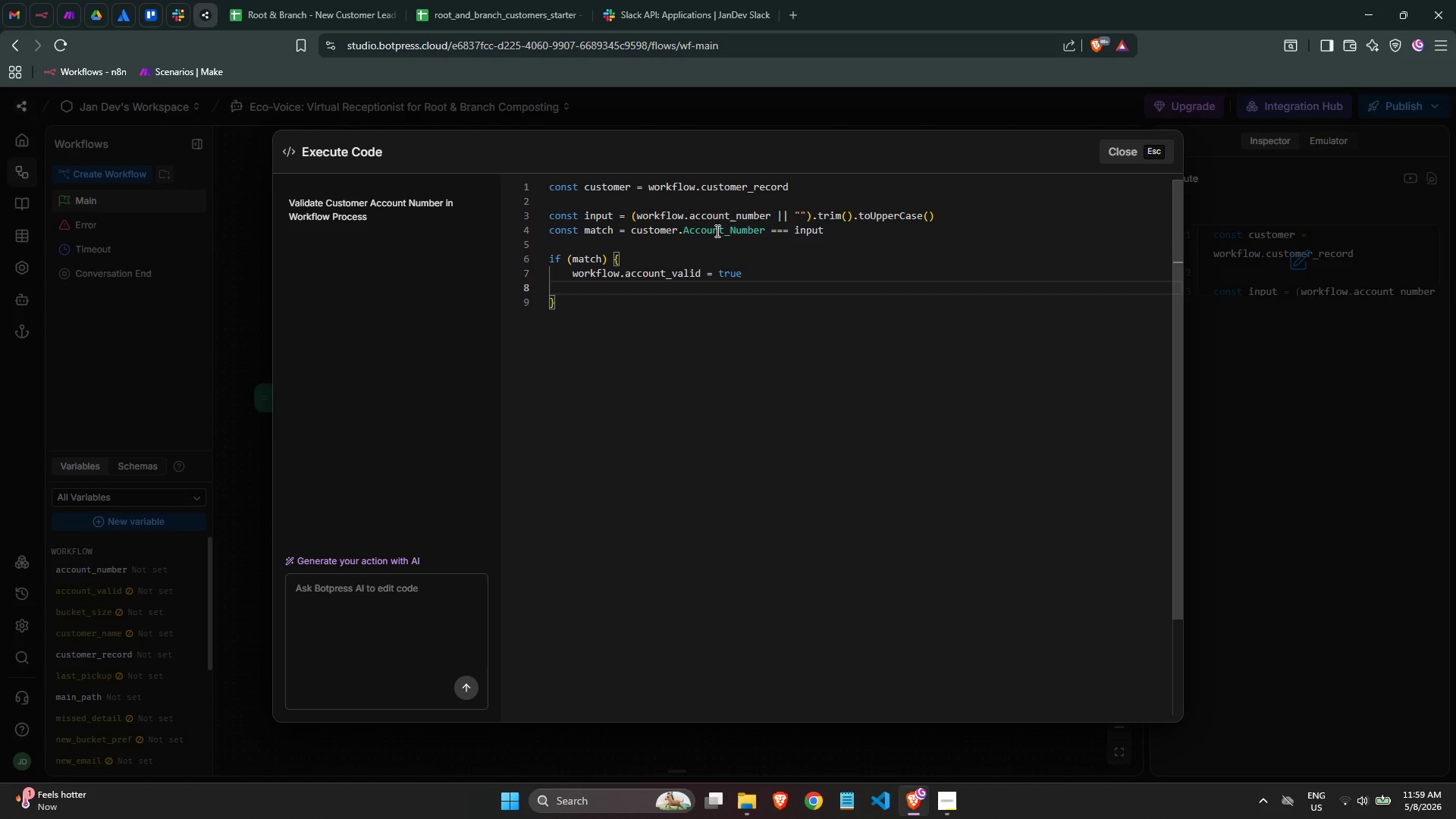 
wait(6.11)
 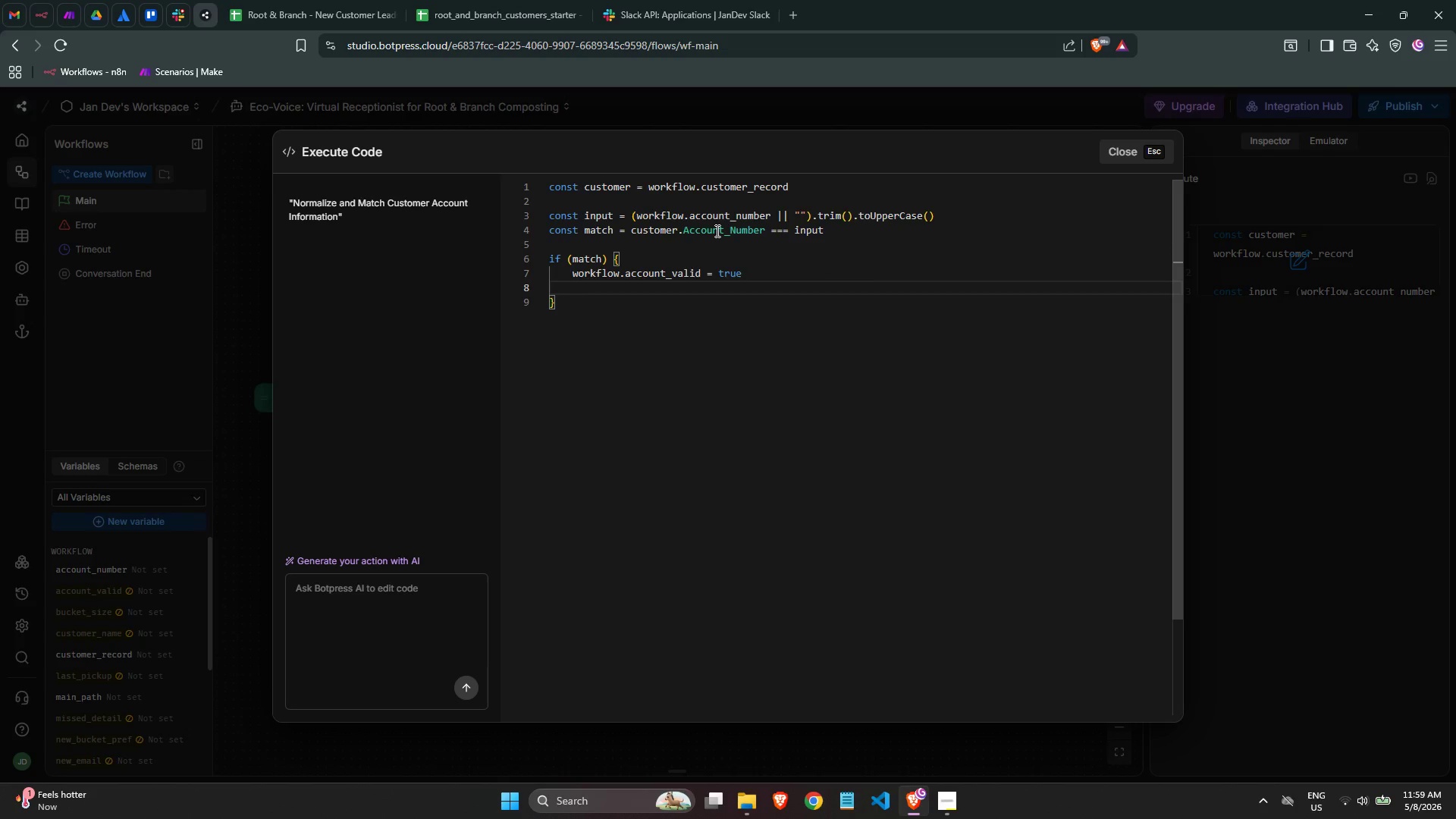 
type(wor)
 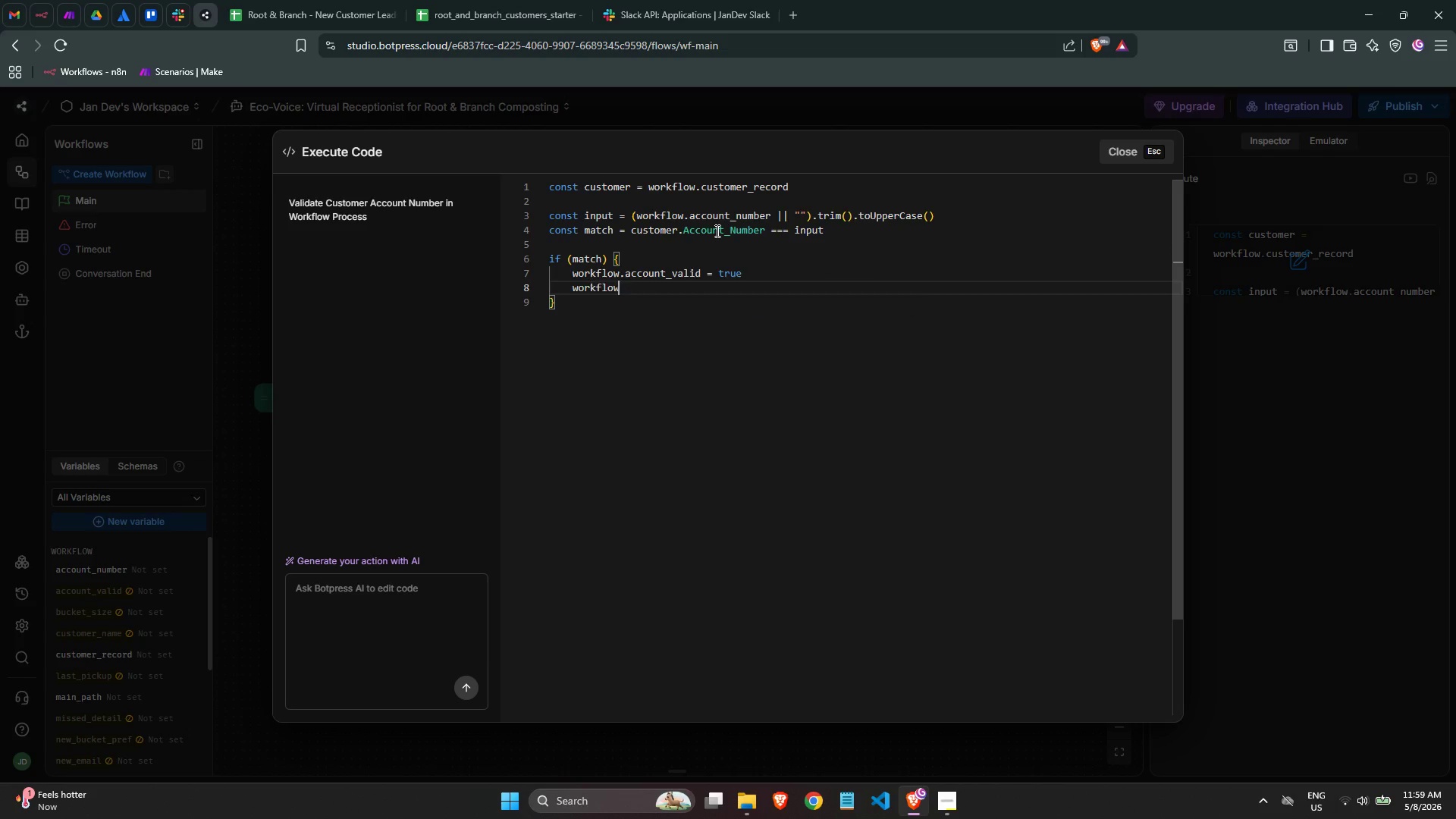 
key(Enter)
 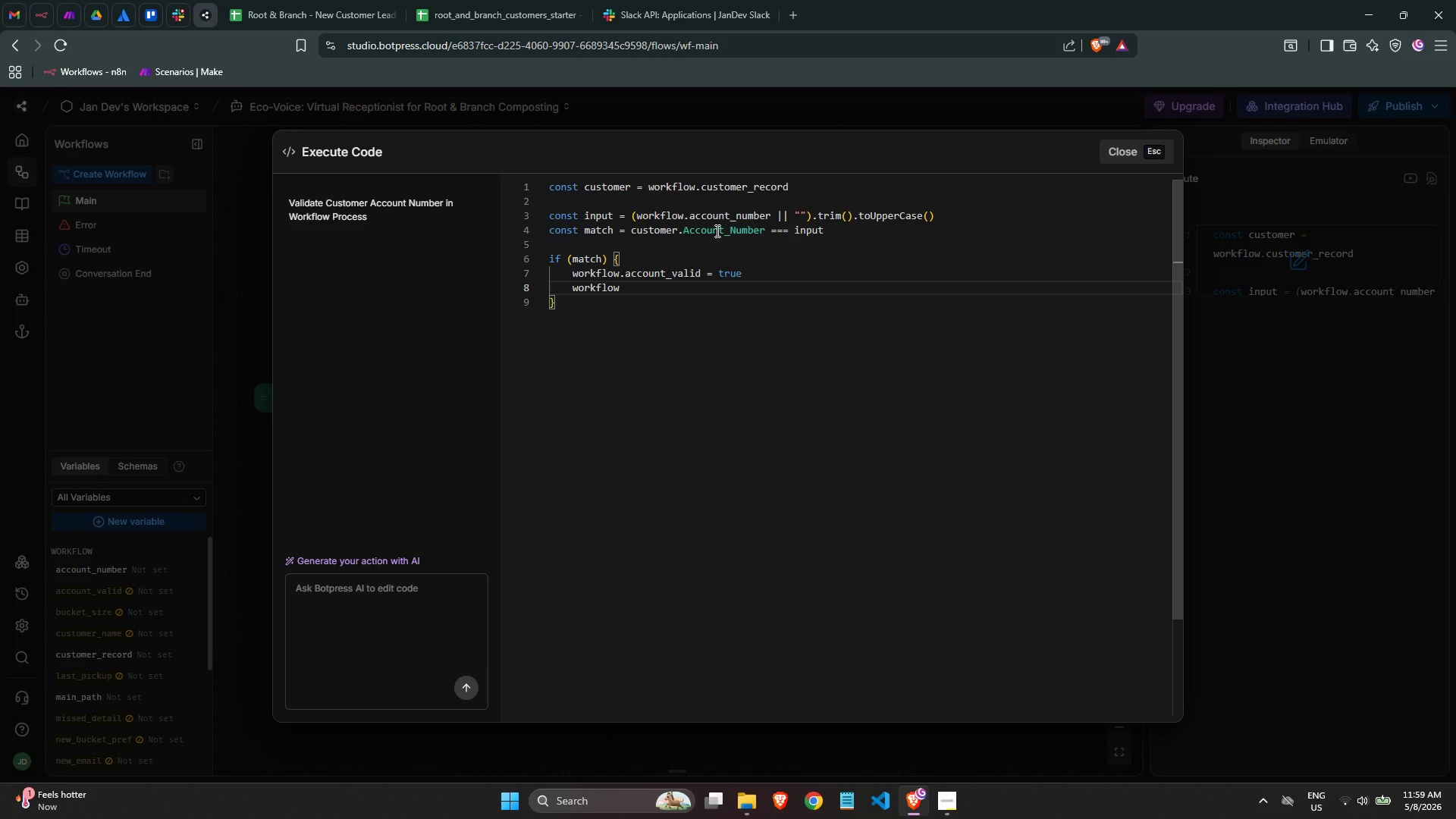 
type(.a)
key(Backspace)
type(custom)
 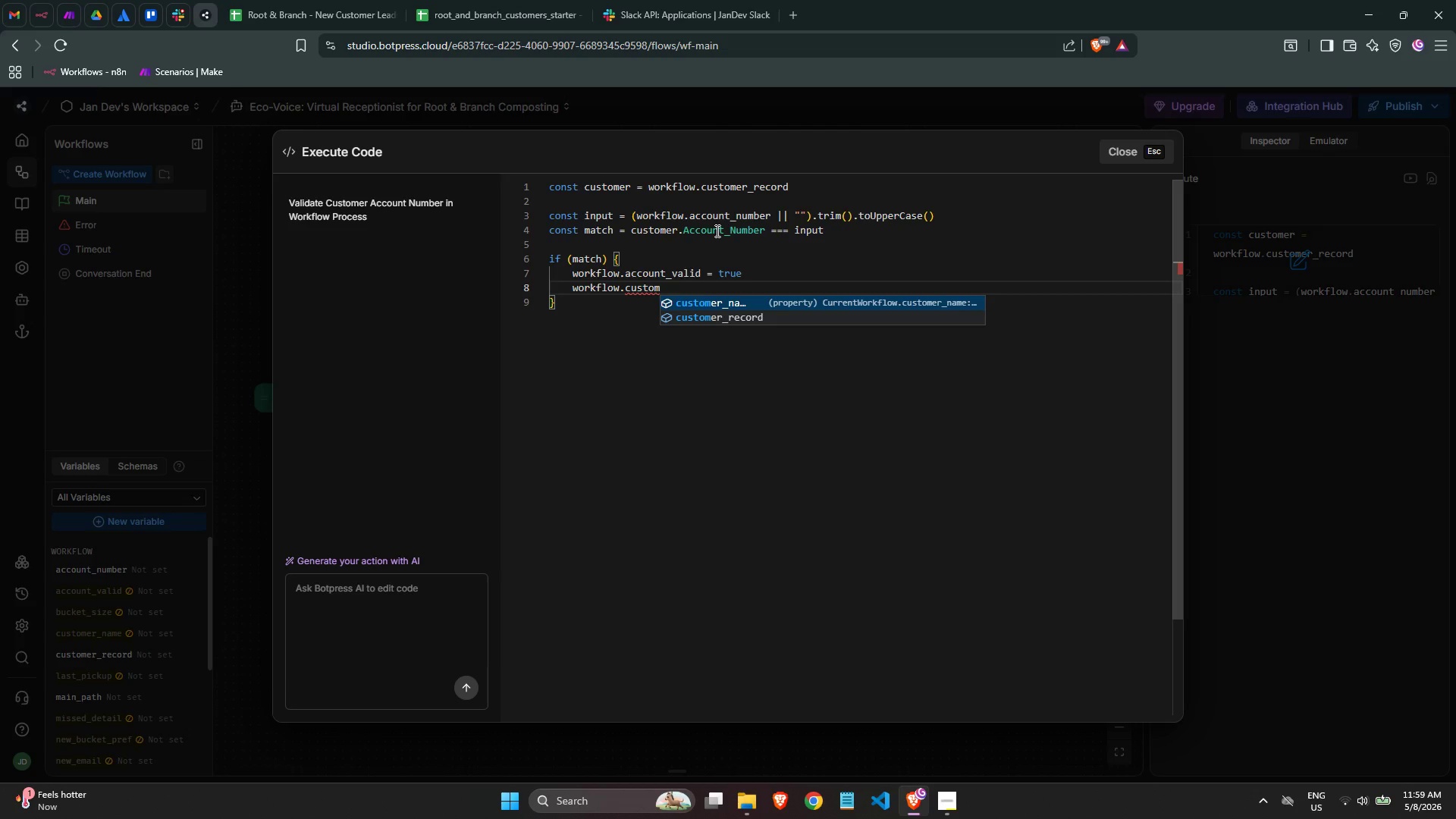 
key(Enter)
 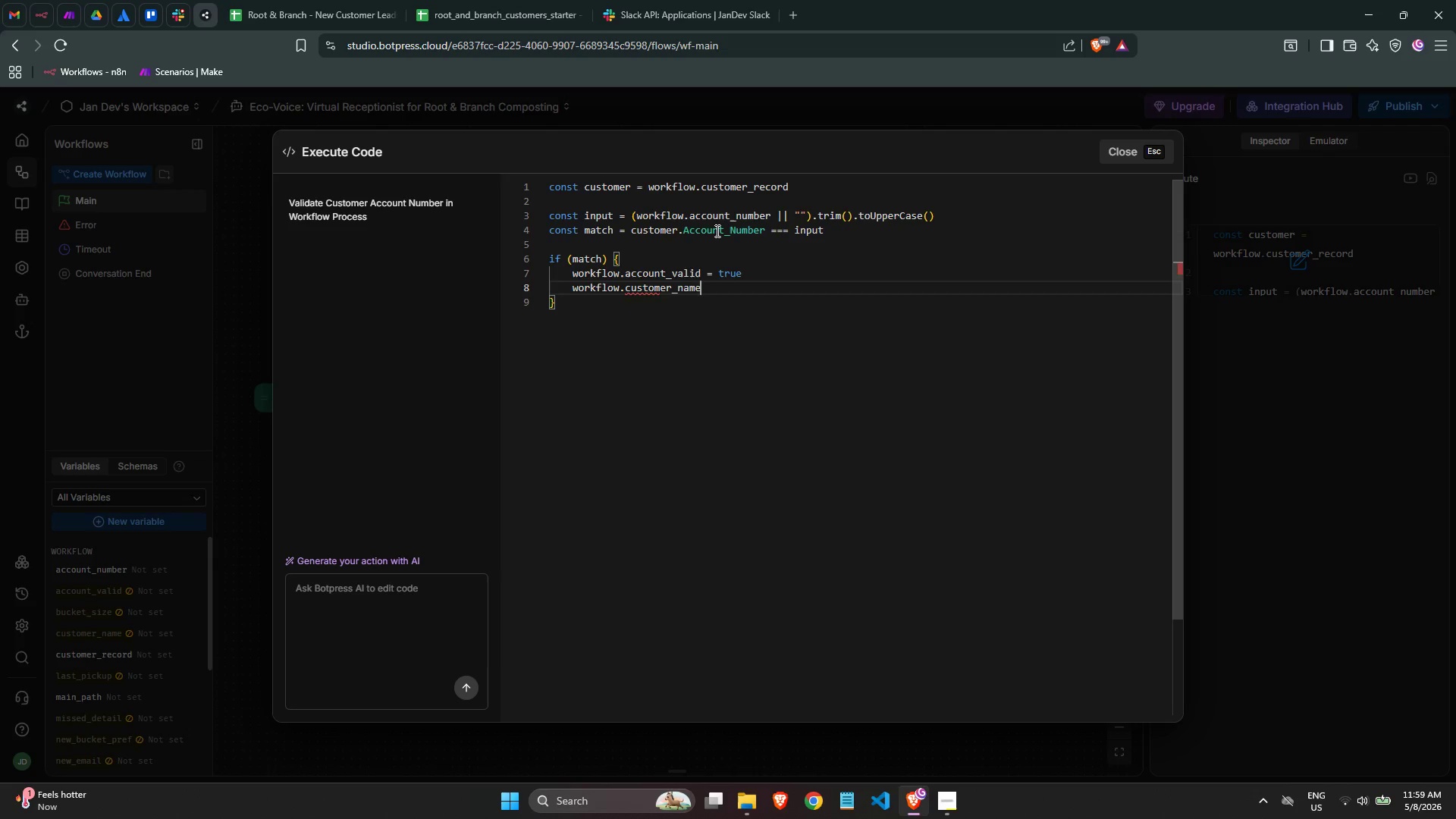 
type( = ma)
key(Backspace)
key(Backspace)
type(cu)
 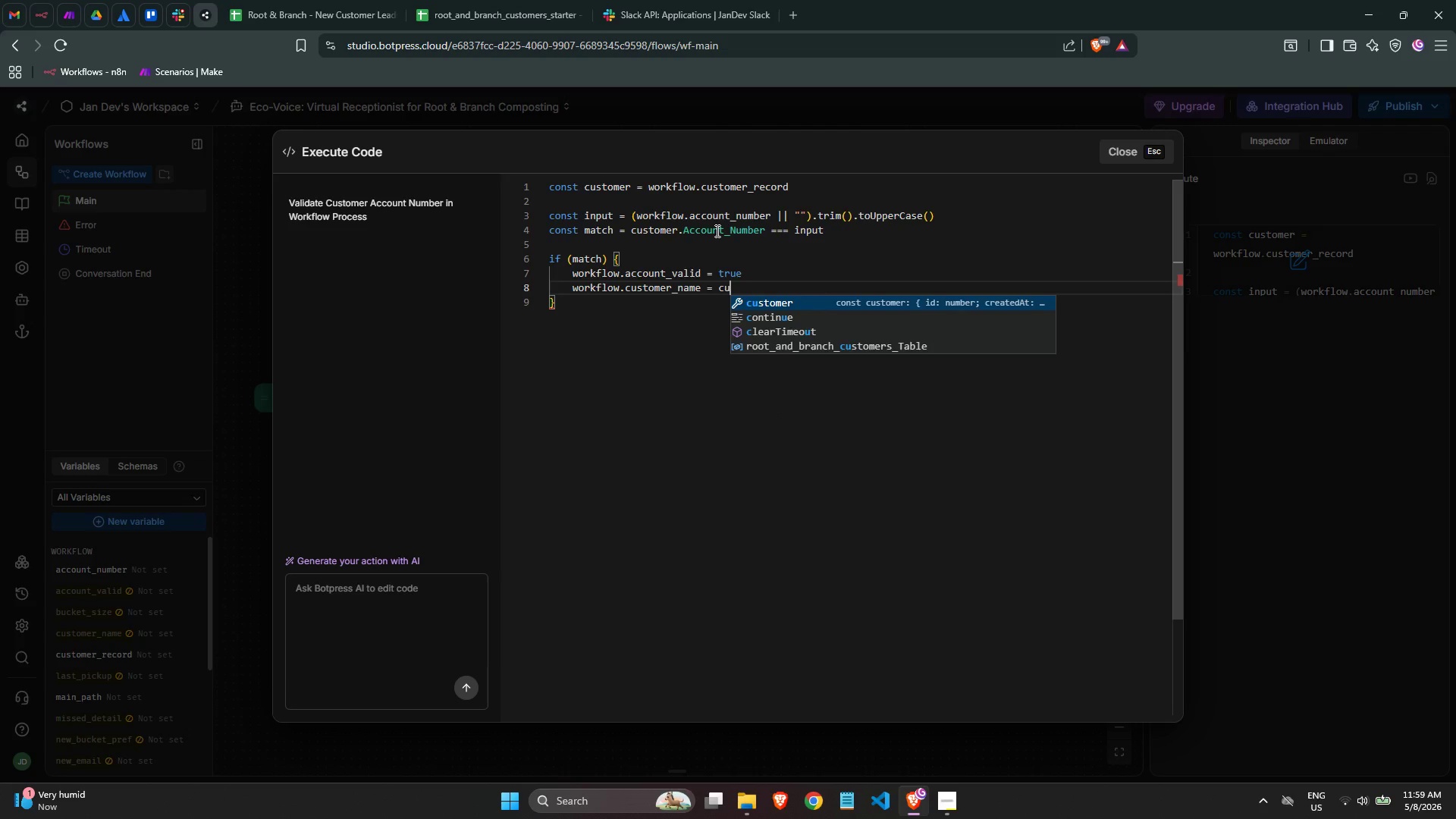 
key(Enter)
 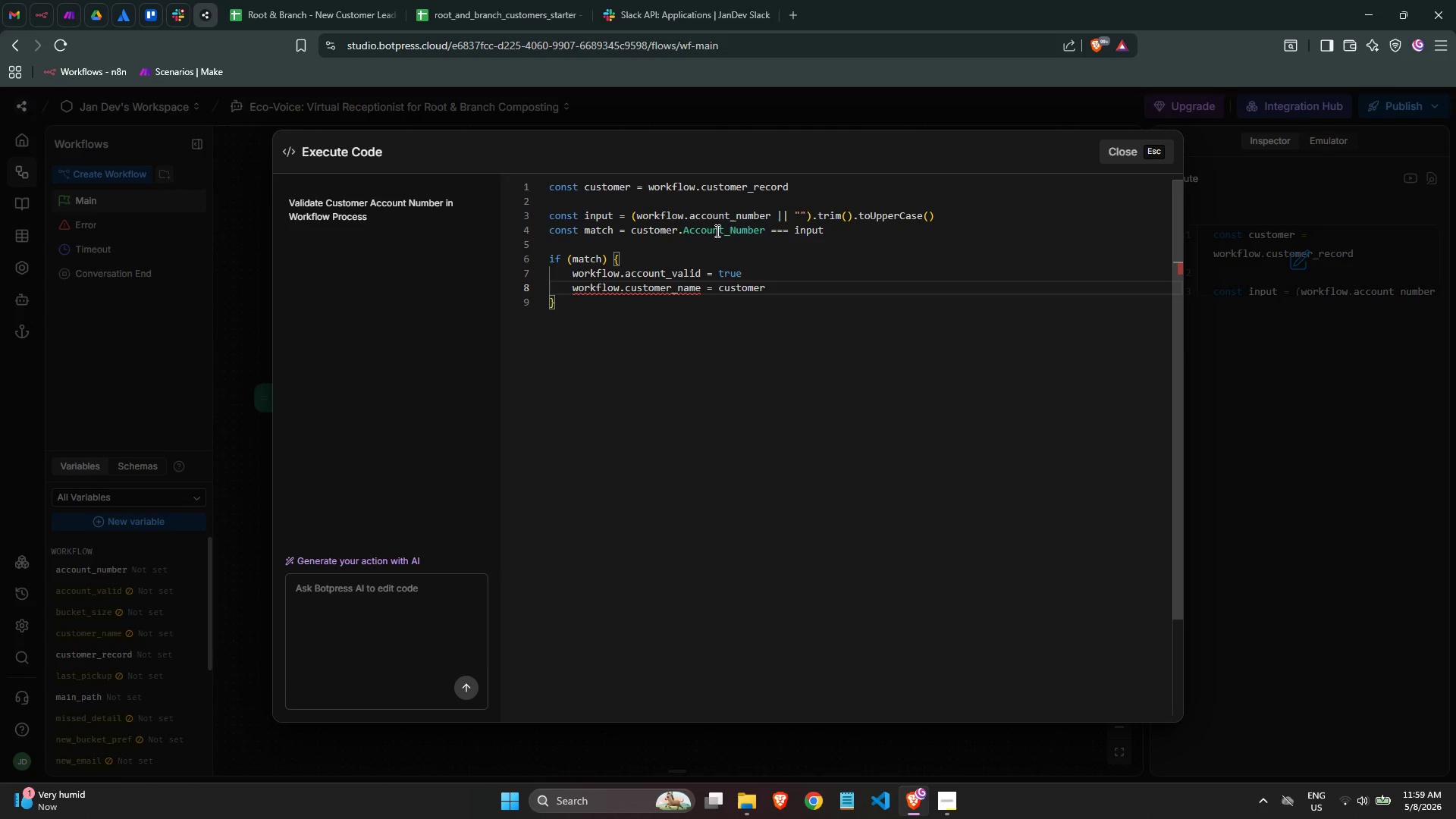 
type(.Cu)
 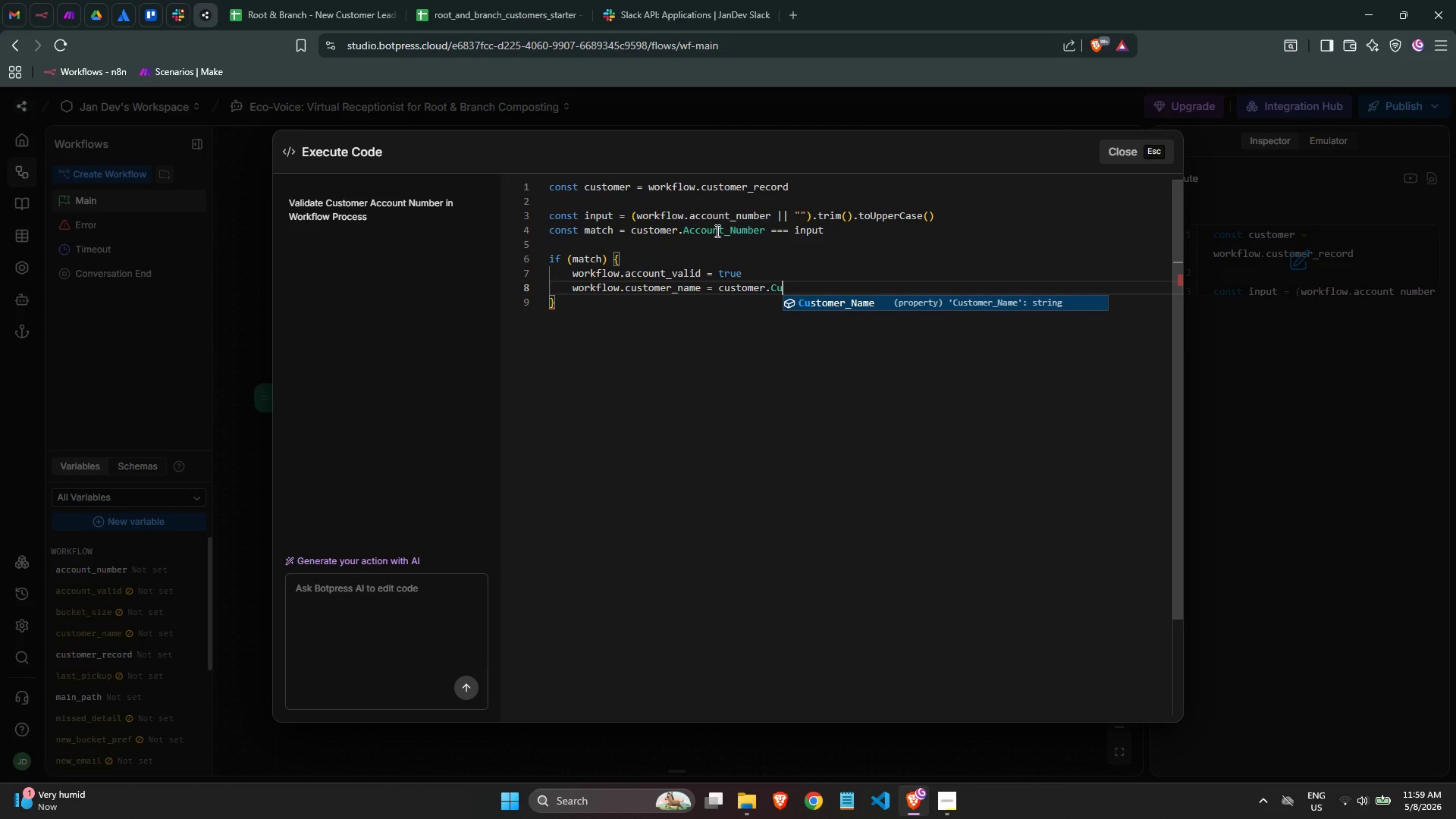 
key(Enter)
 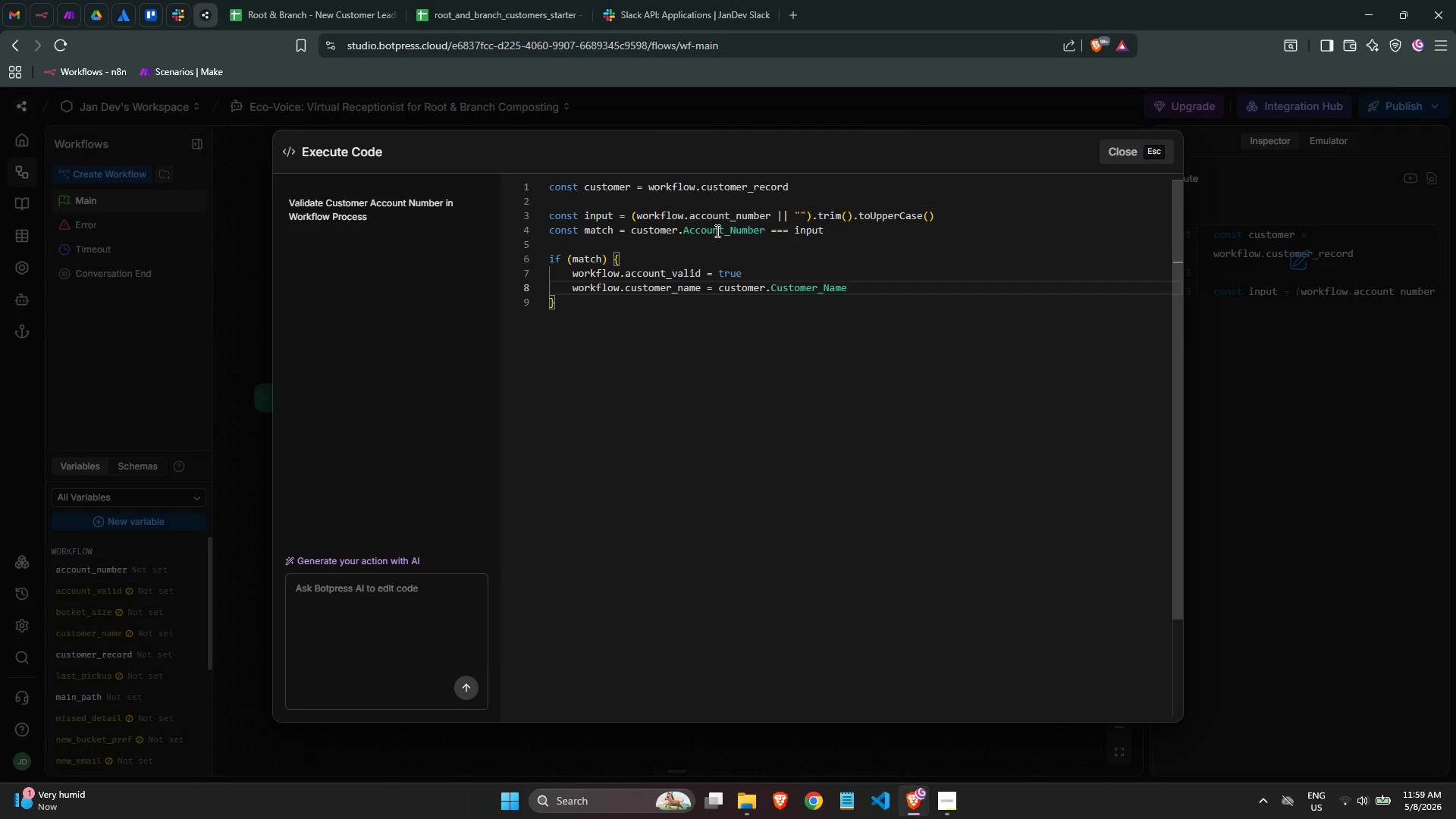 
key(Enter)
 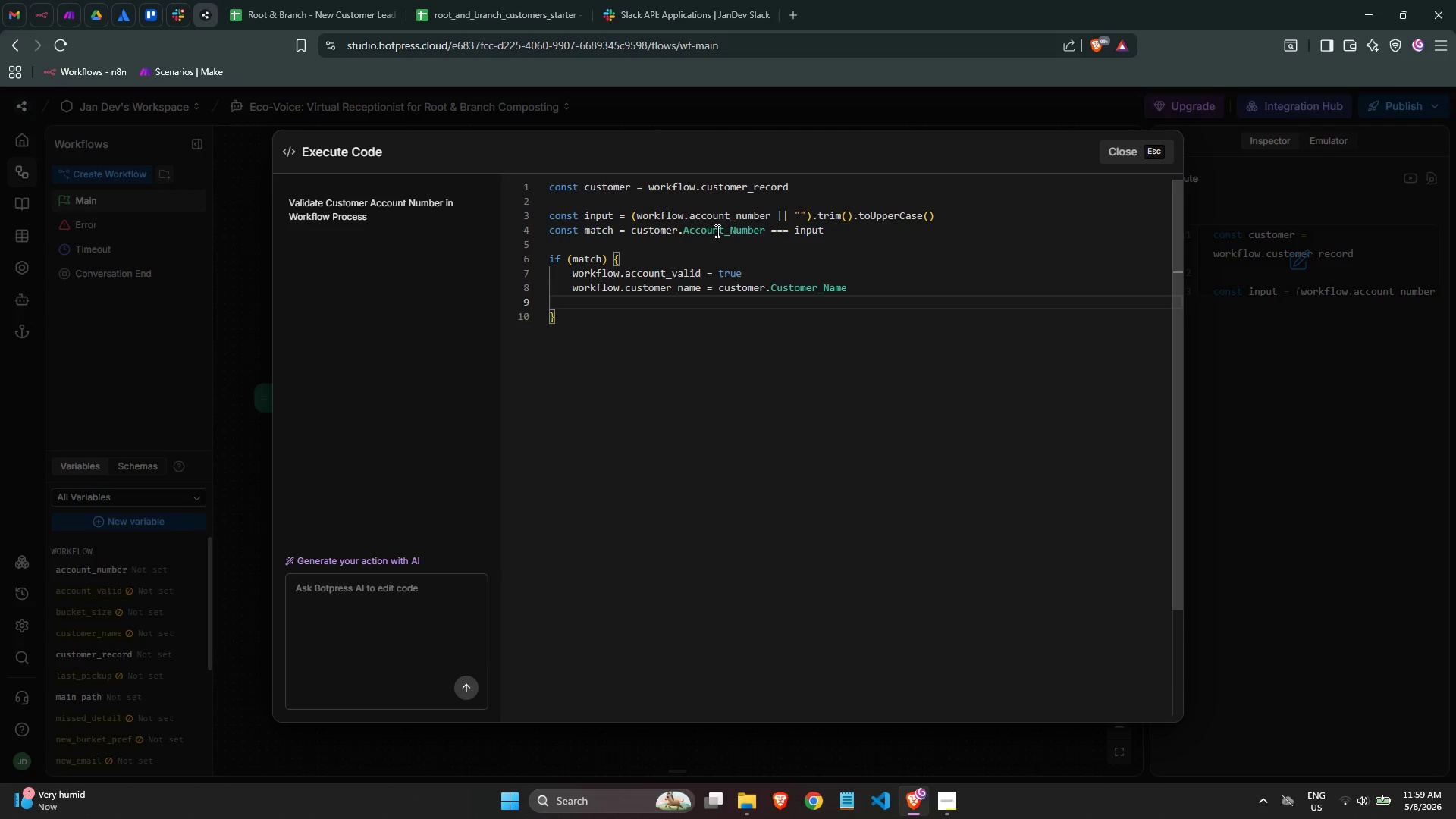 
type(wor)
 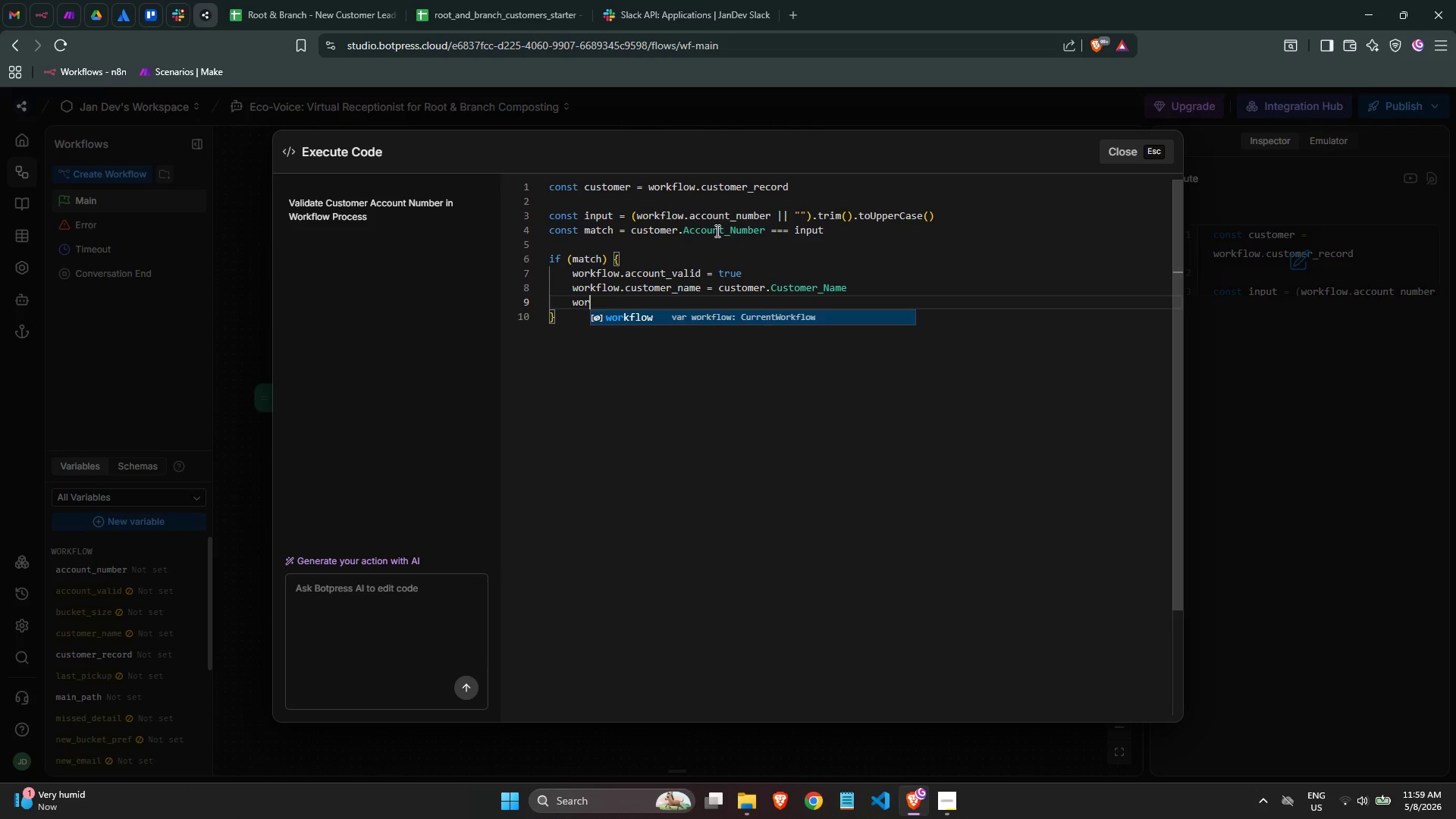 
key(Enter)
 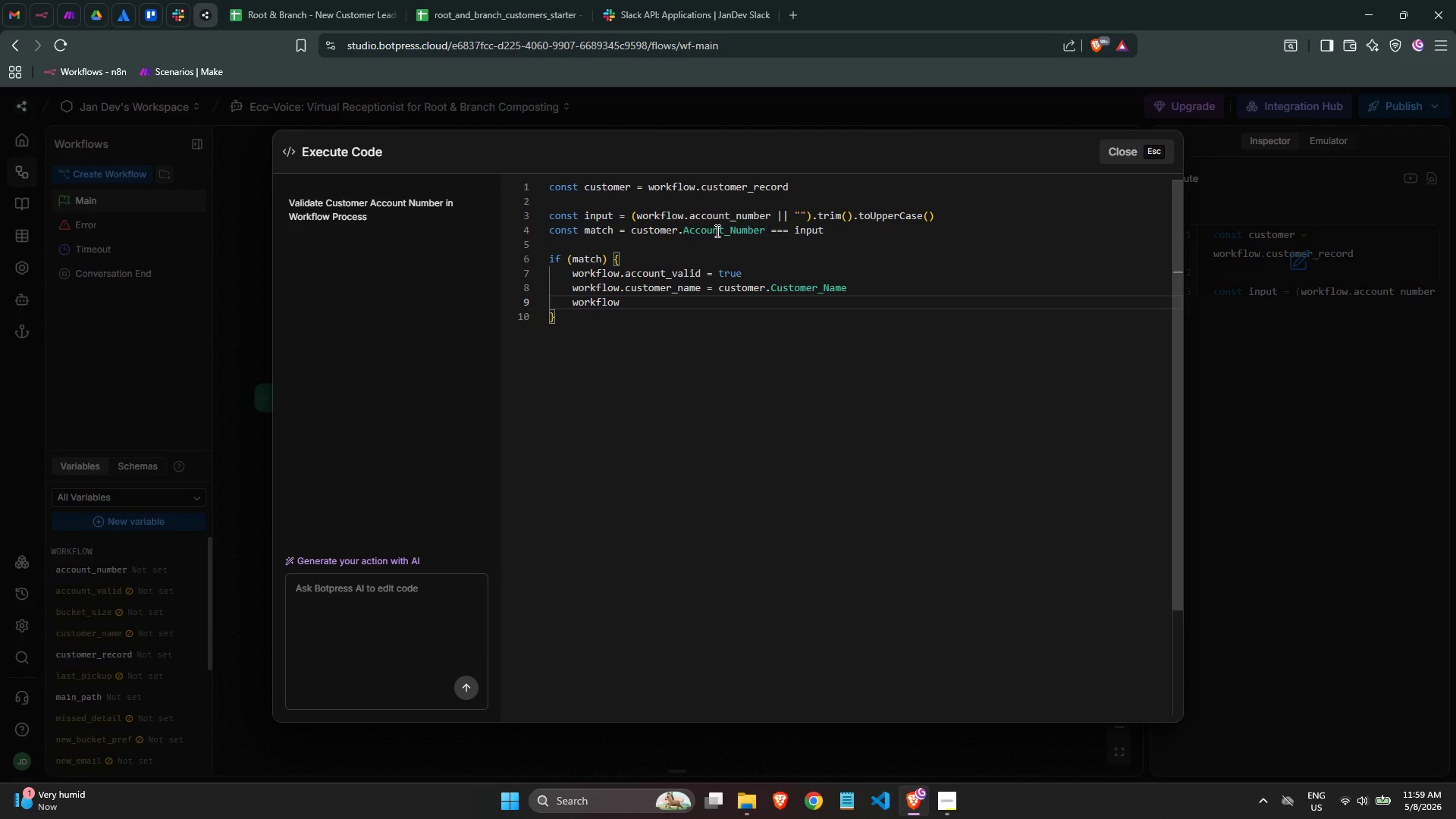 
type(.ser)
 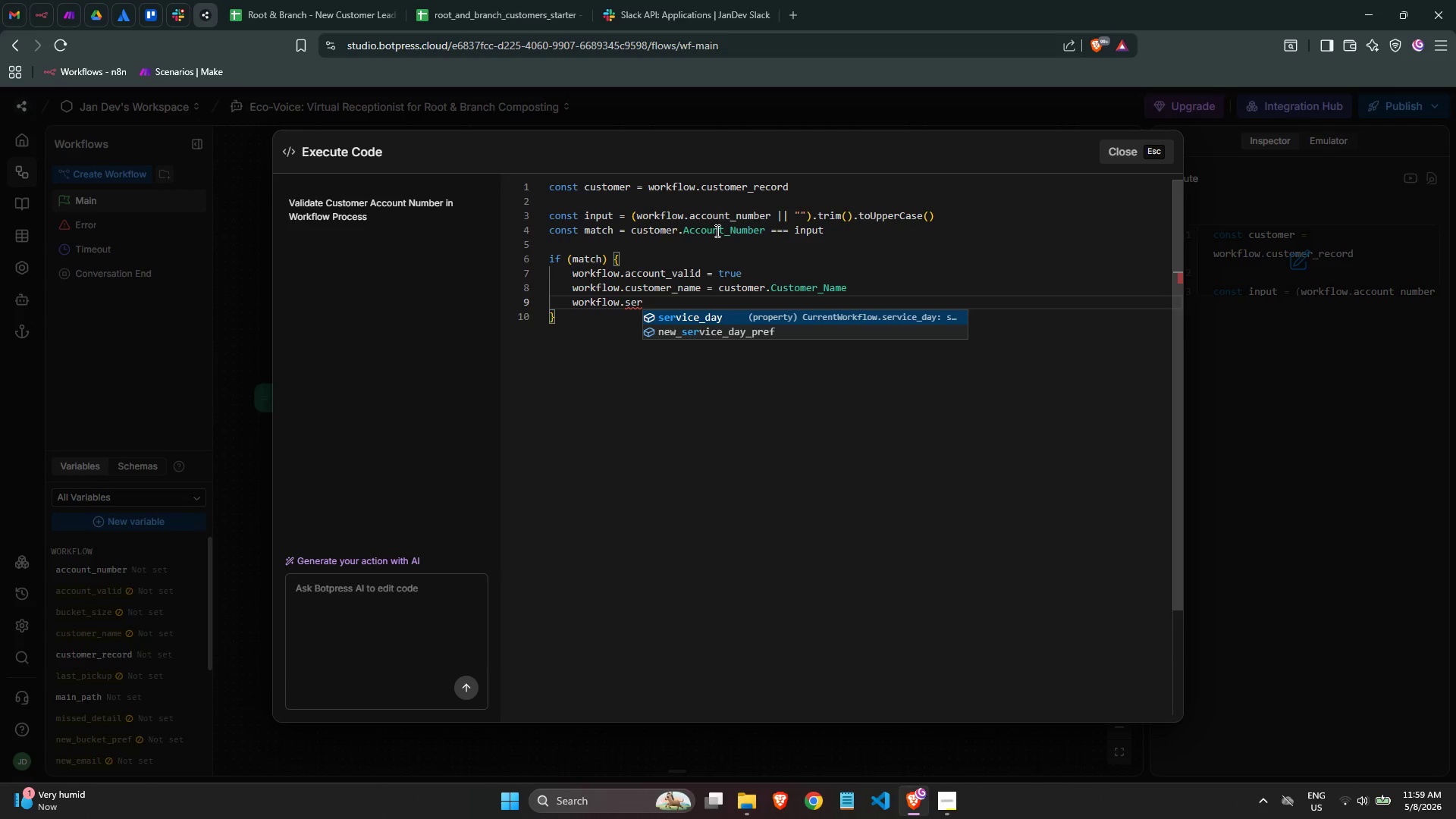 
key(Enter)
 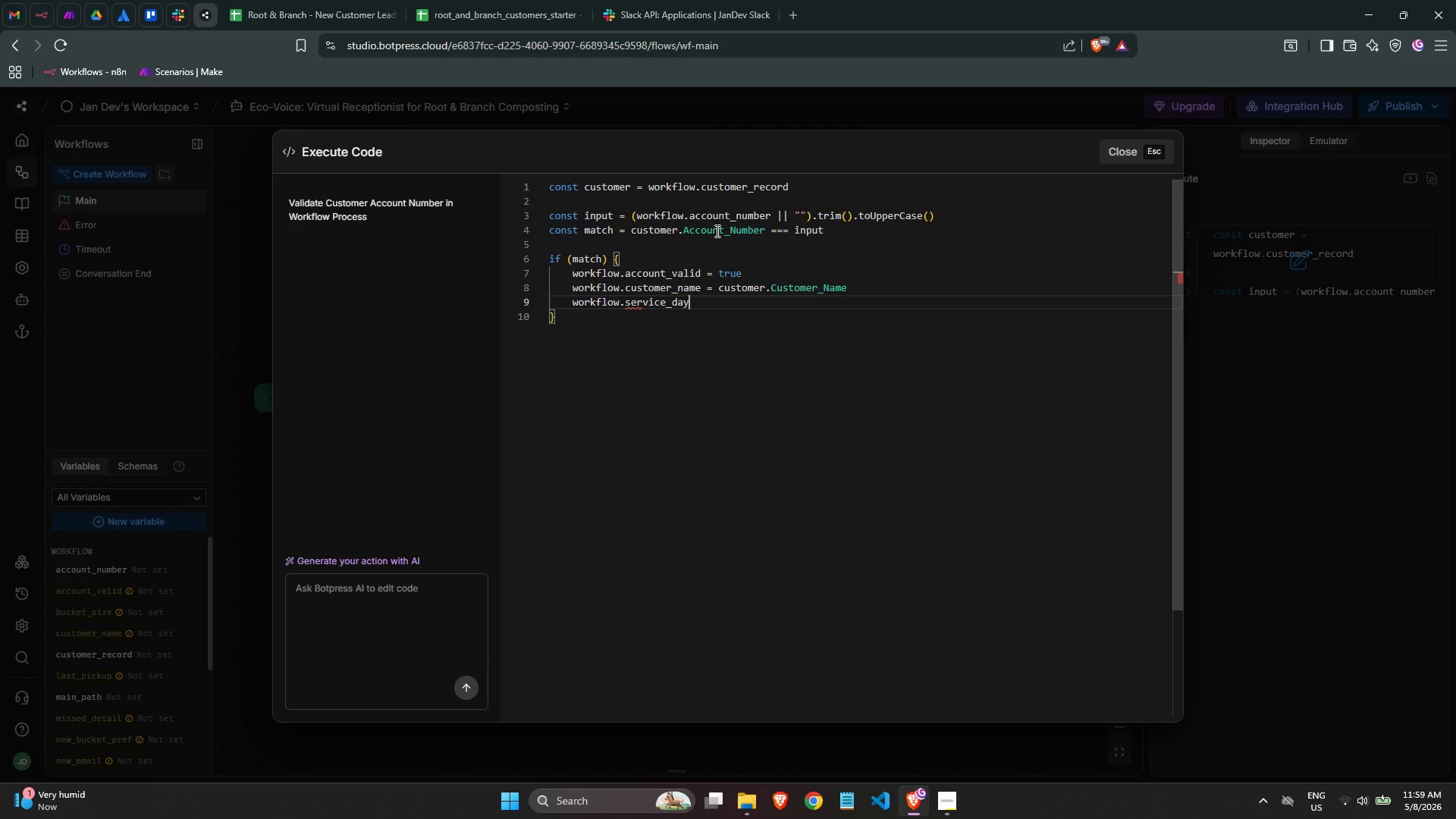 
type( = cus)
 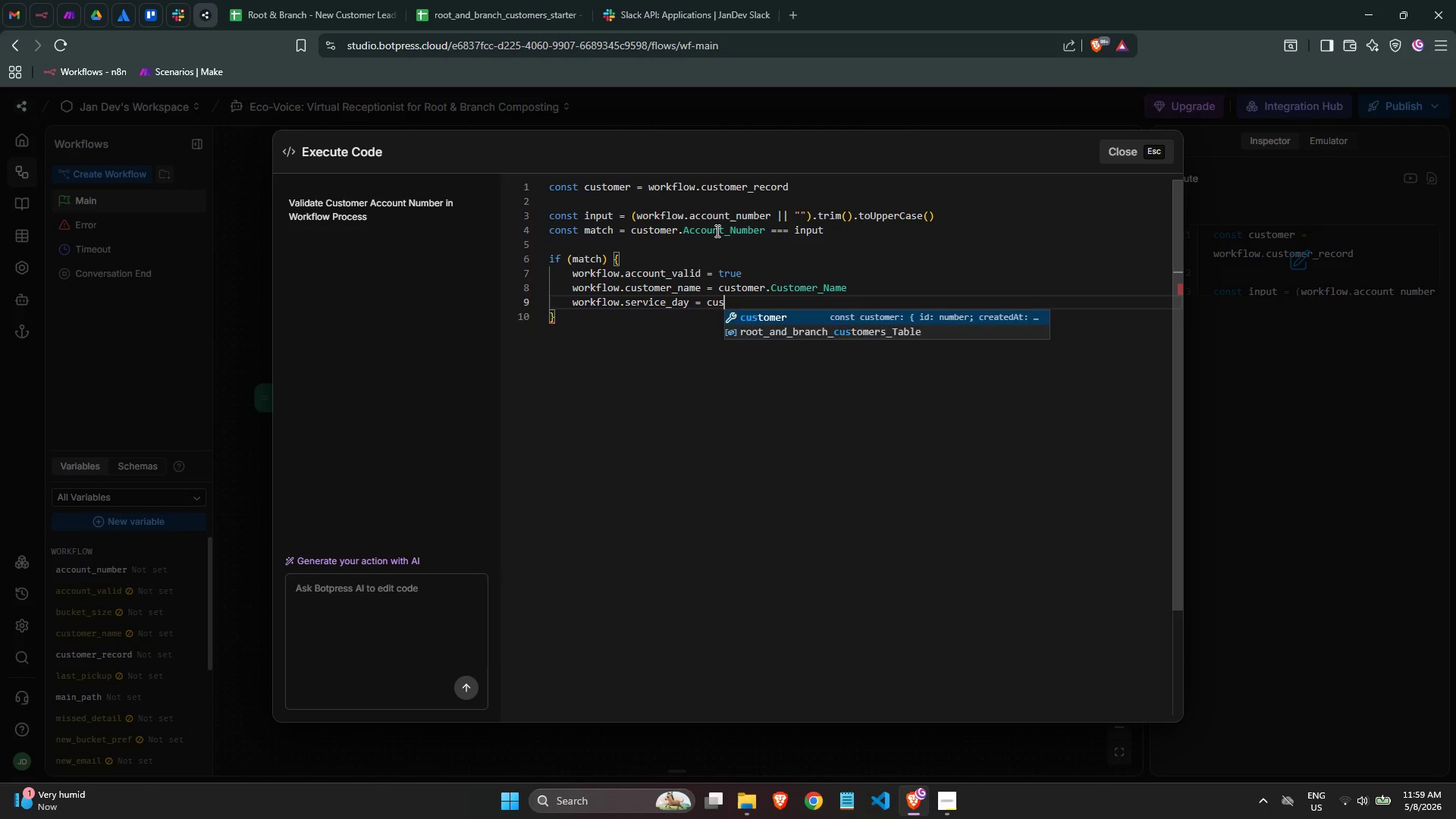 
key(Enter)
 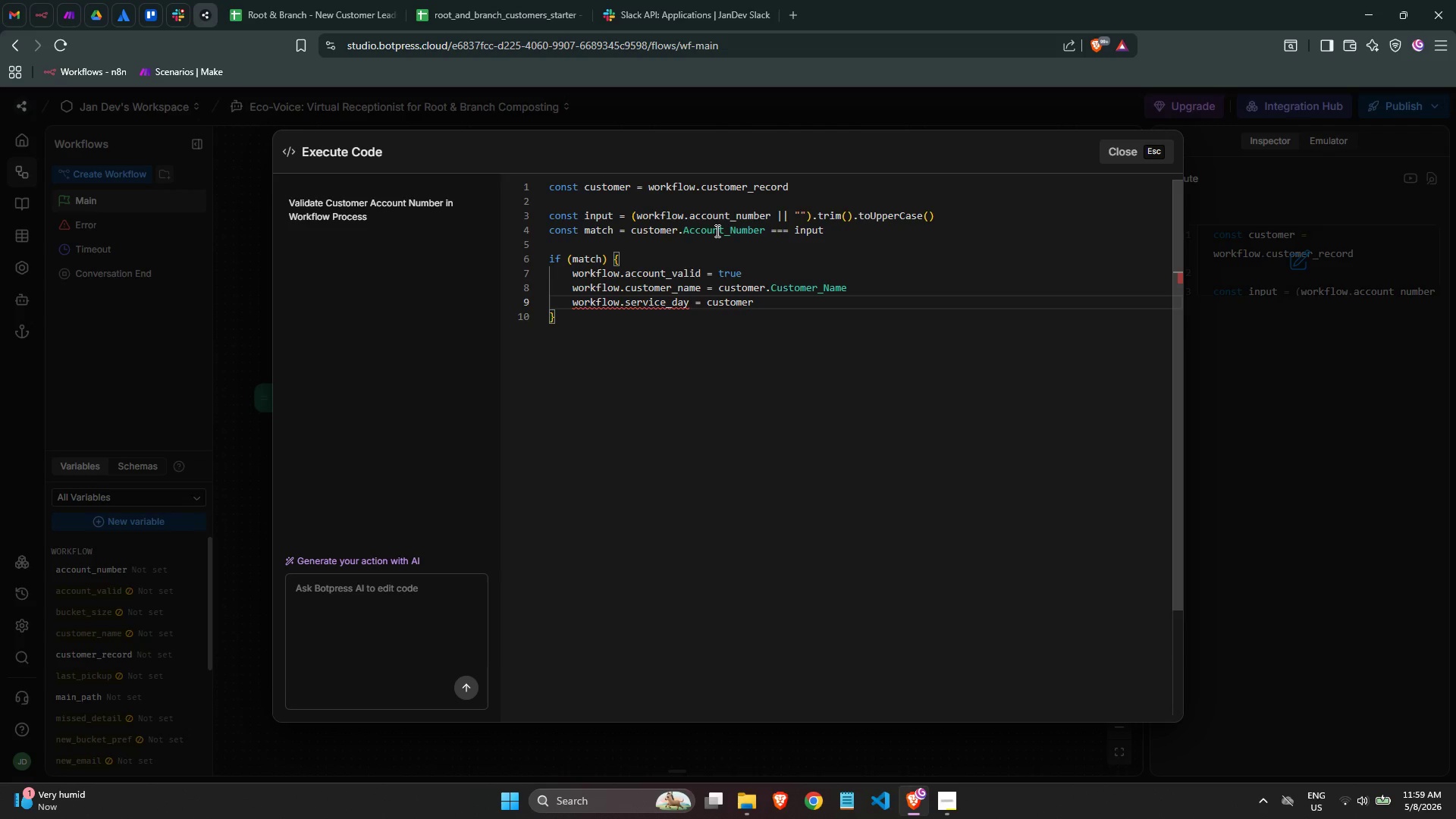 
type(.se)
 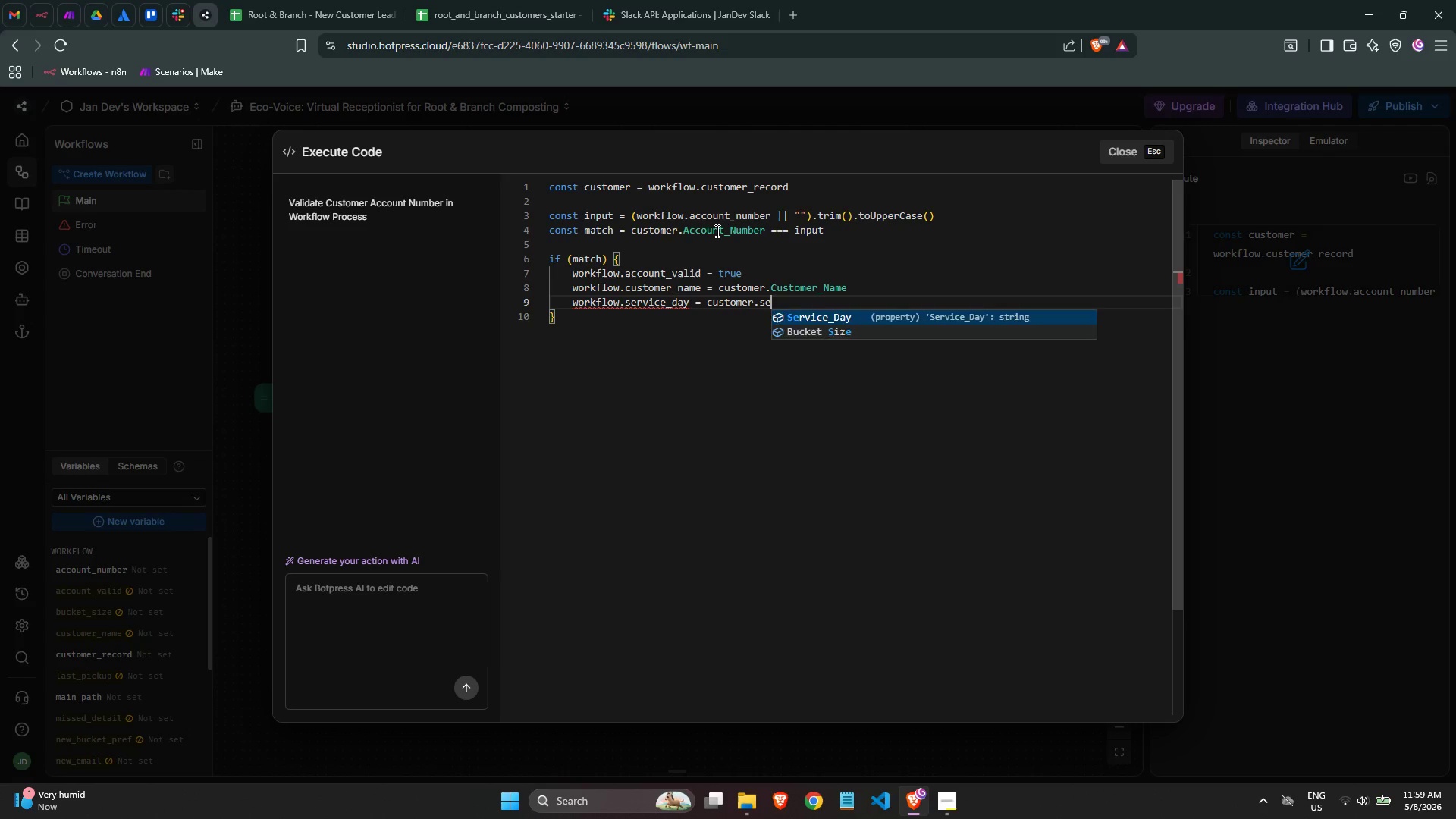 
key(Enter)
 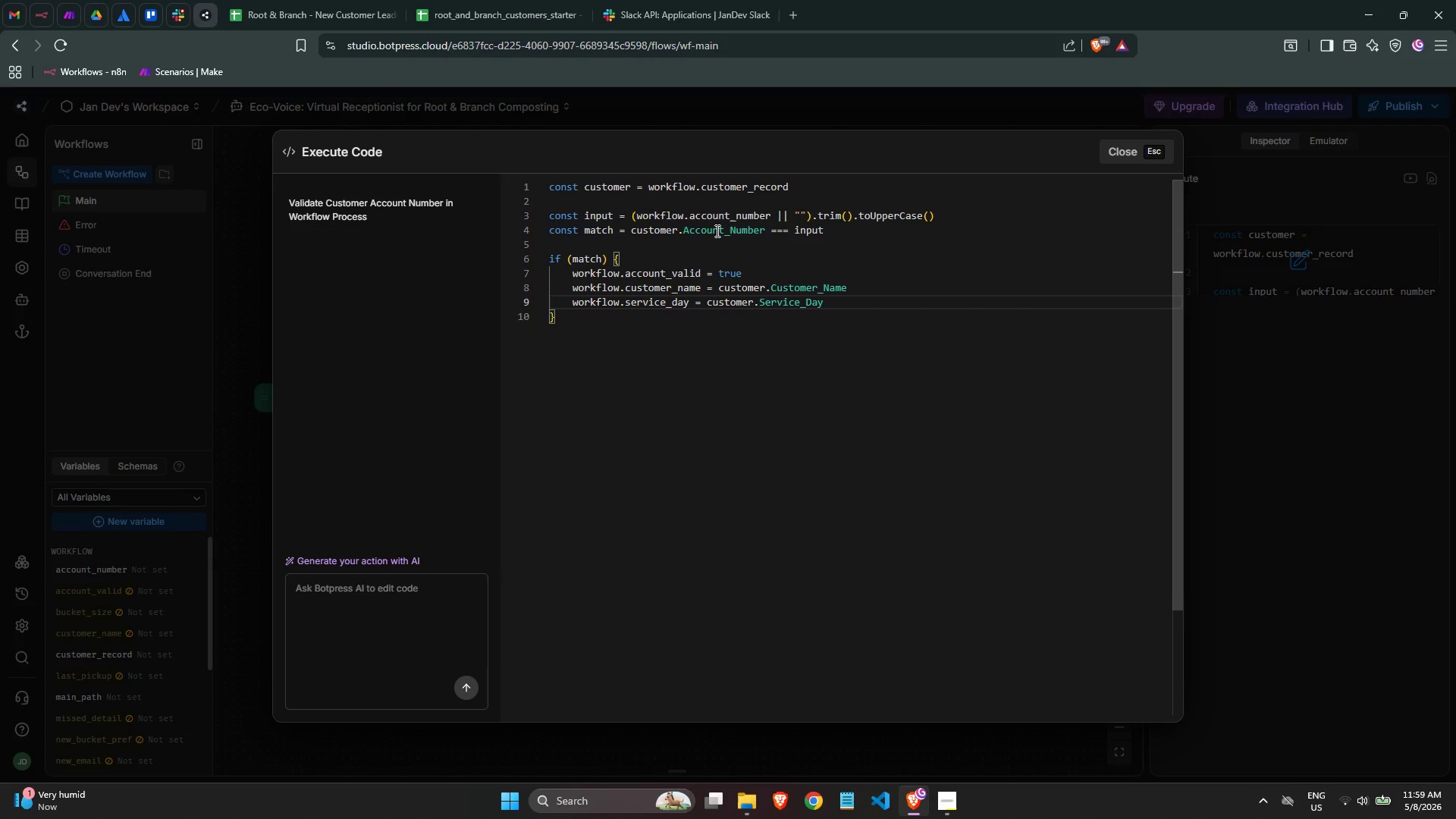 
key(Enter)
 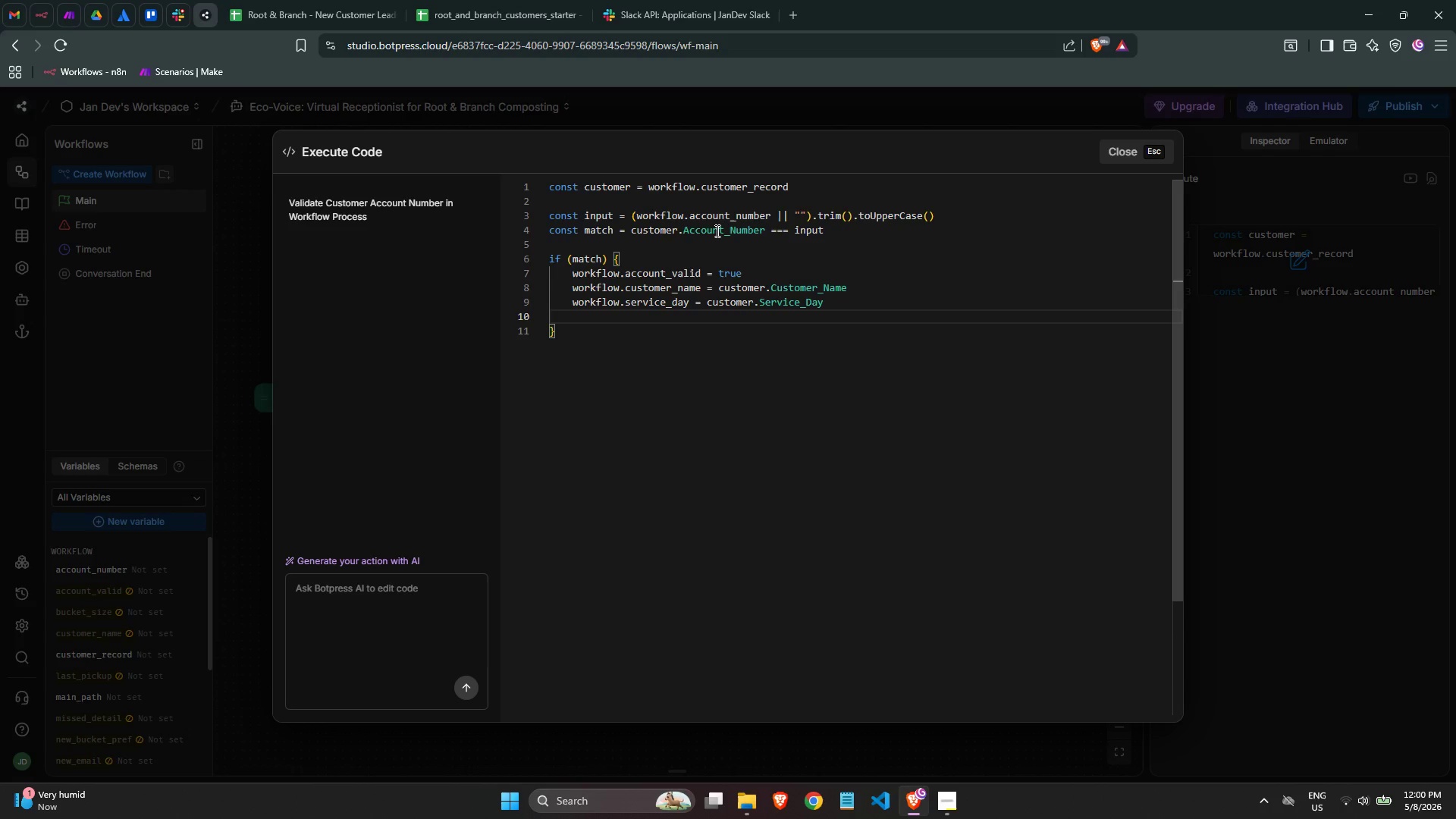 
type(wor)
 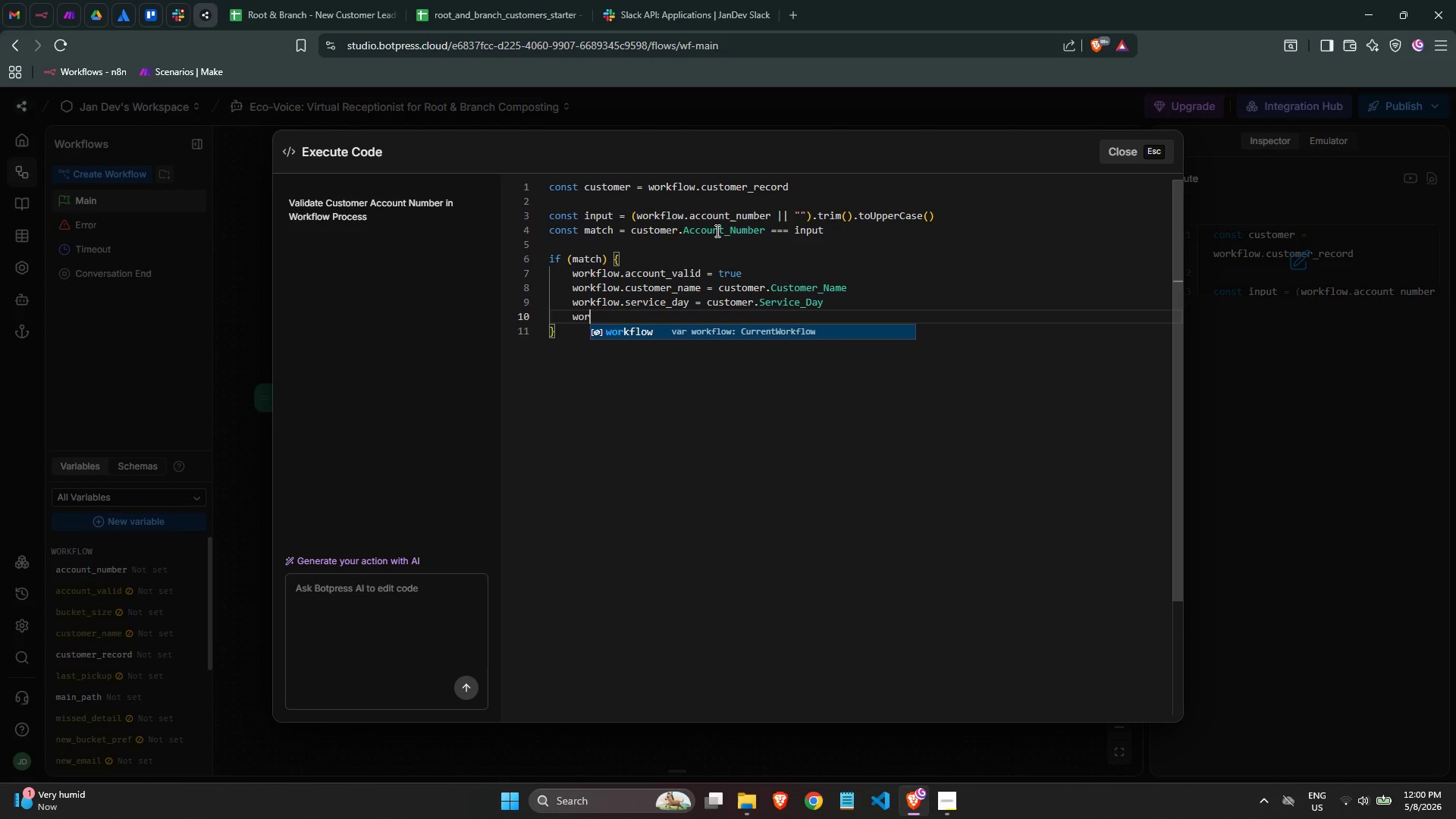 
key(Enter)
 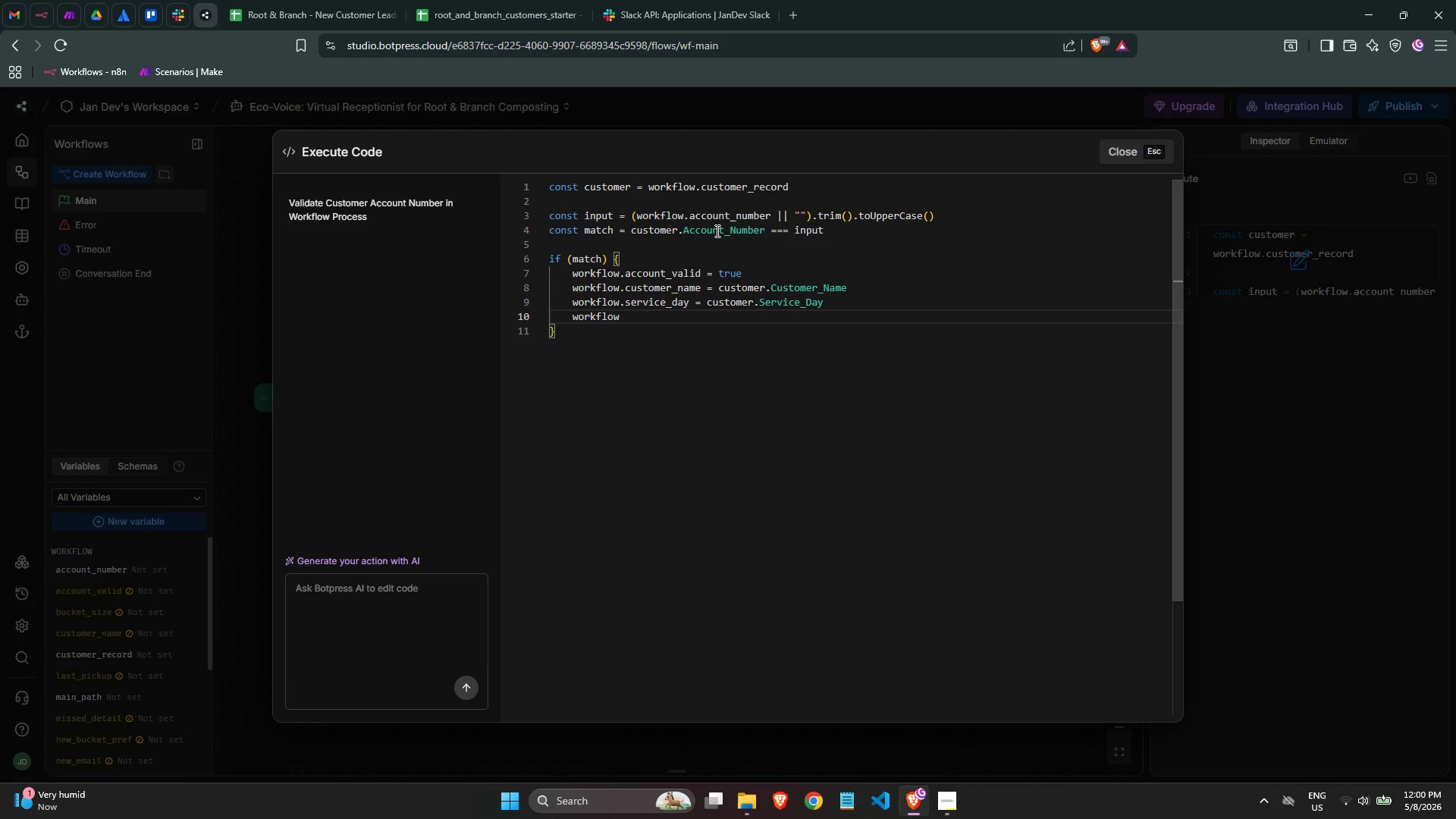 
type(.las)
 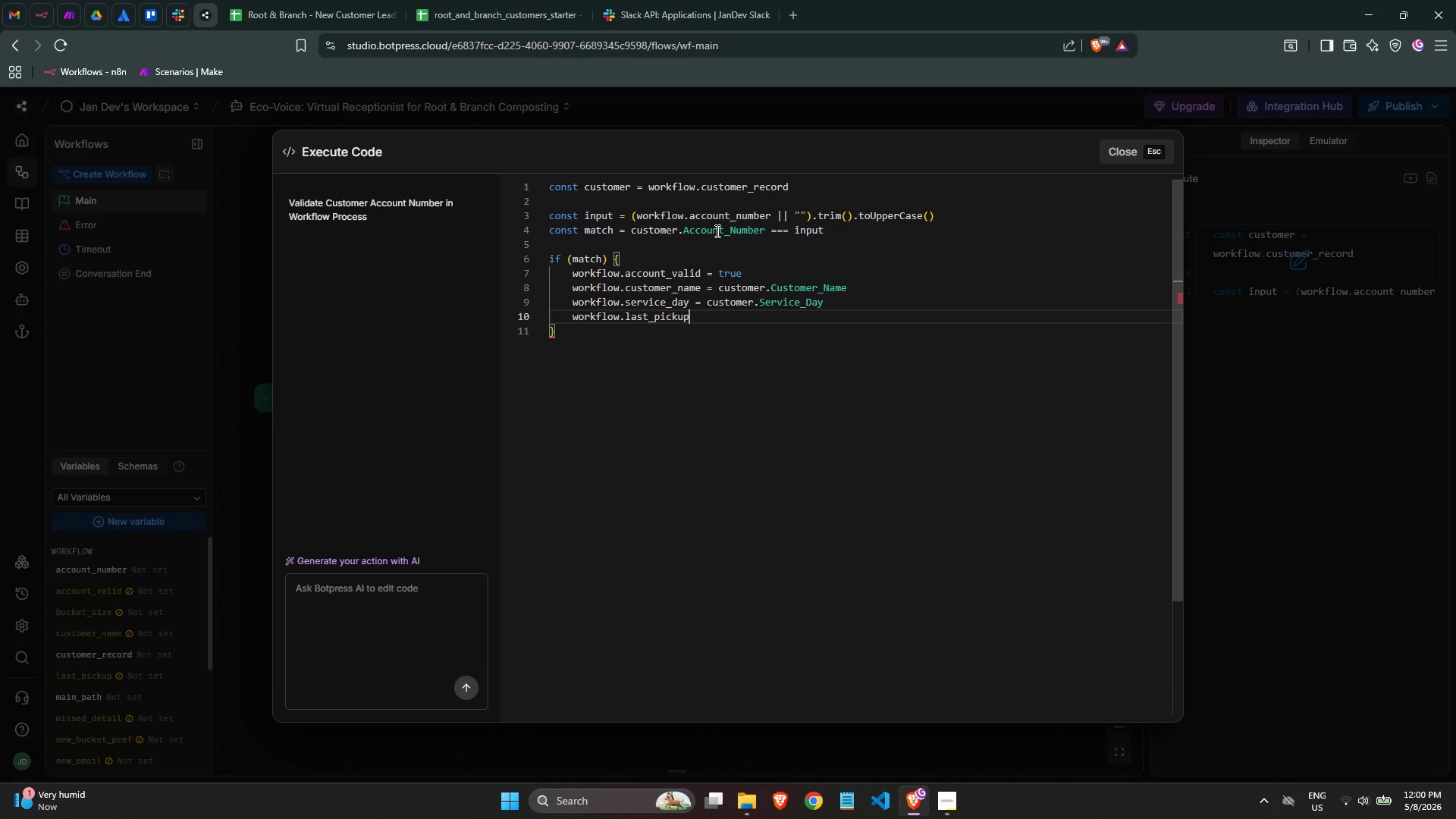 
key(Enter)
 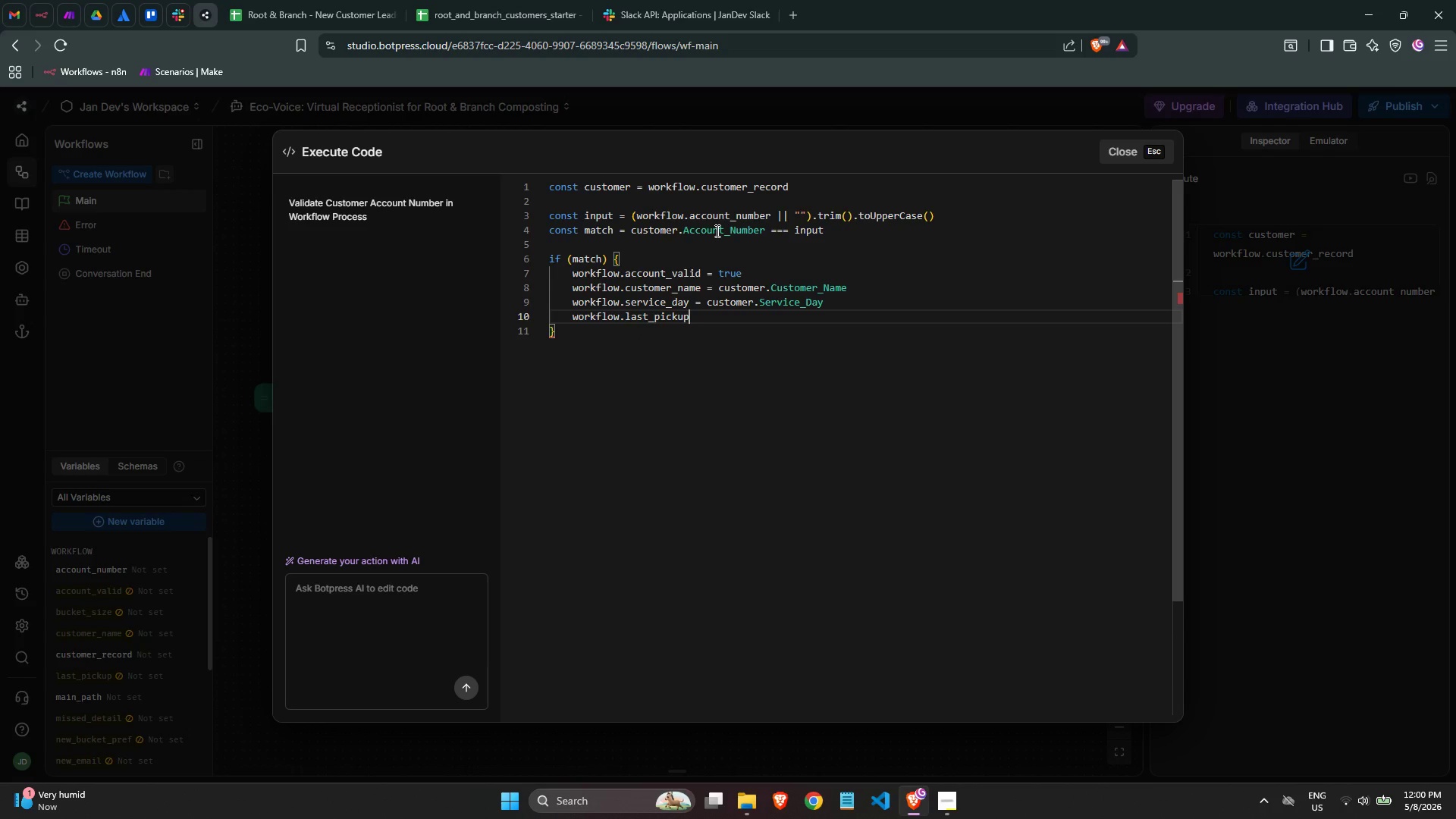 
type( = cu)
 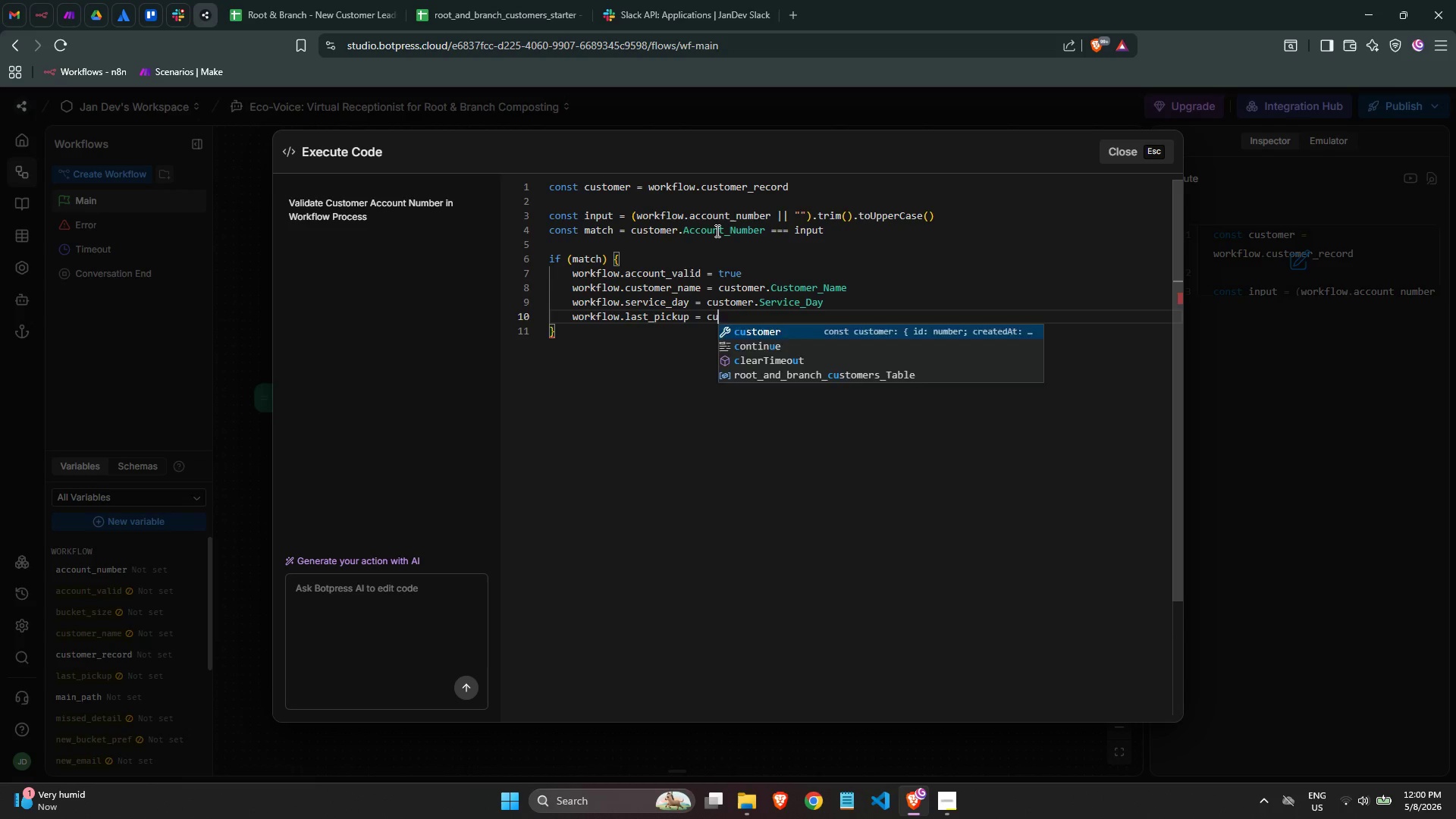 
key(Enter)
 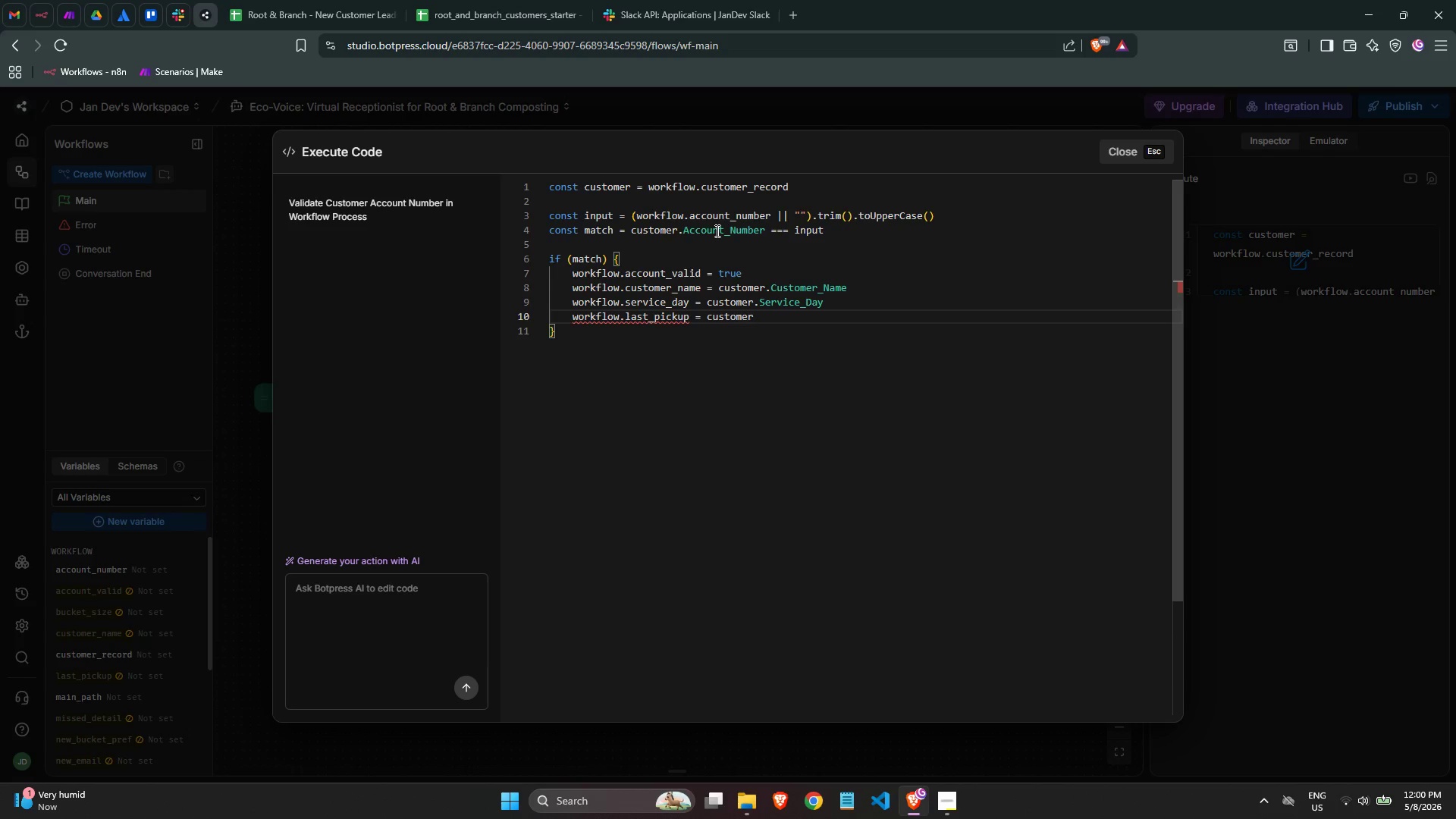 
type(.las)
 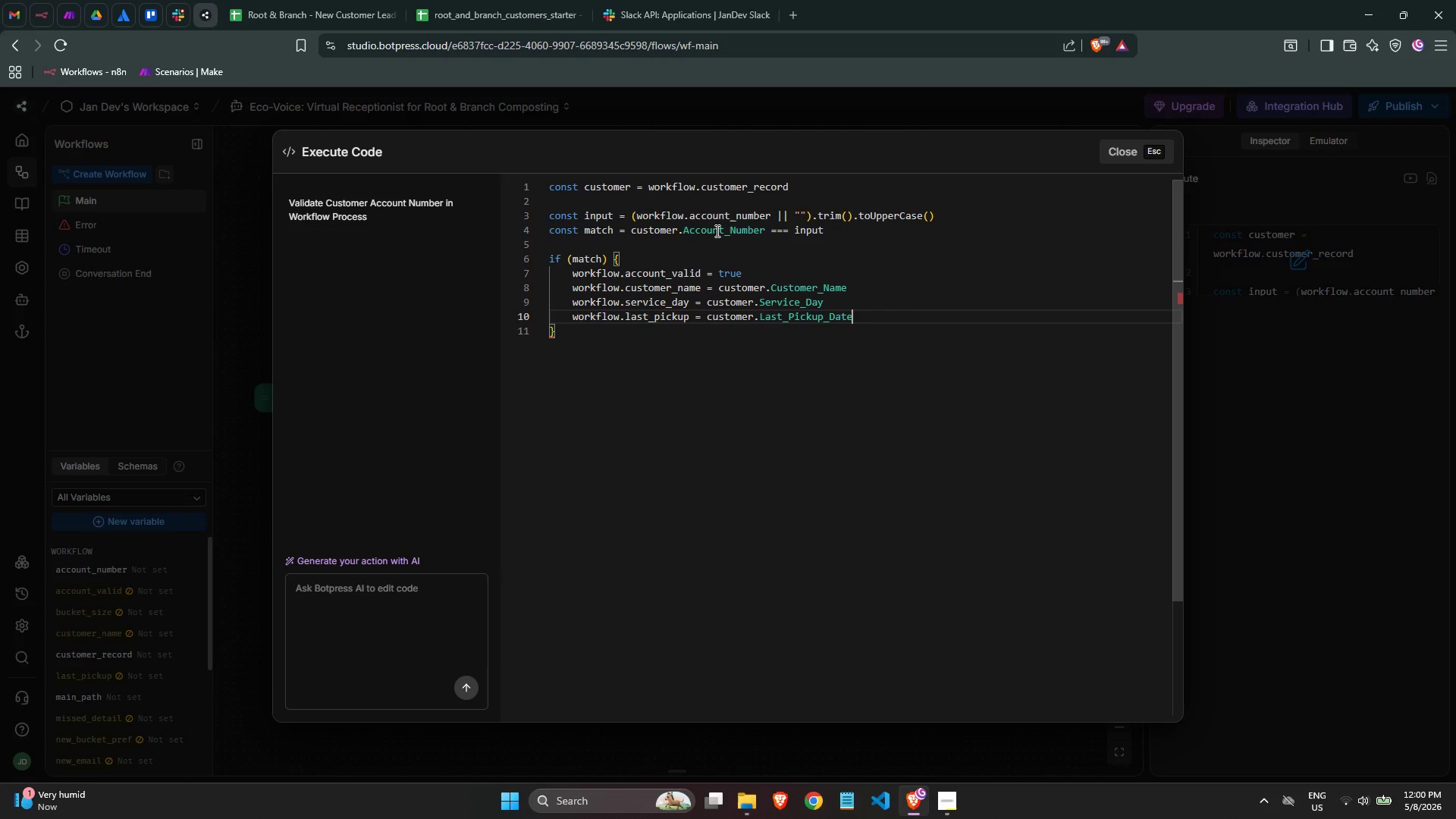 
key(Enter)
 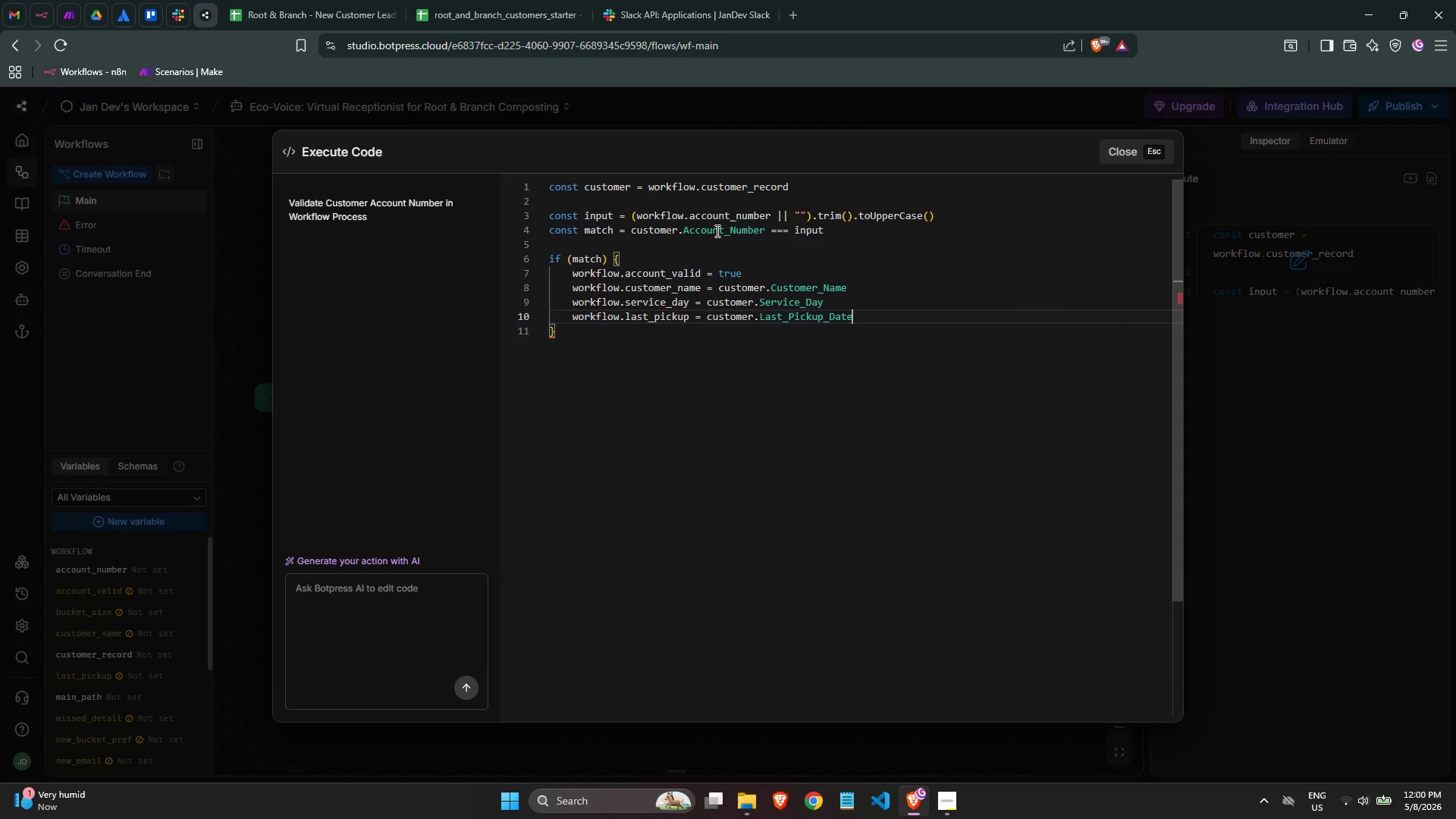 
key(Enter)
 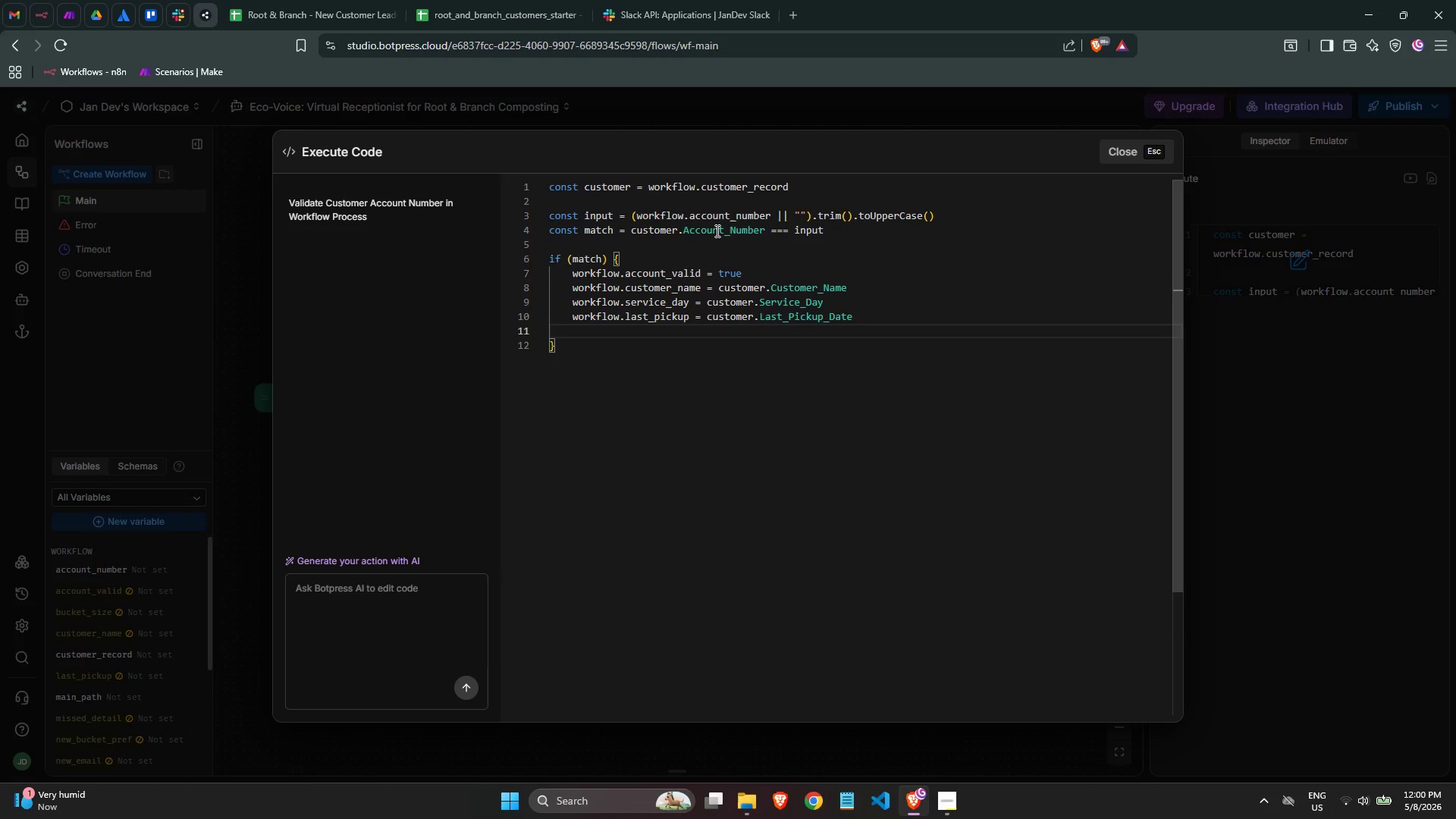 
type(wo)
 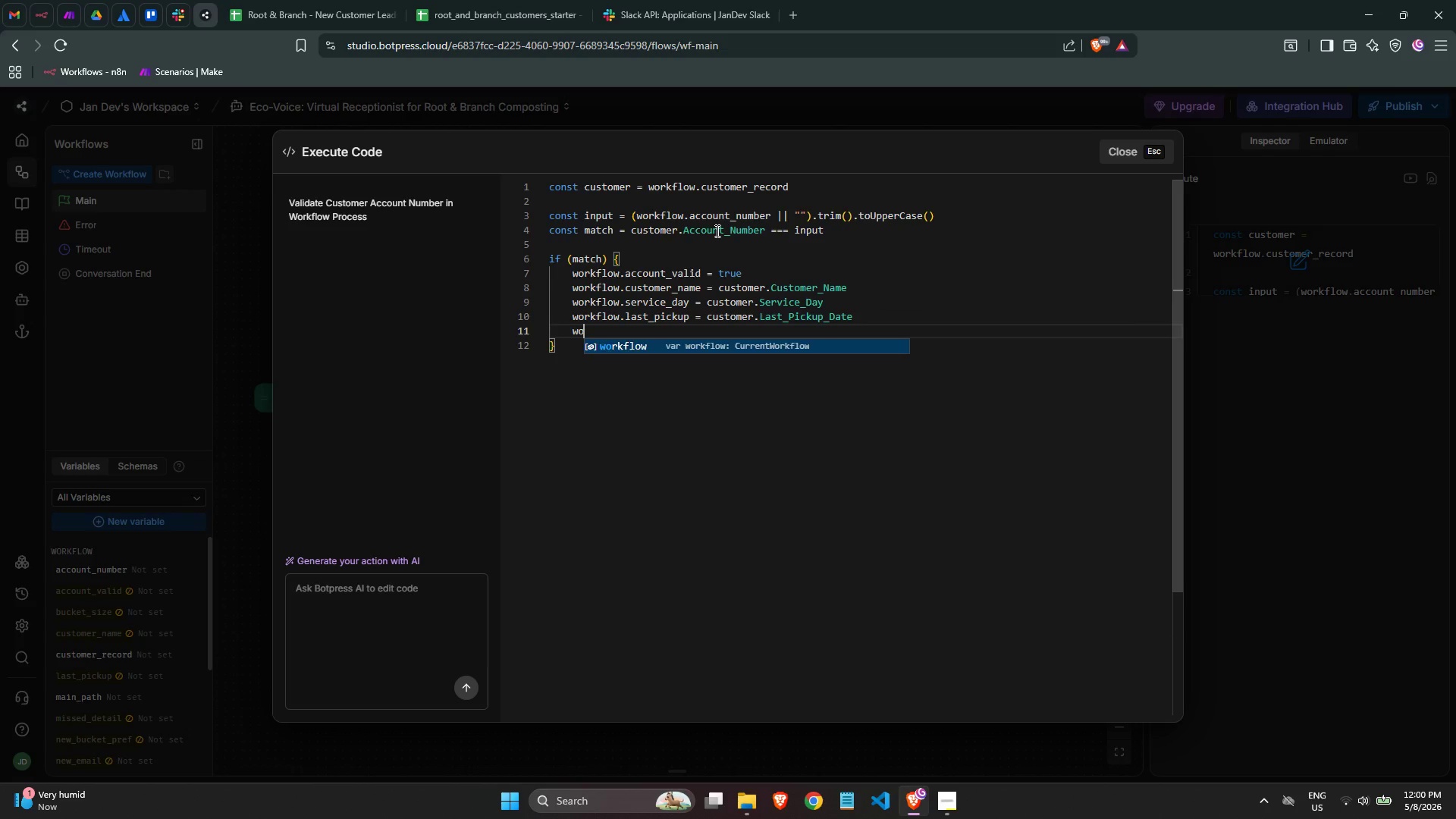 
key(Enter)
 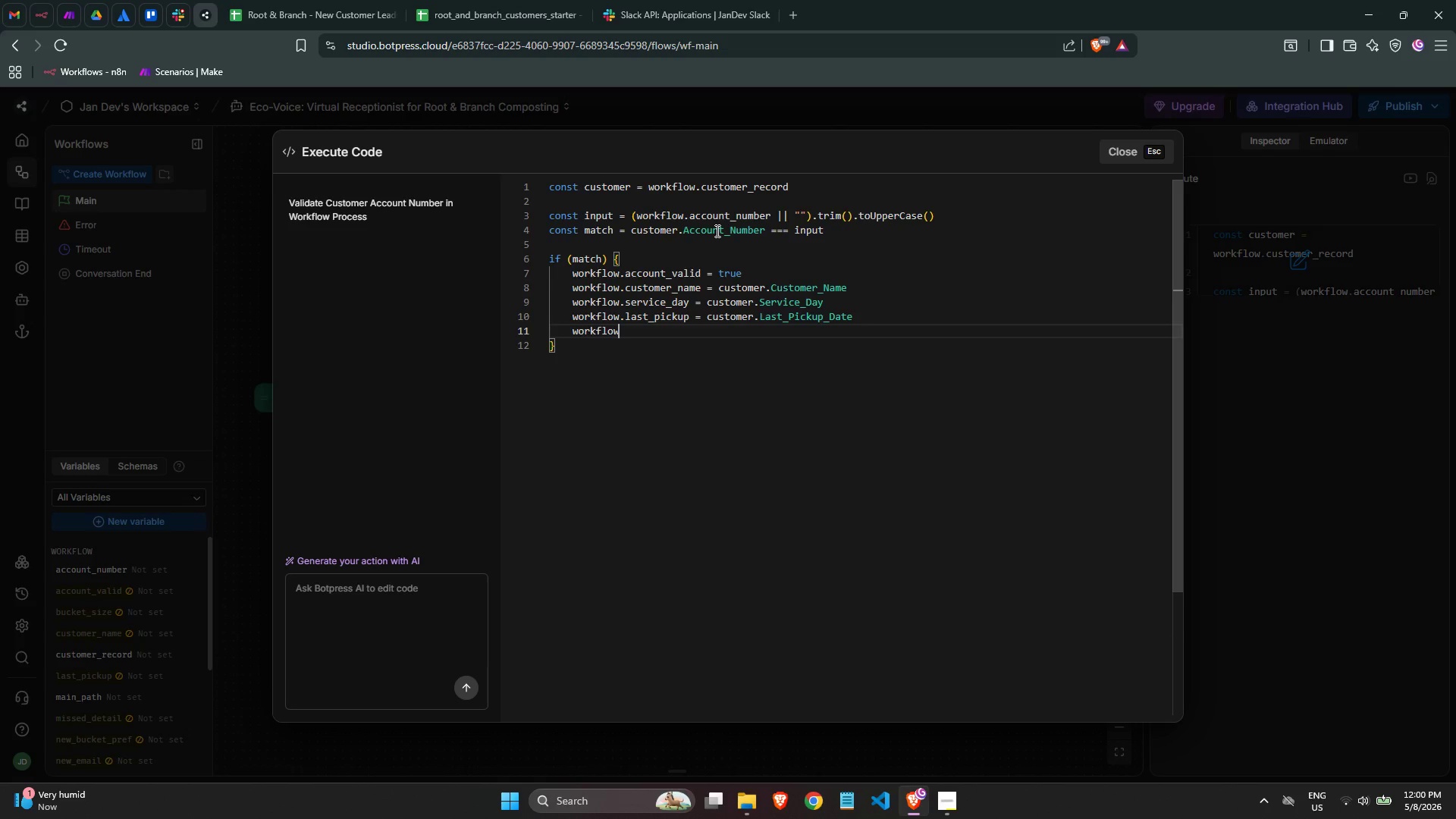 
type(.buck)
 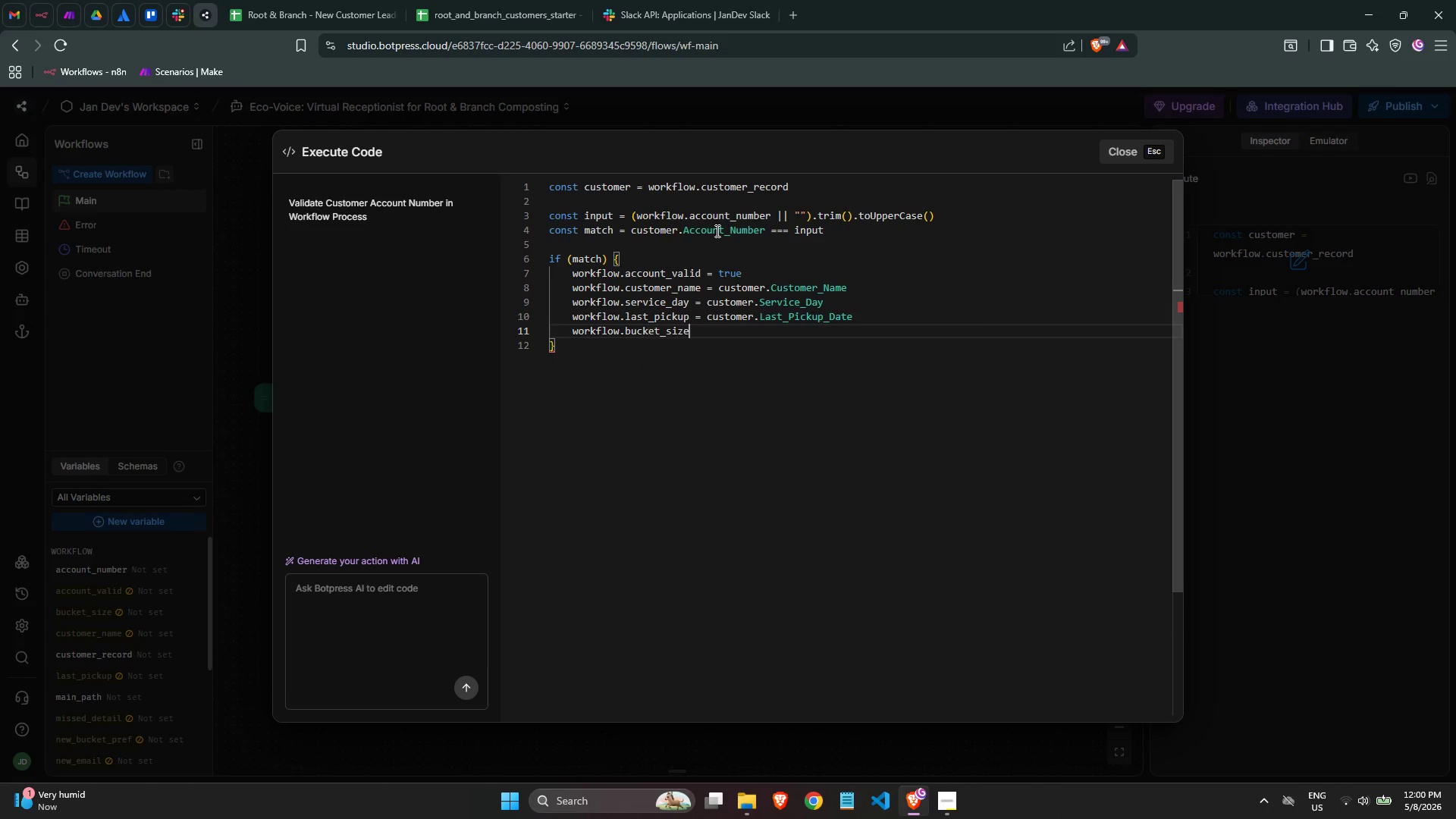 
key(Enter)
 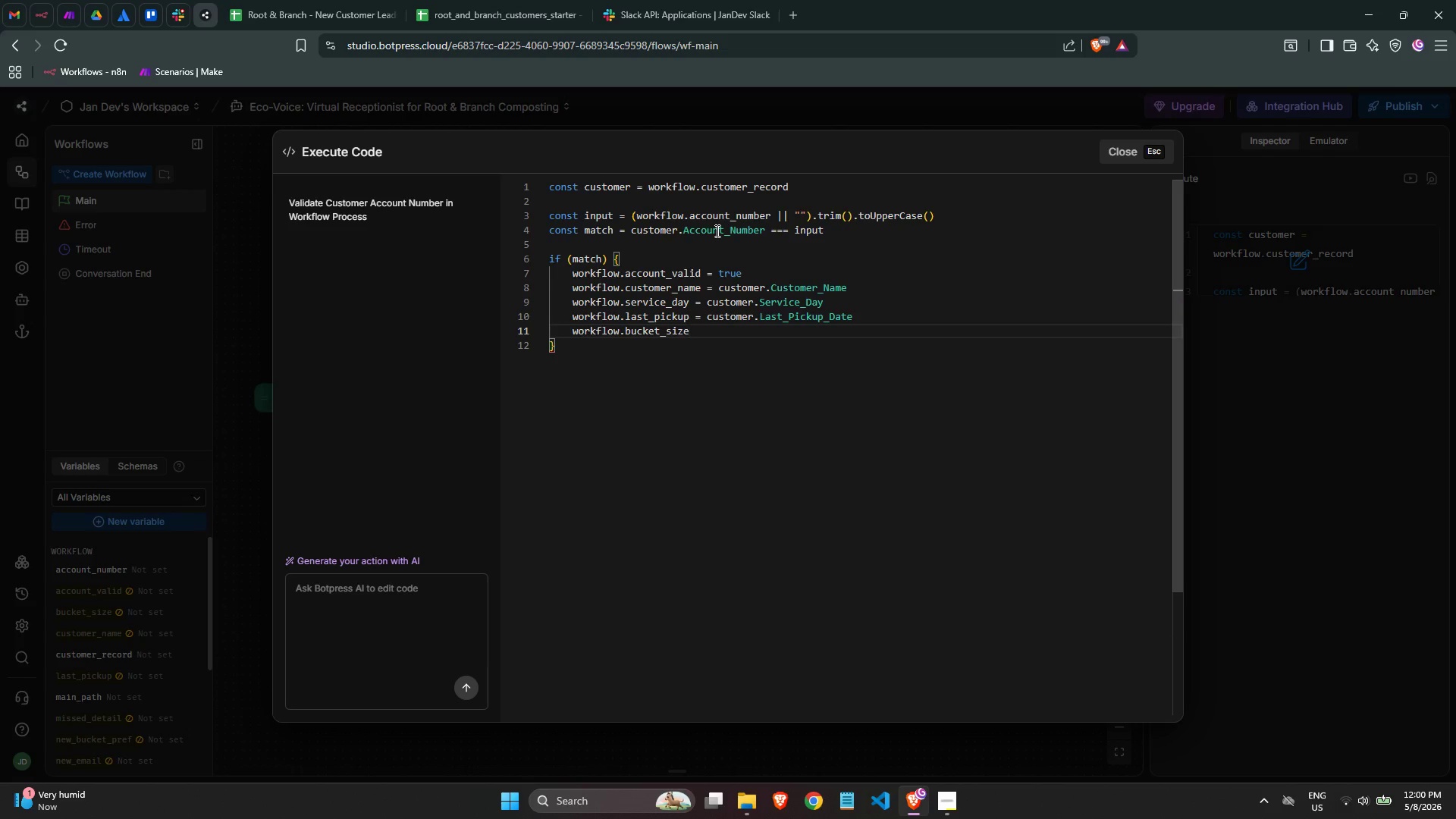 
type( = cus)
 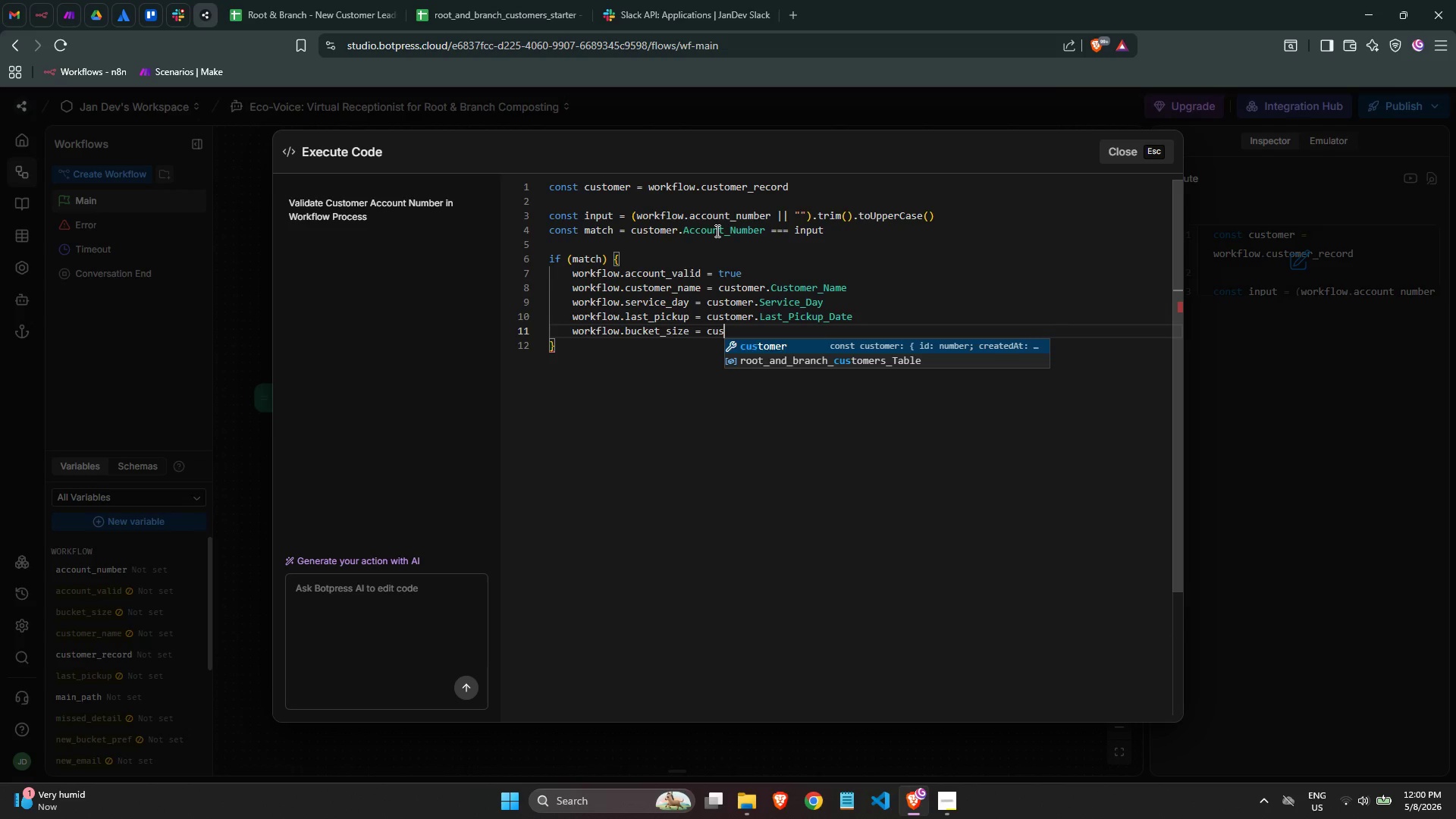 
key(Enter)
 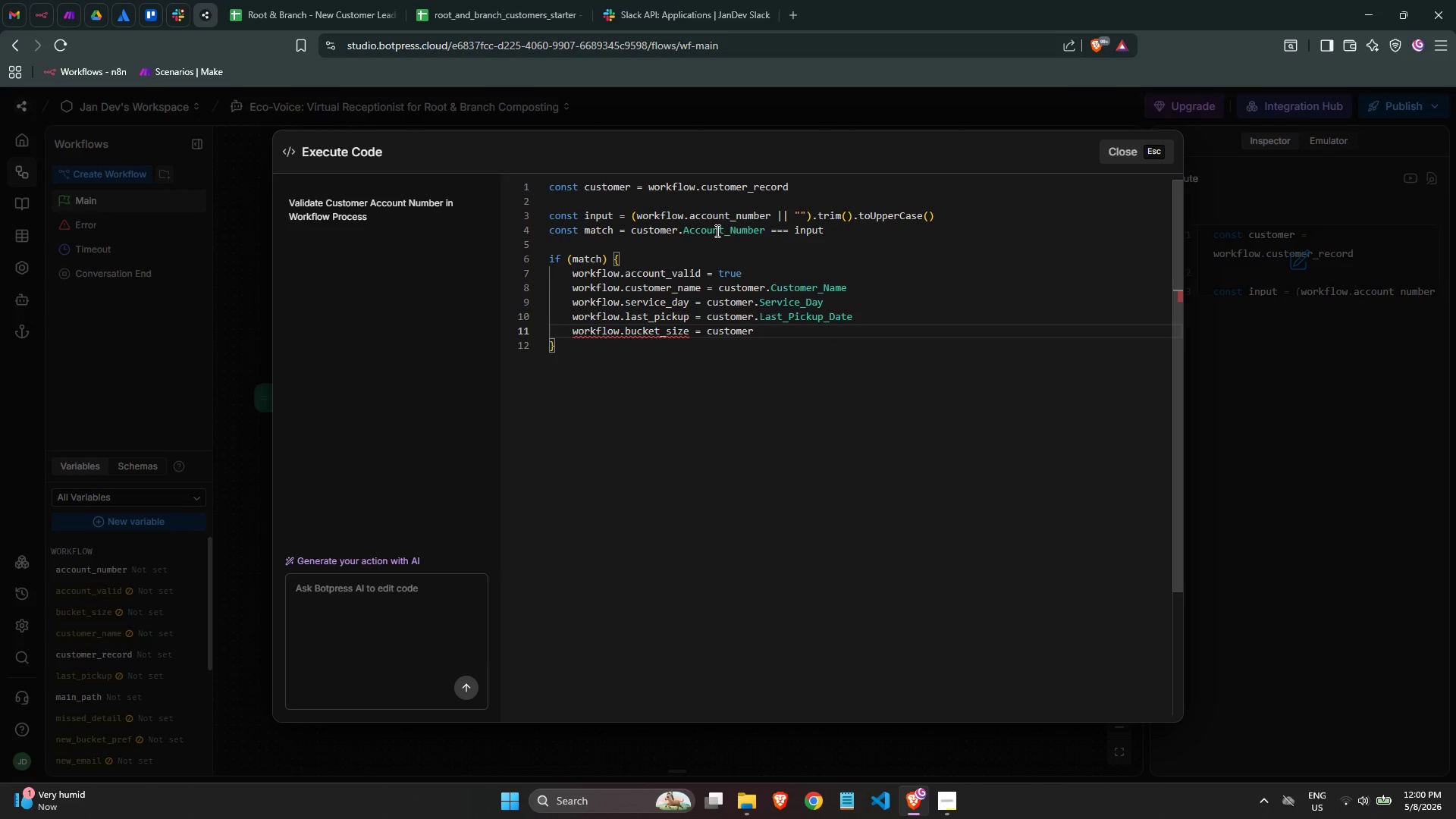 
type(.bu)
 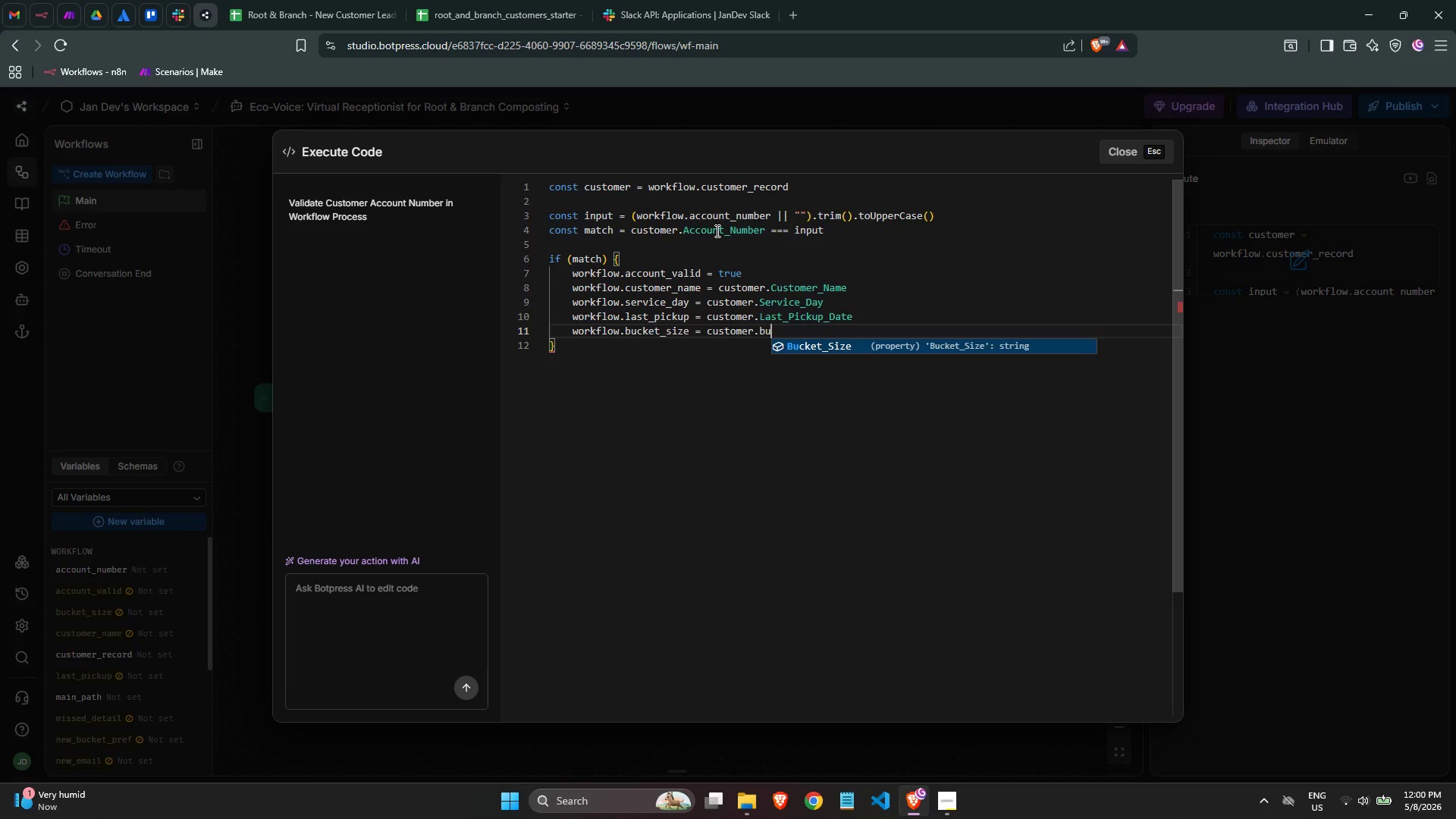 
key(Enter)
 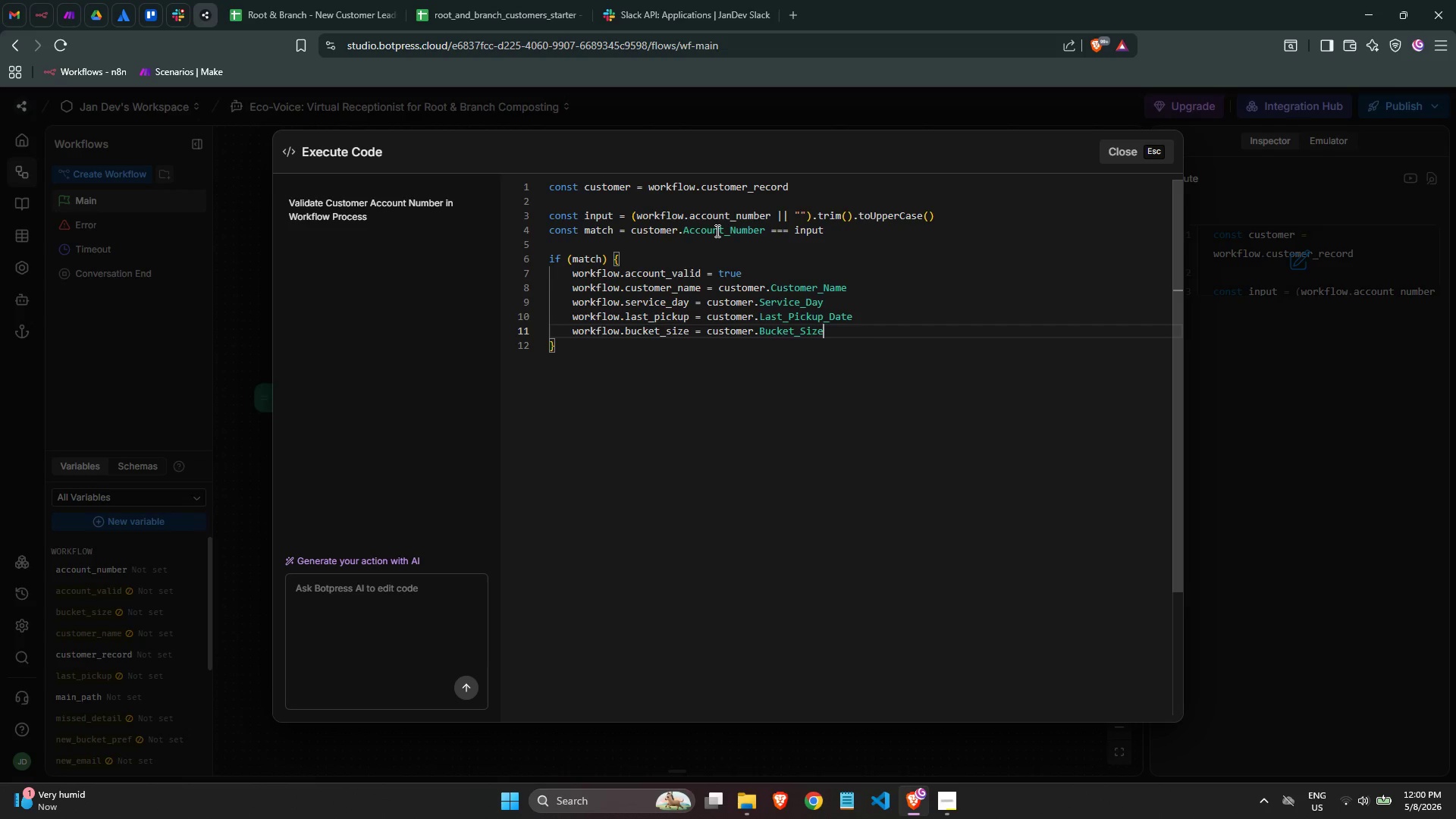 
key(ArrowDown)
 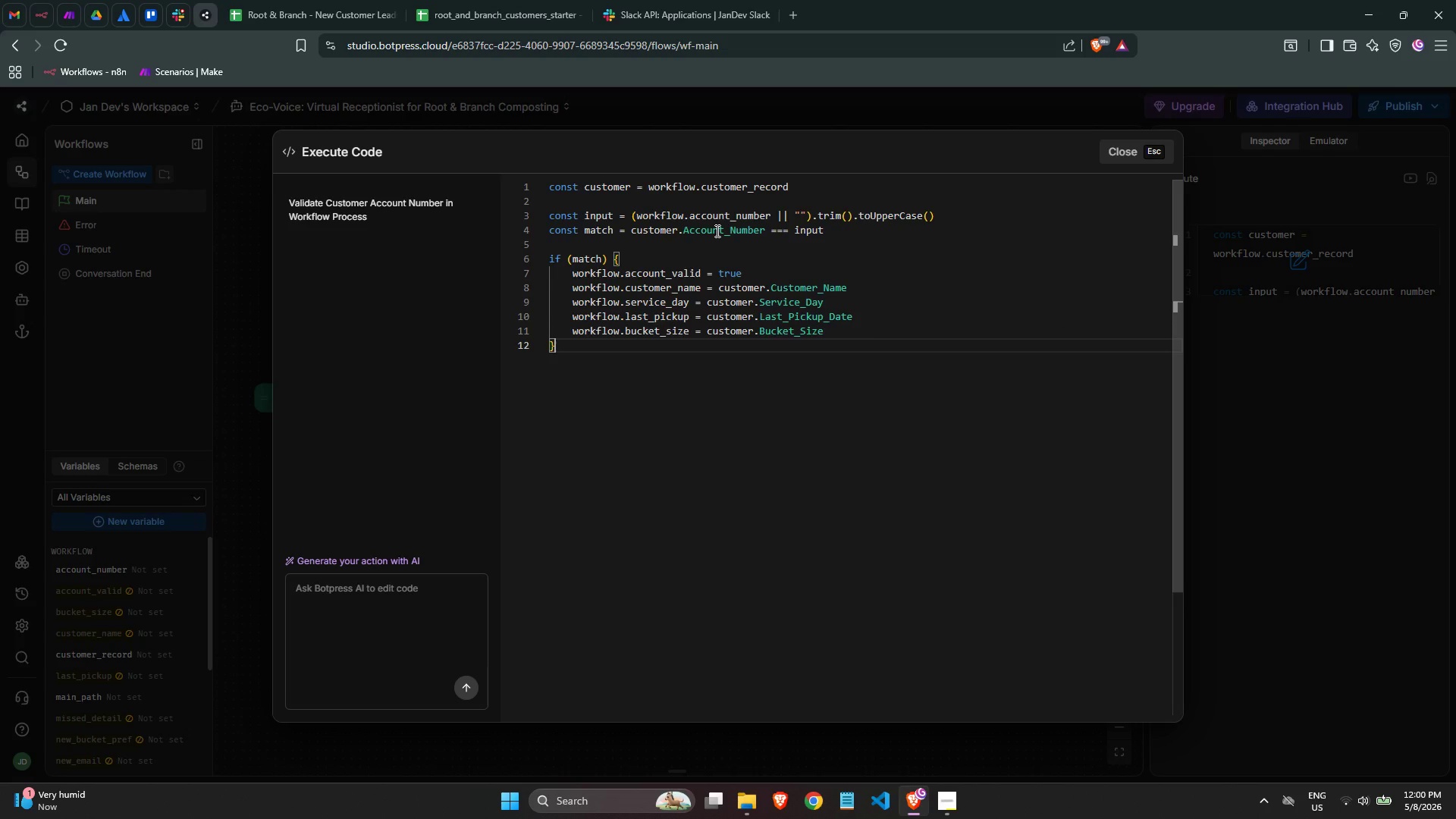 
type( else {)
 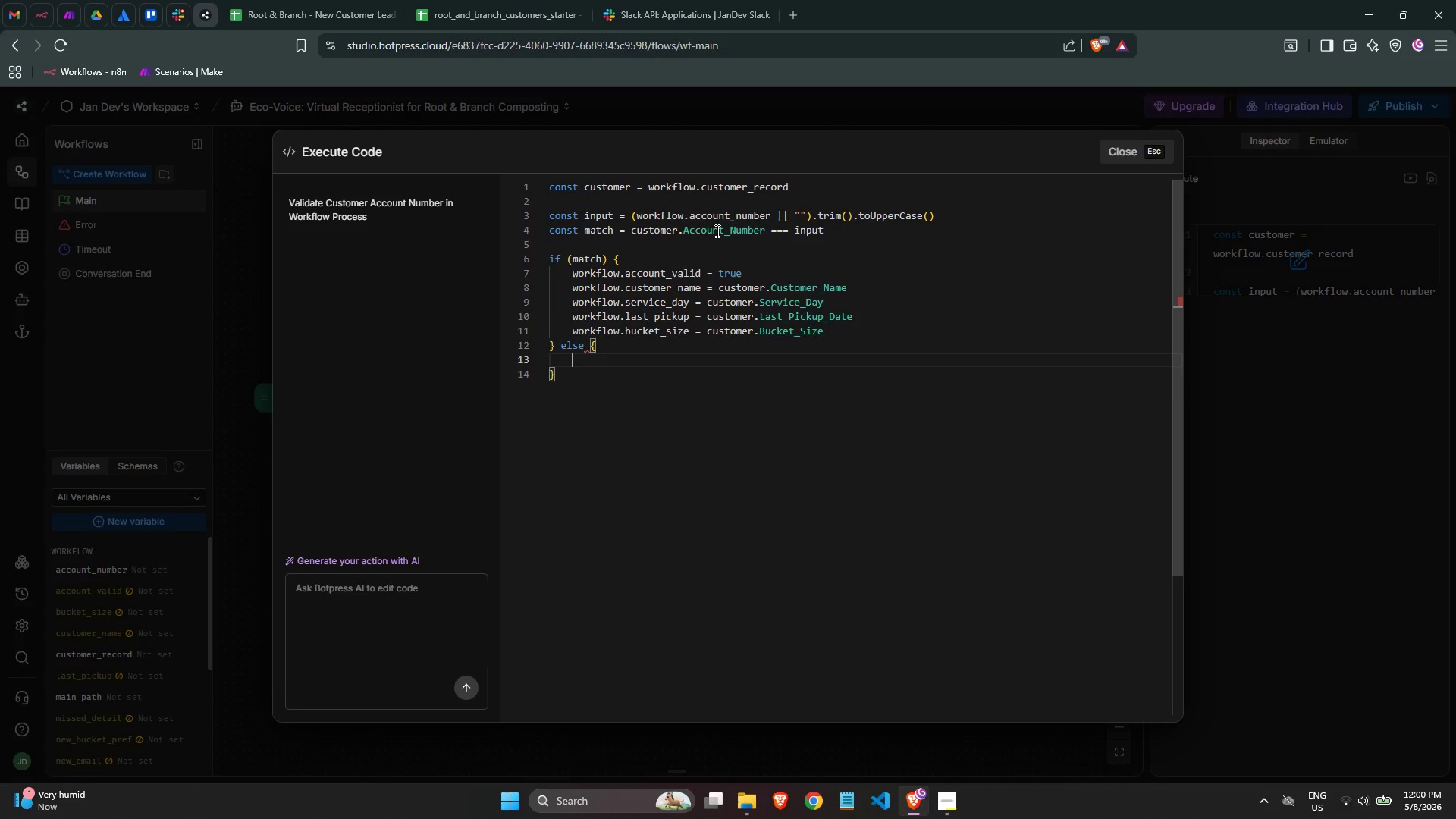 
 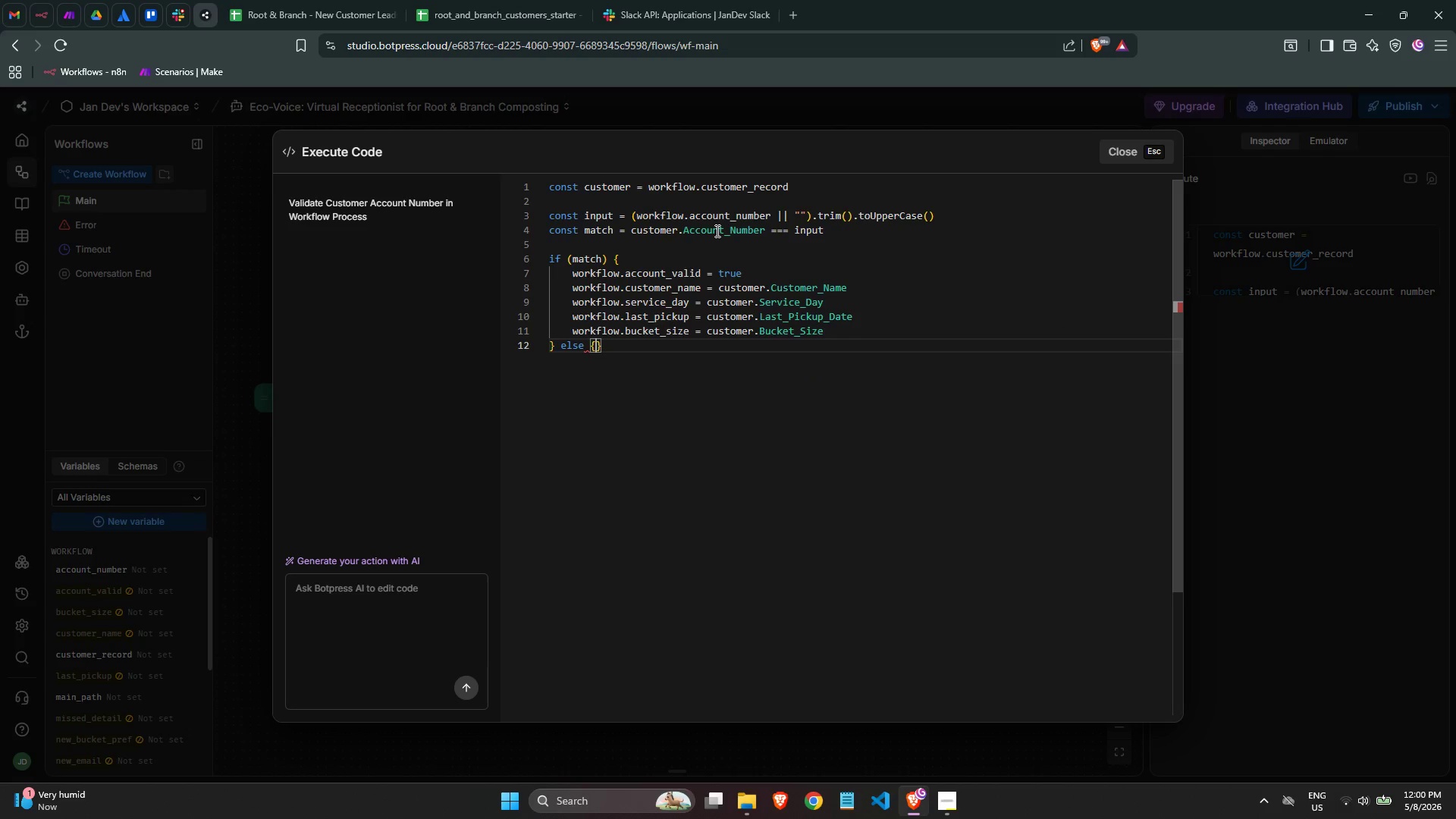 
key(Enter)
 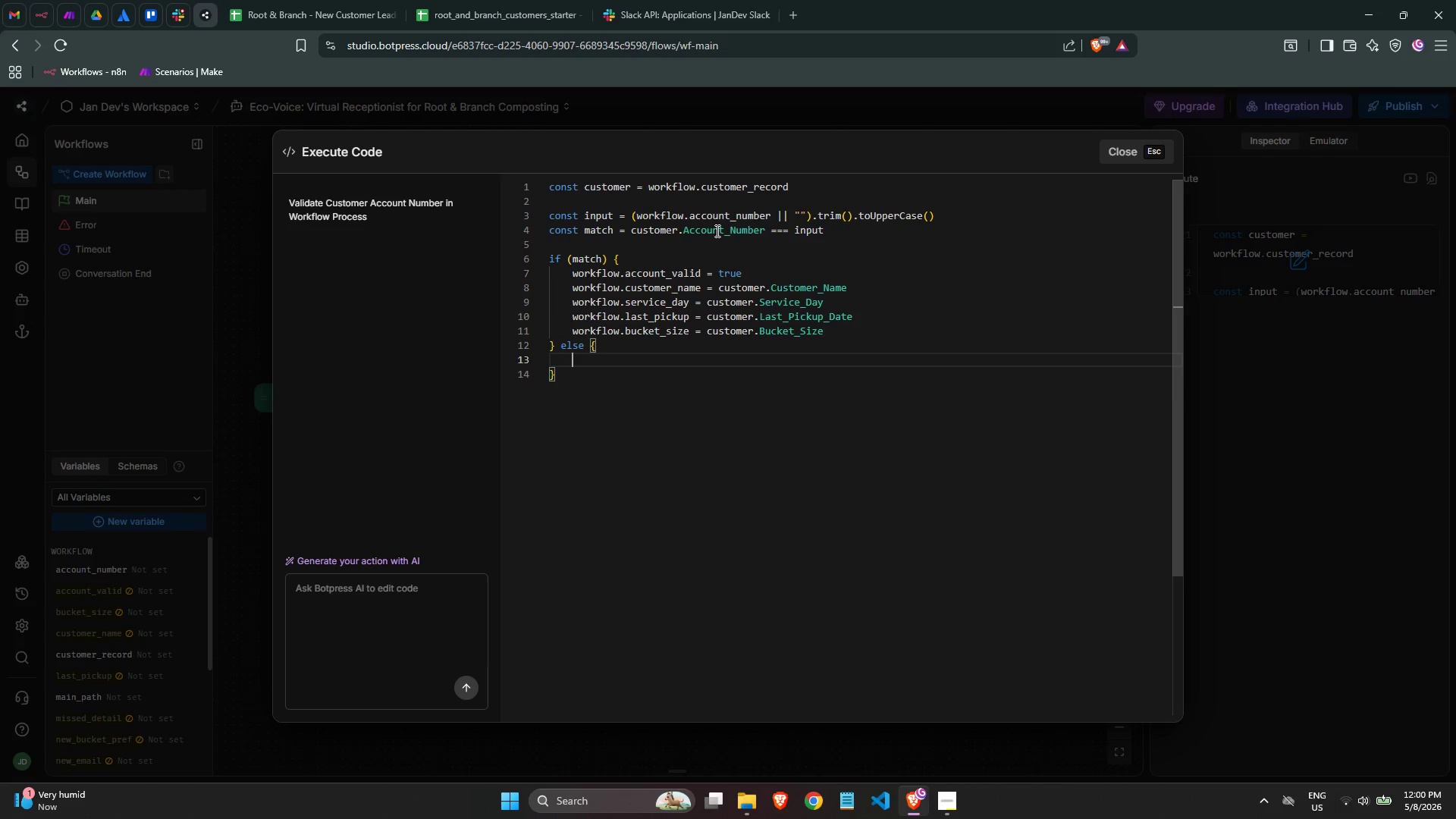 
type(wo)
 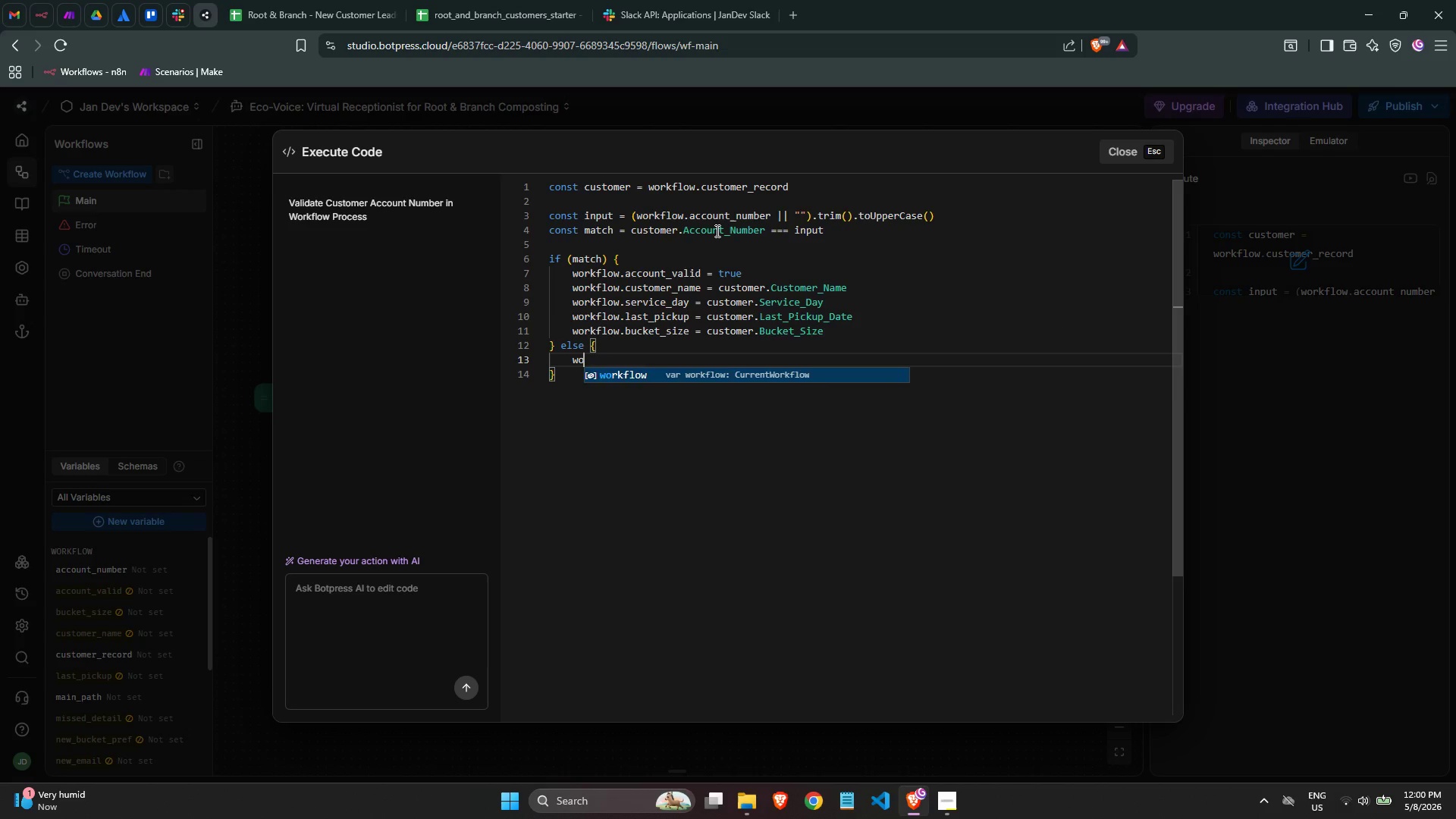 
key(Enter)
 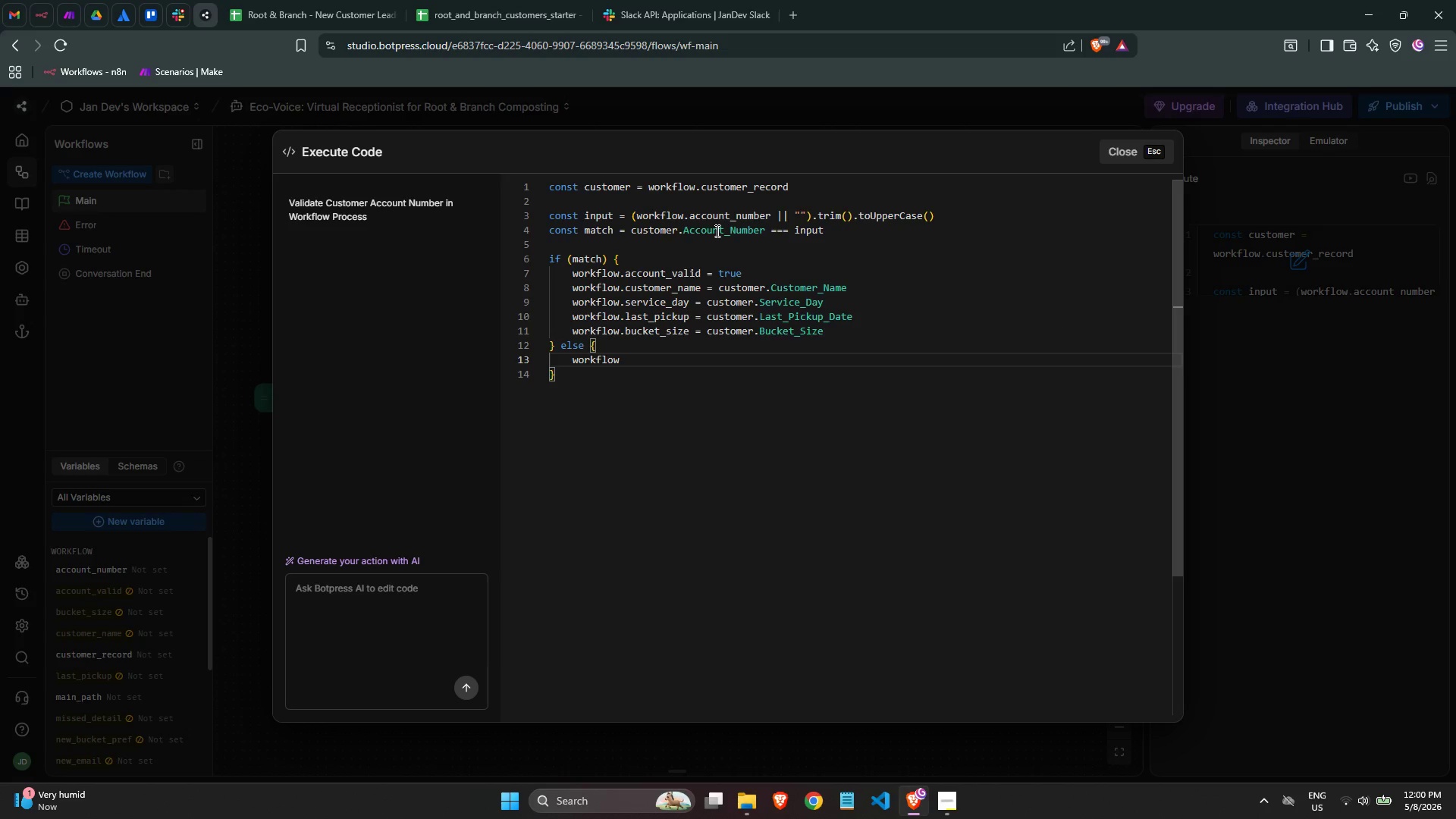 
type(.acc)
 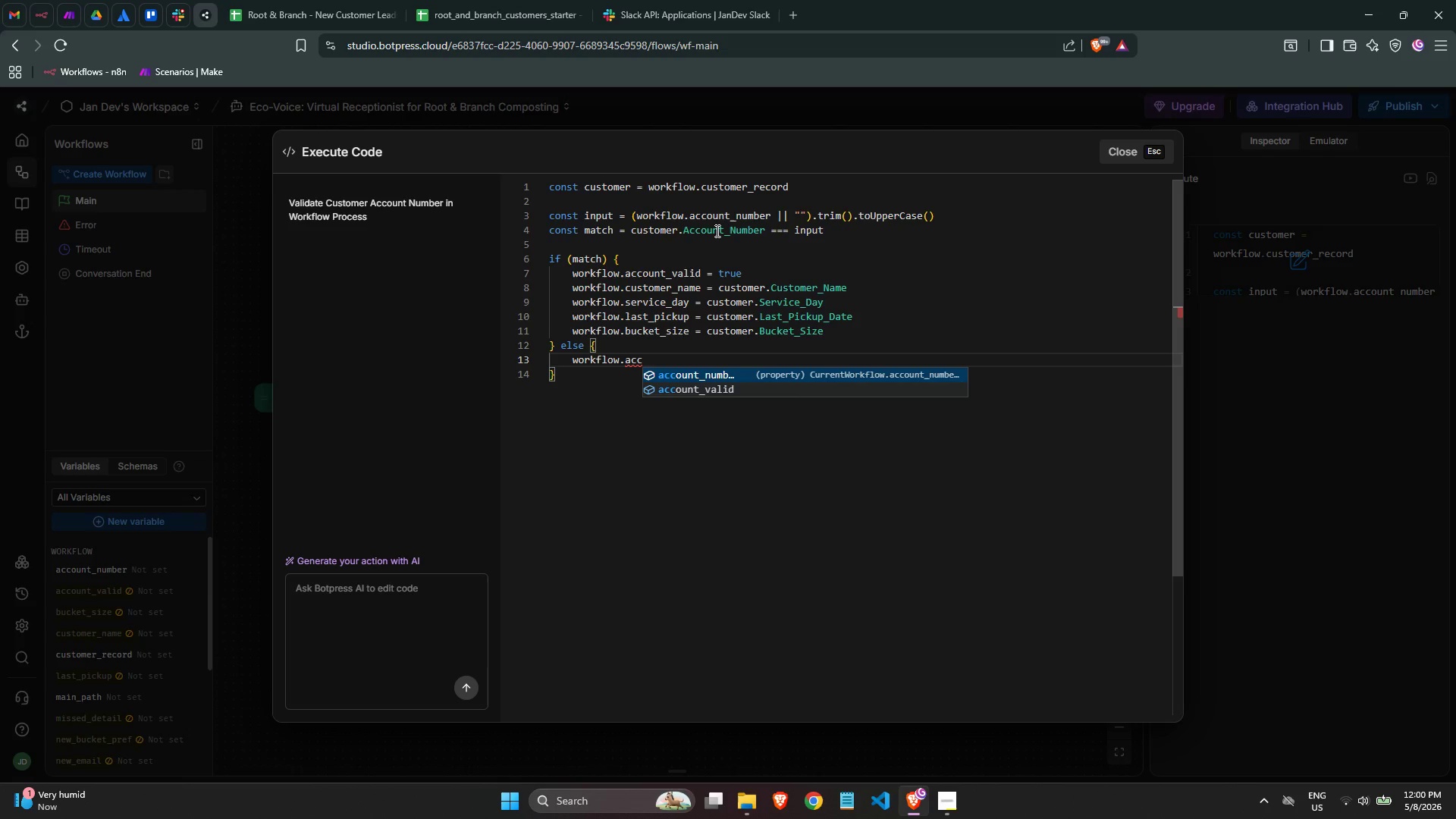 
key(ArrowDown)
 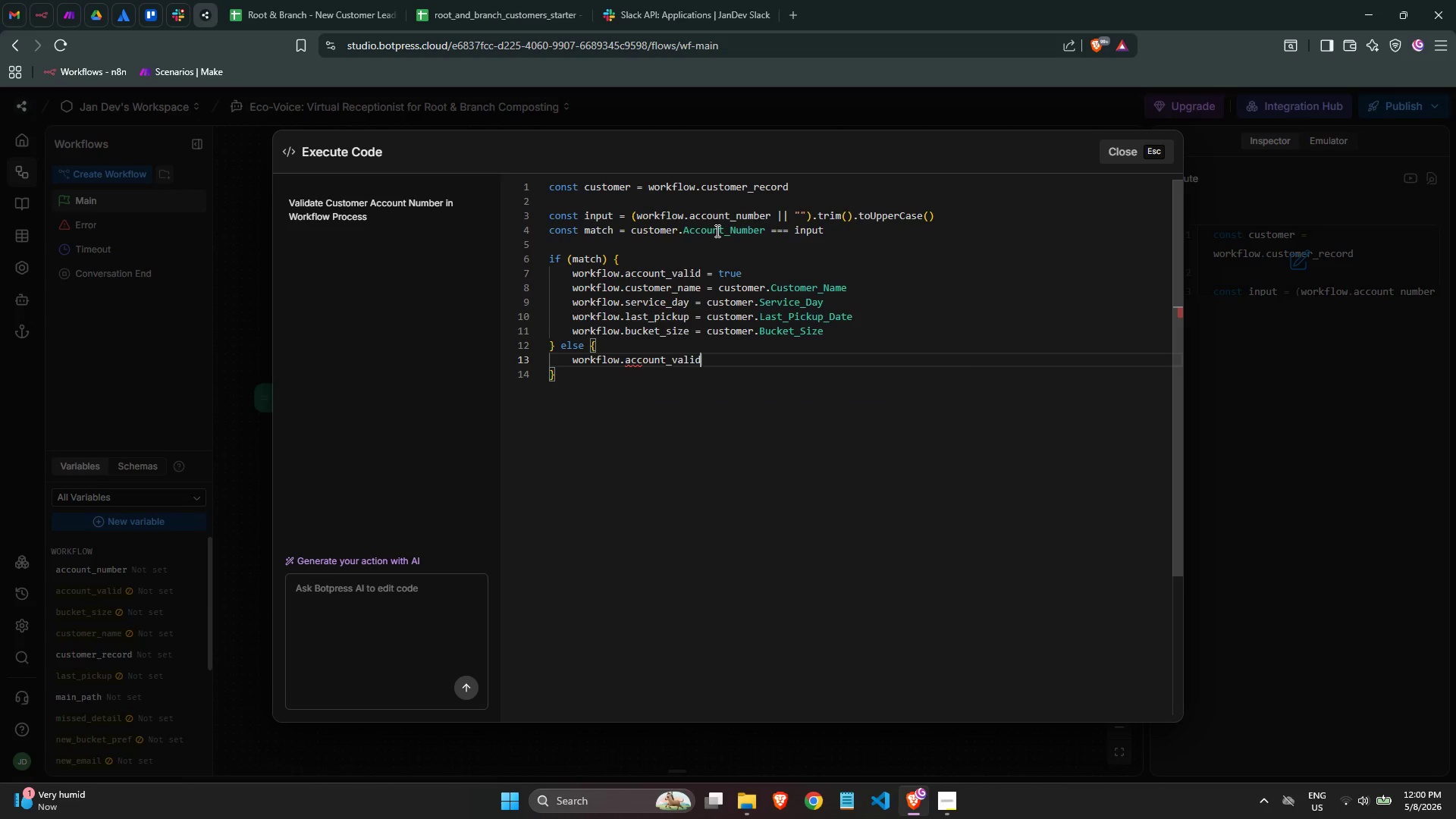 
key(Enter)
 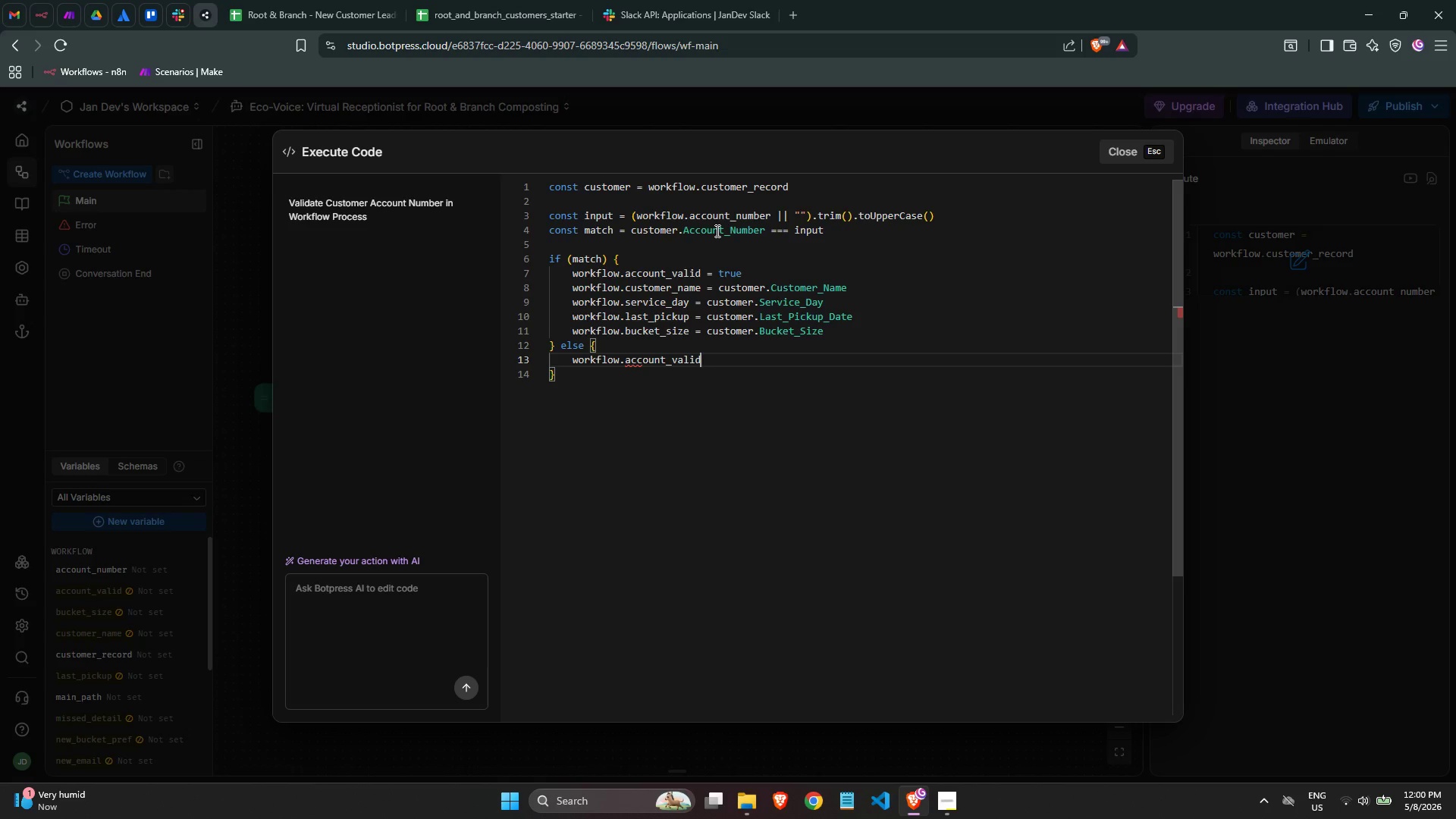 
type( )
key(Backspace)
type( = fal)
 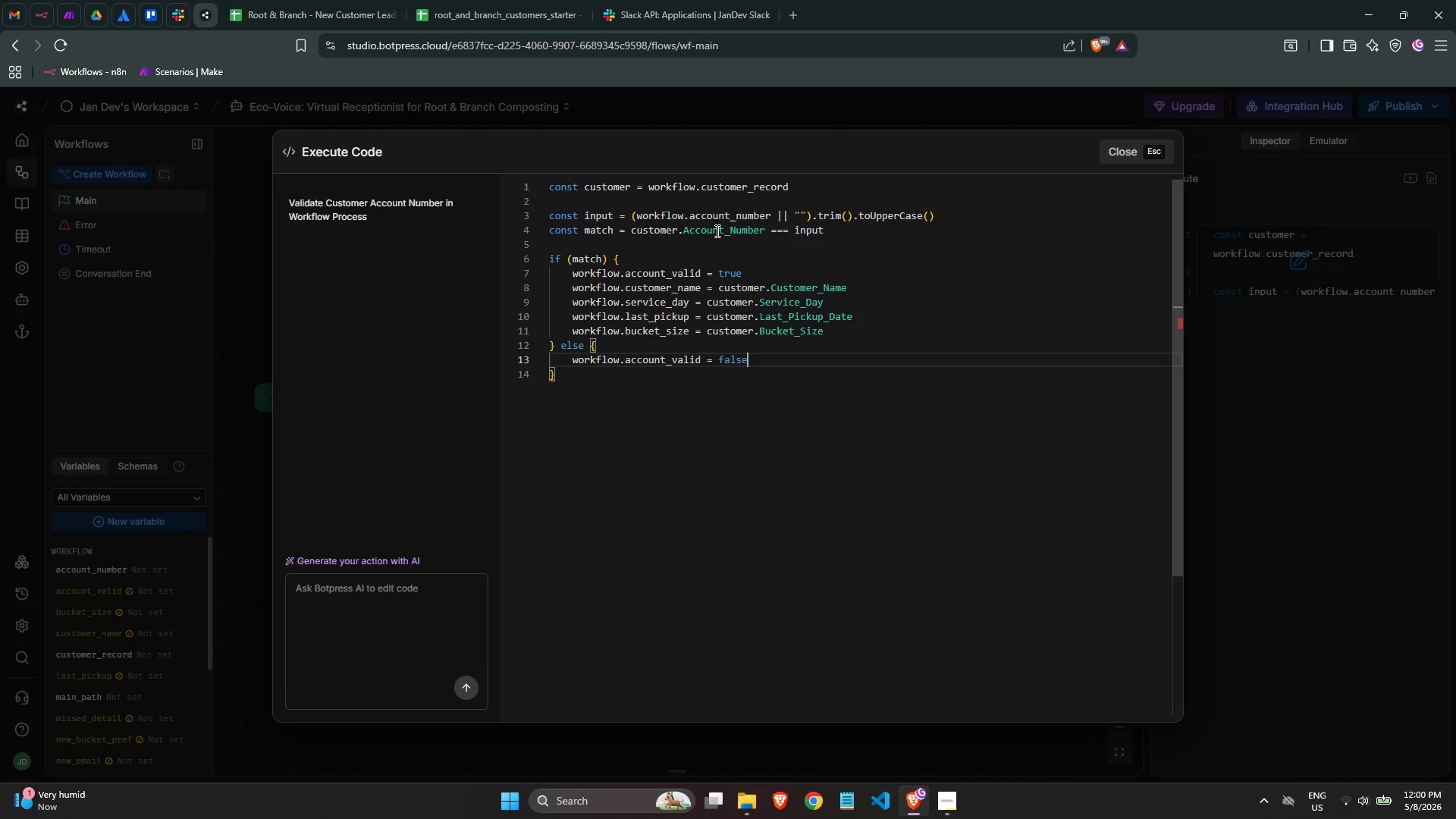 
key(Enter)
 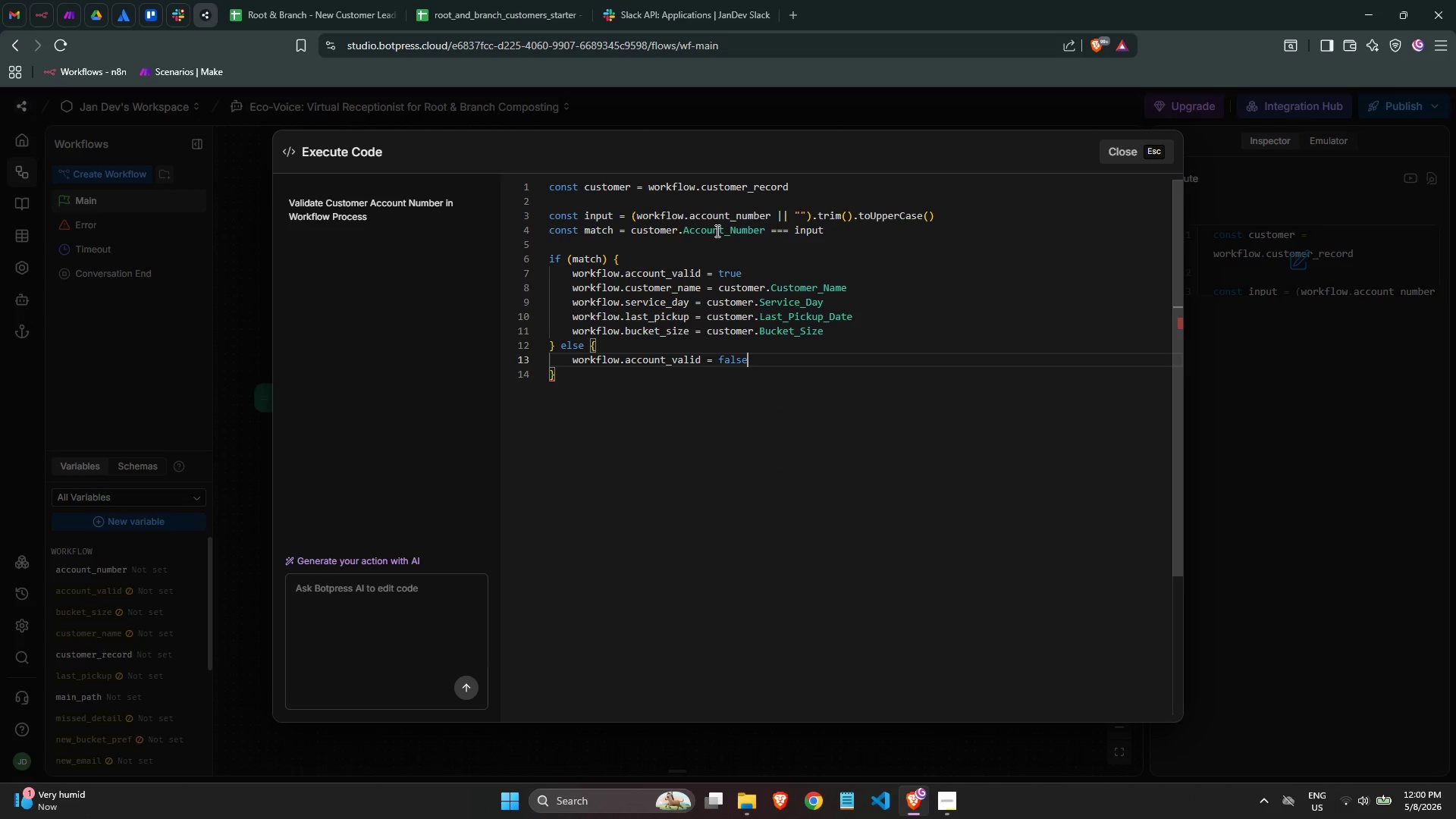 
key(Enter)
 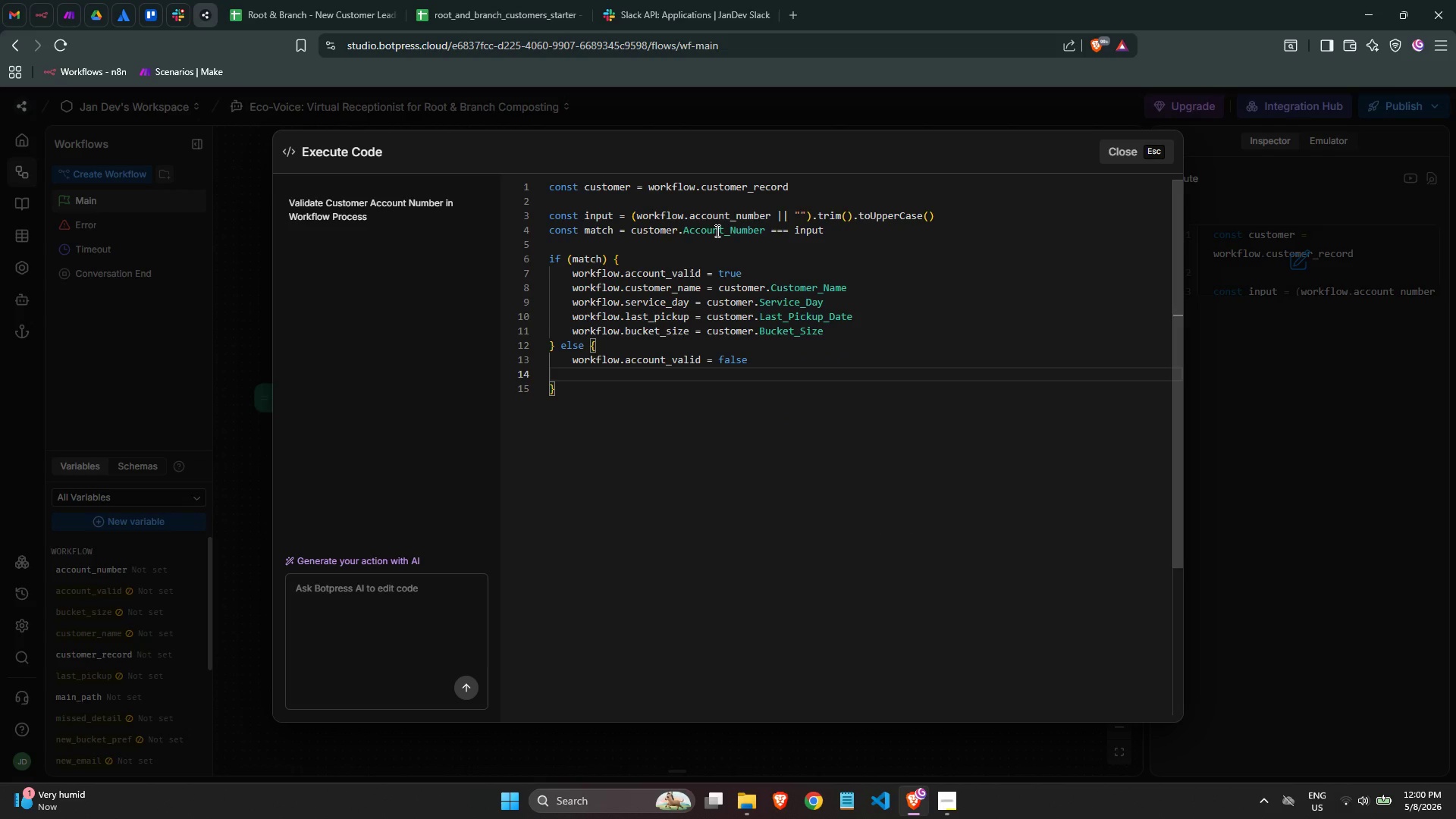 
type(wo)
 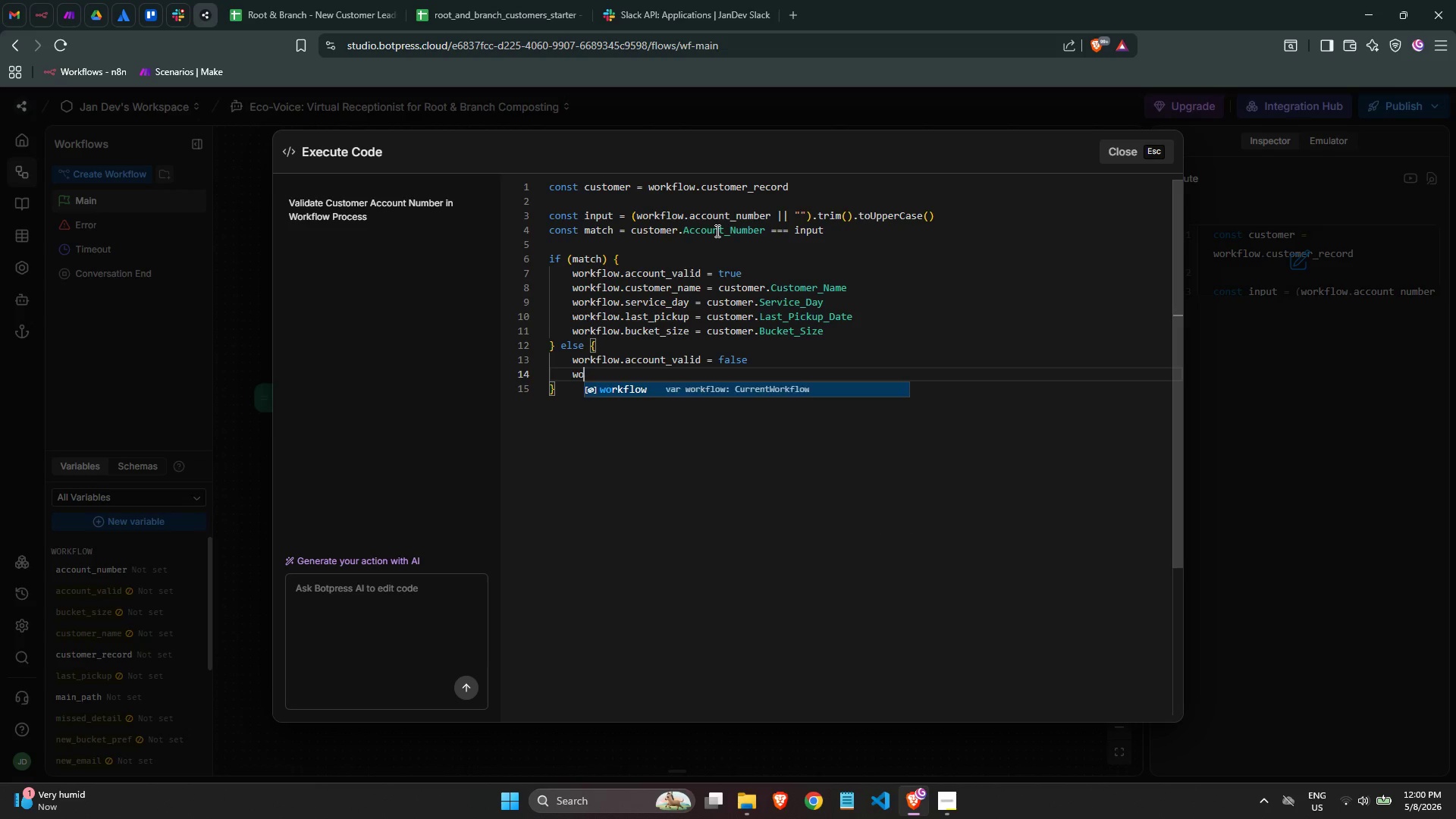 
key(Enter)
 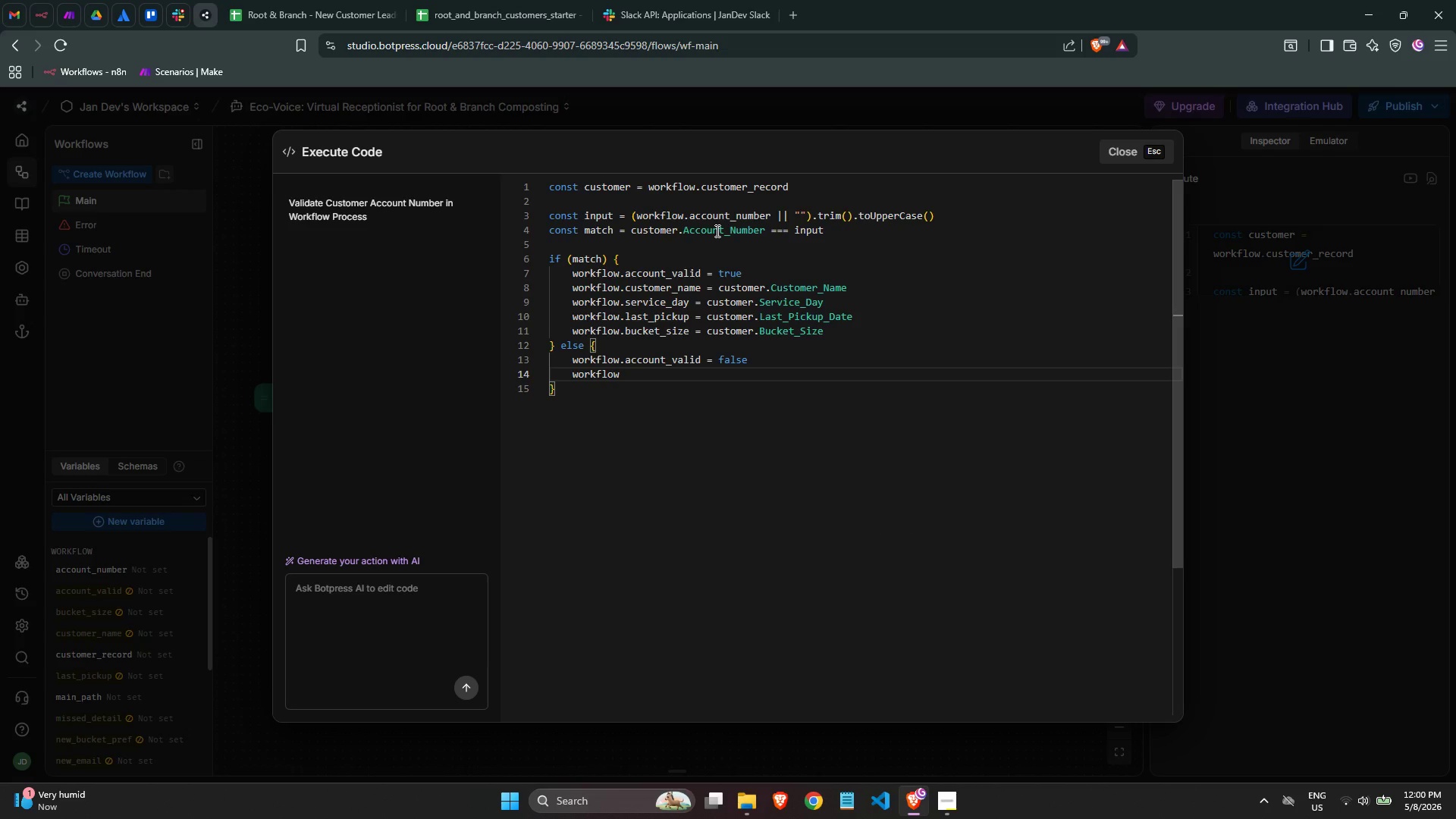 
type(.cus)
 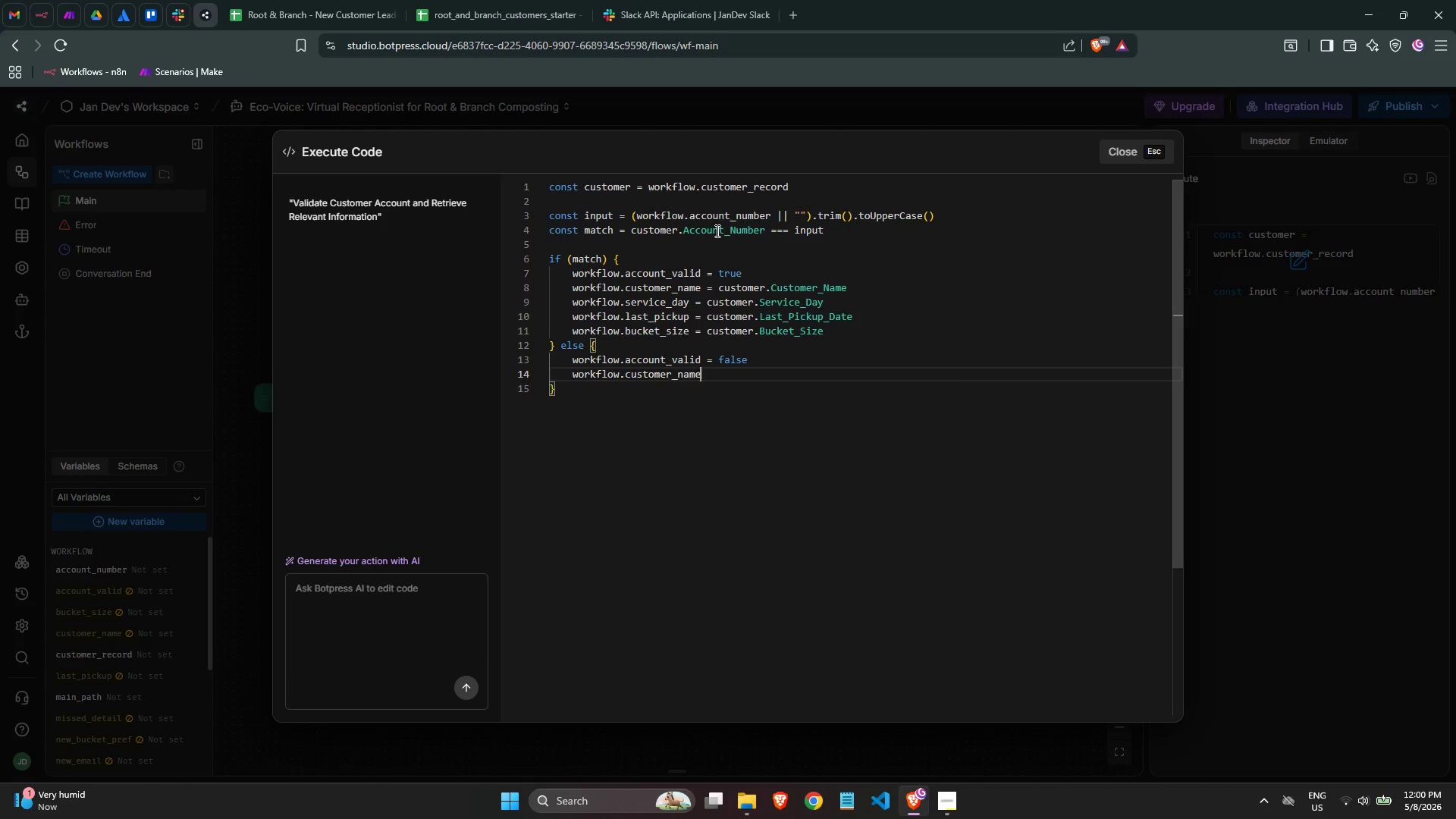 
key(Enter)
 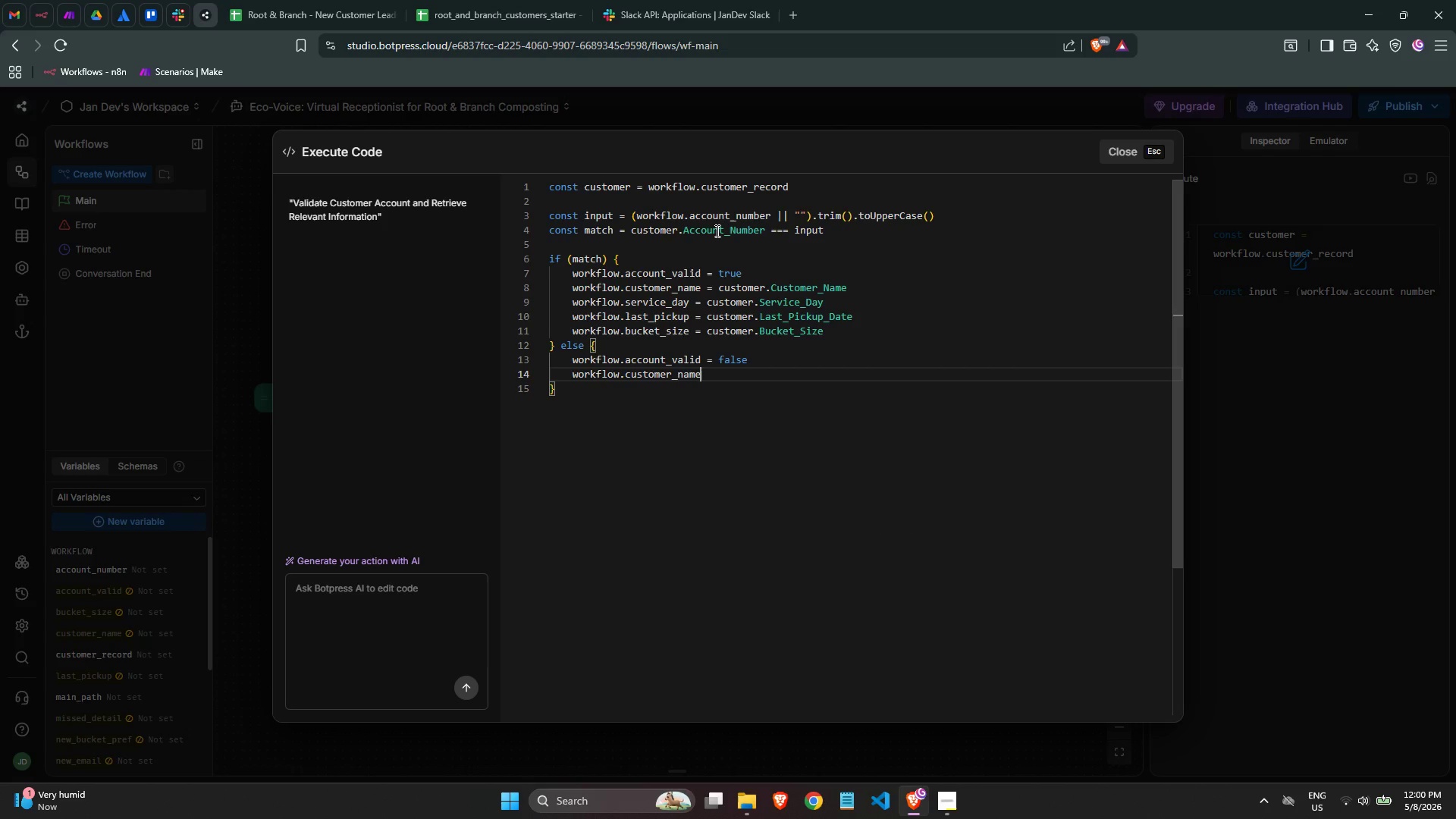 
key(Space)
 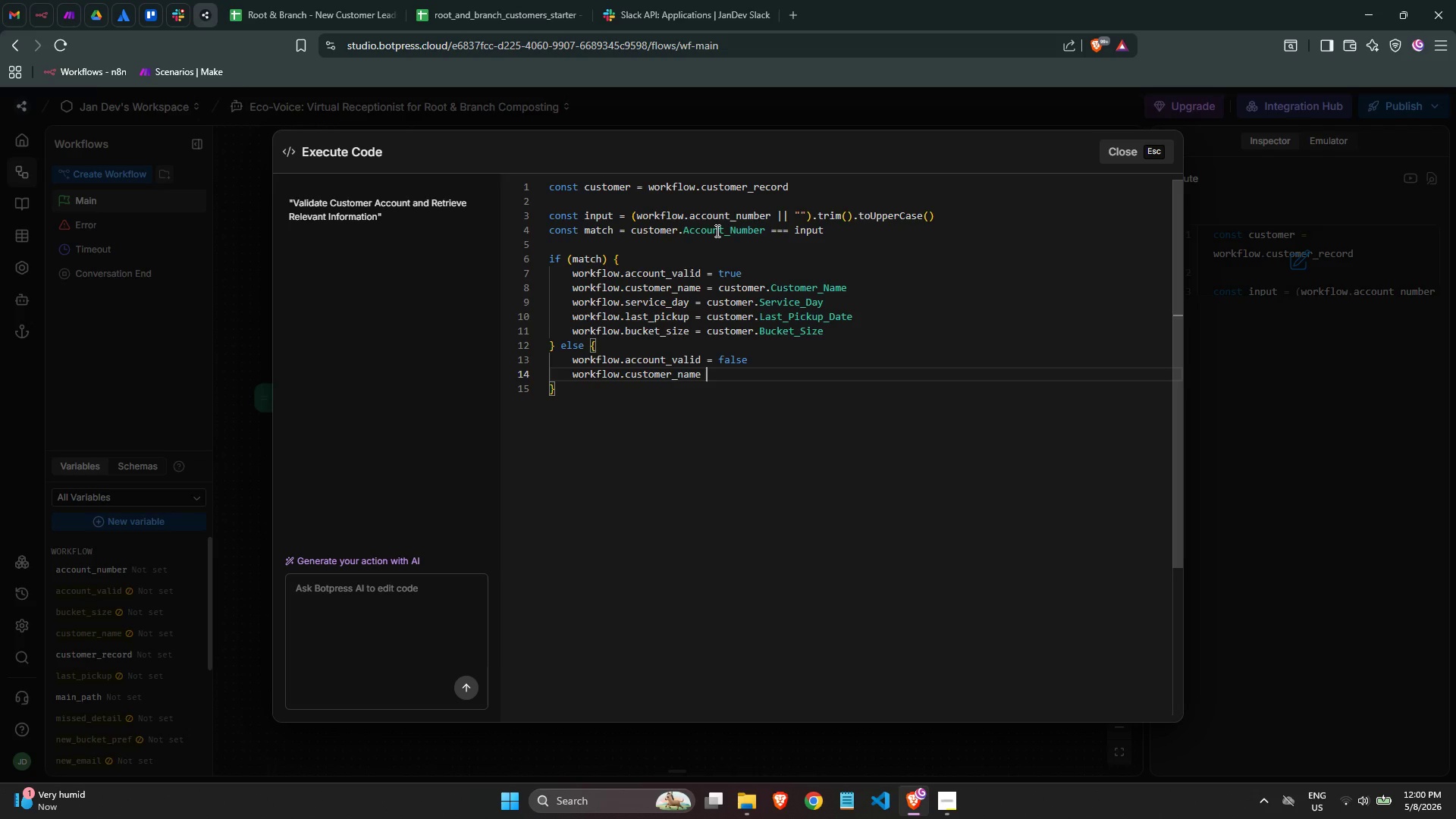 
key(Equal)
 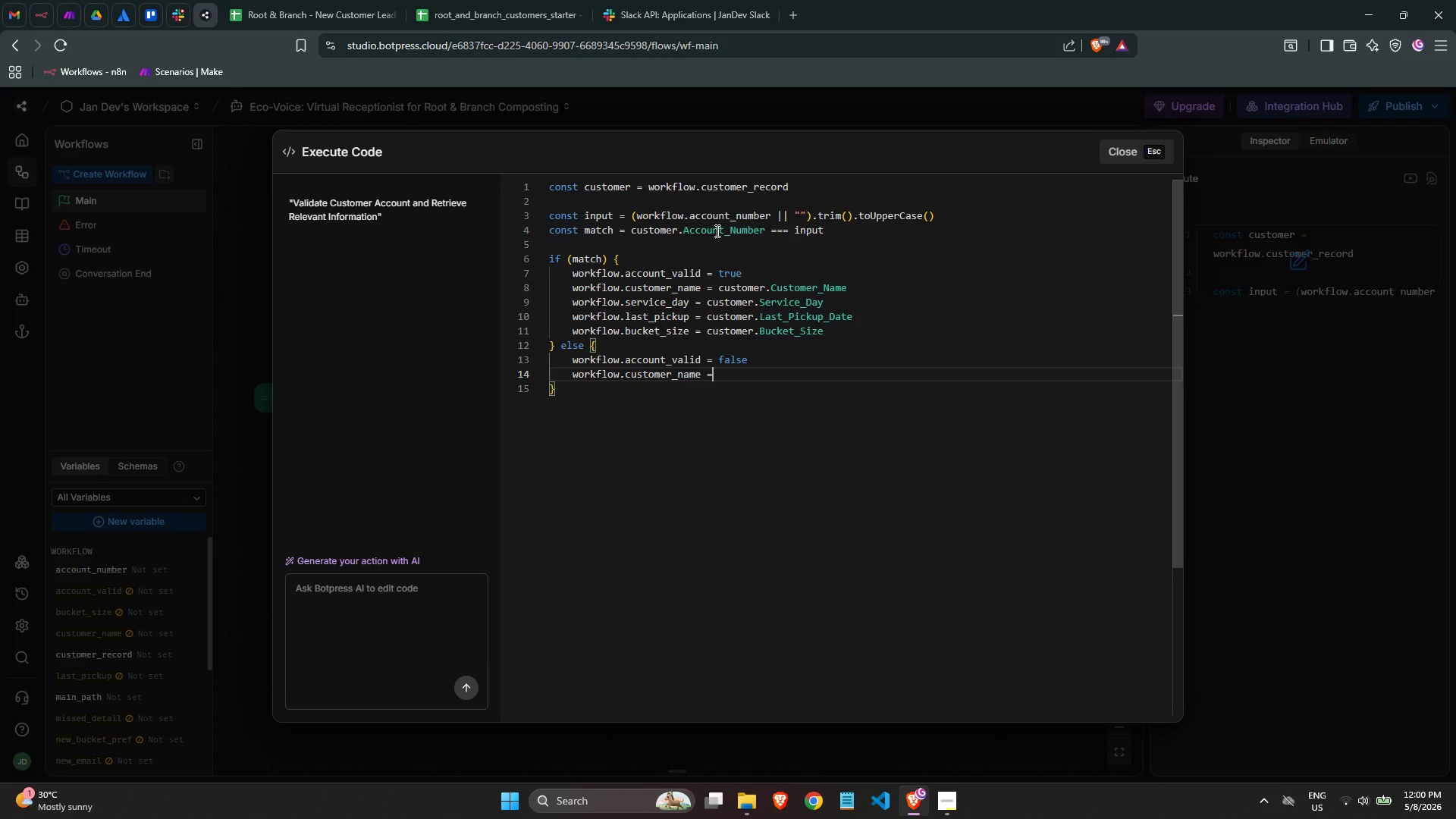 
key(Space)
 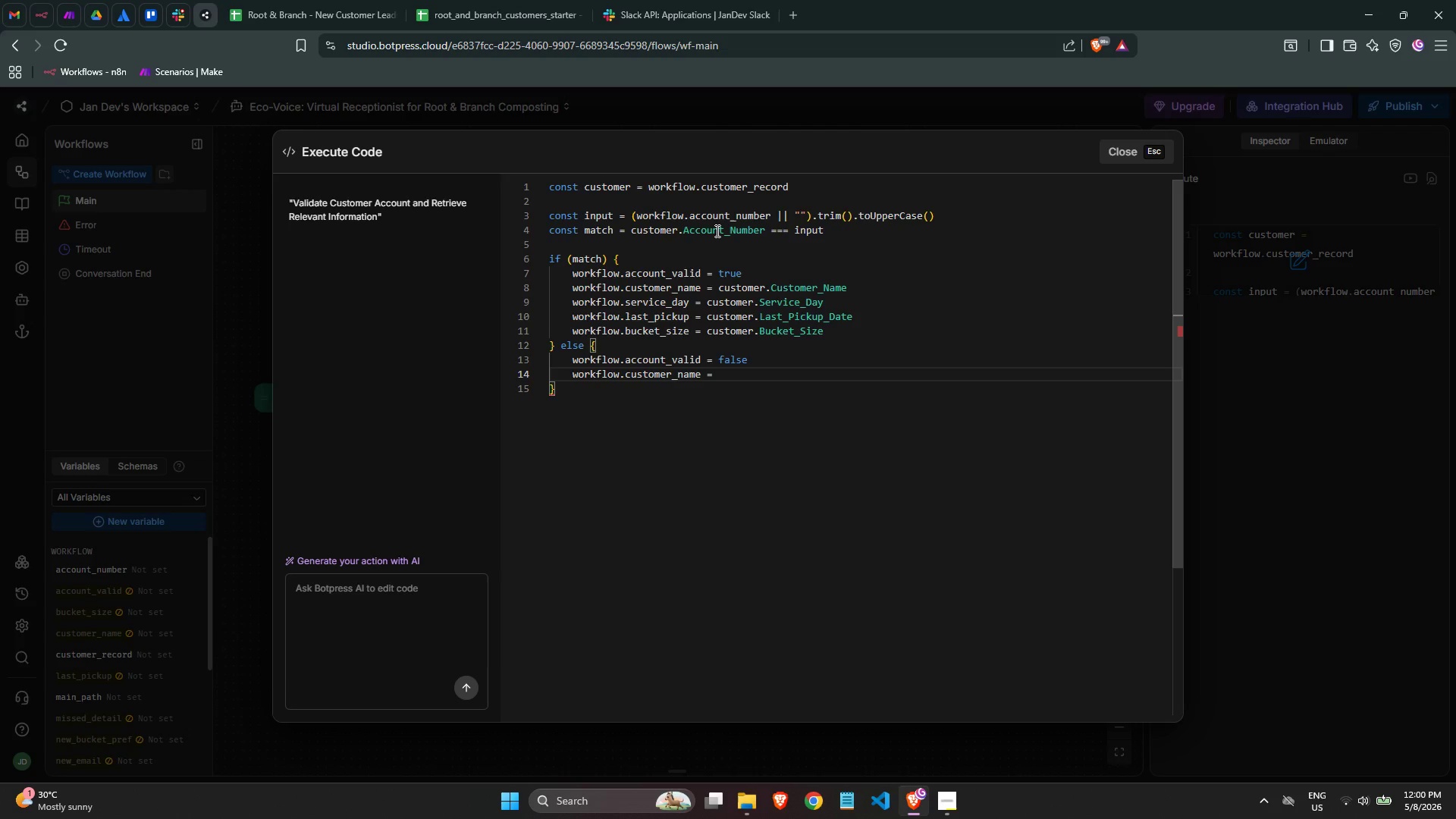 
key(Shift+Quote)
 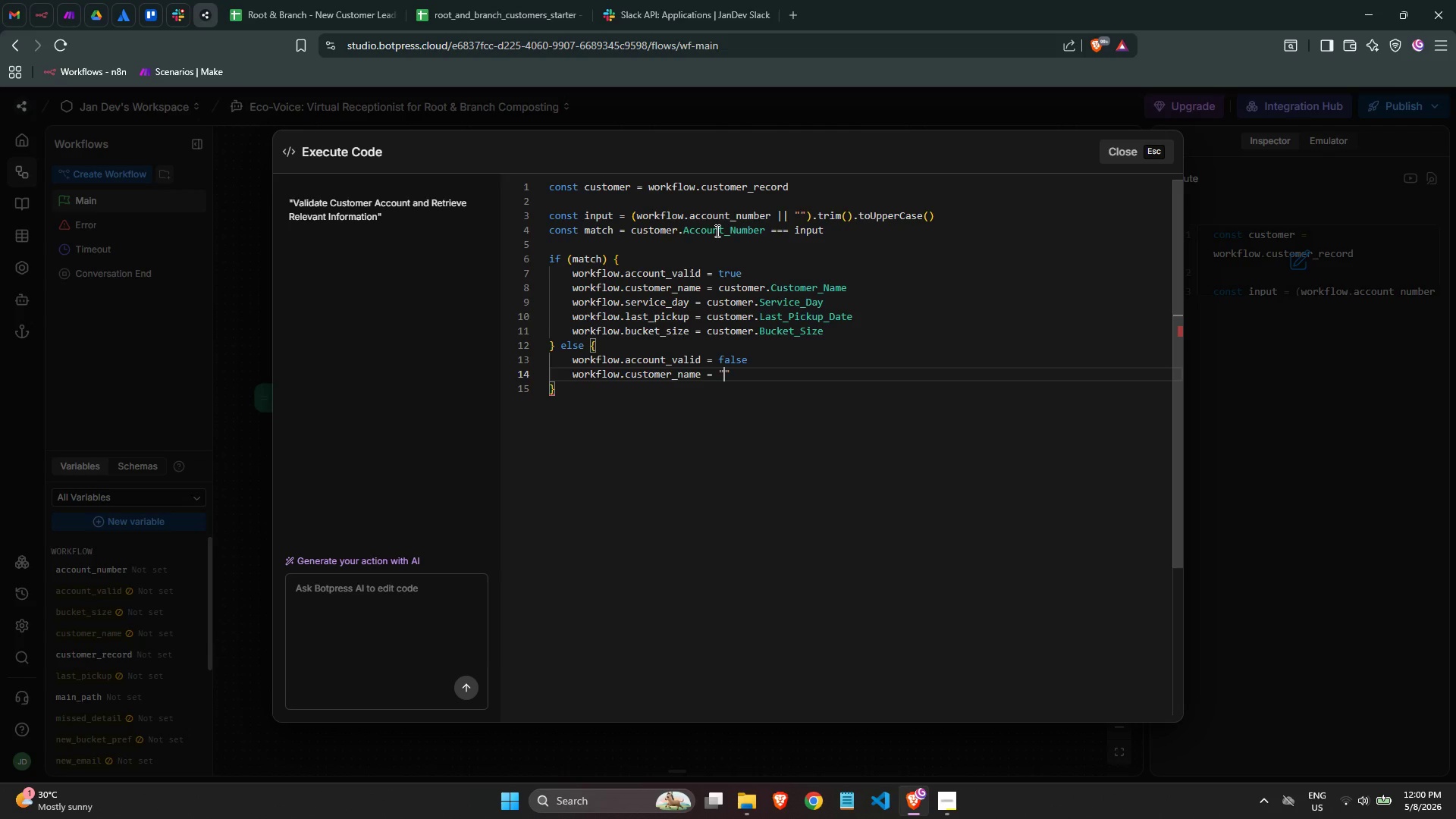 
key(Shift+Quote)
 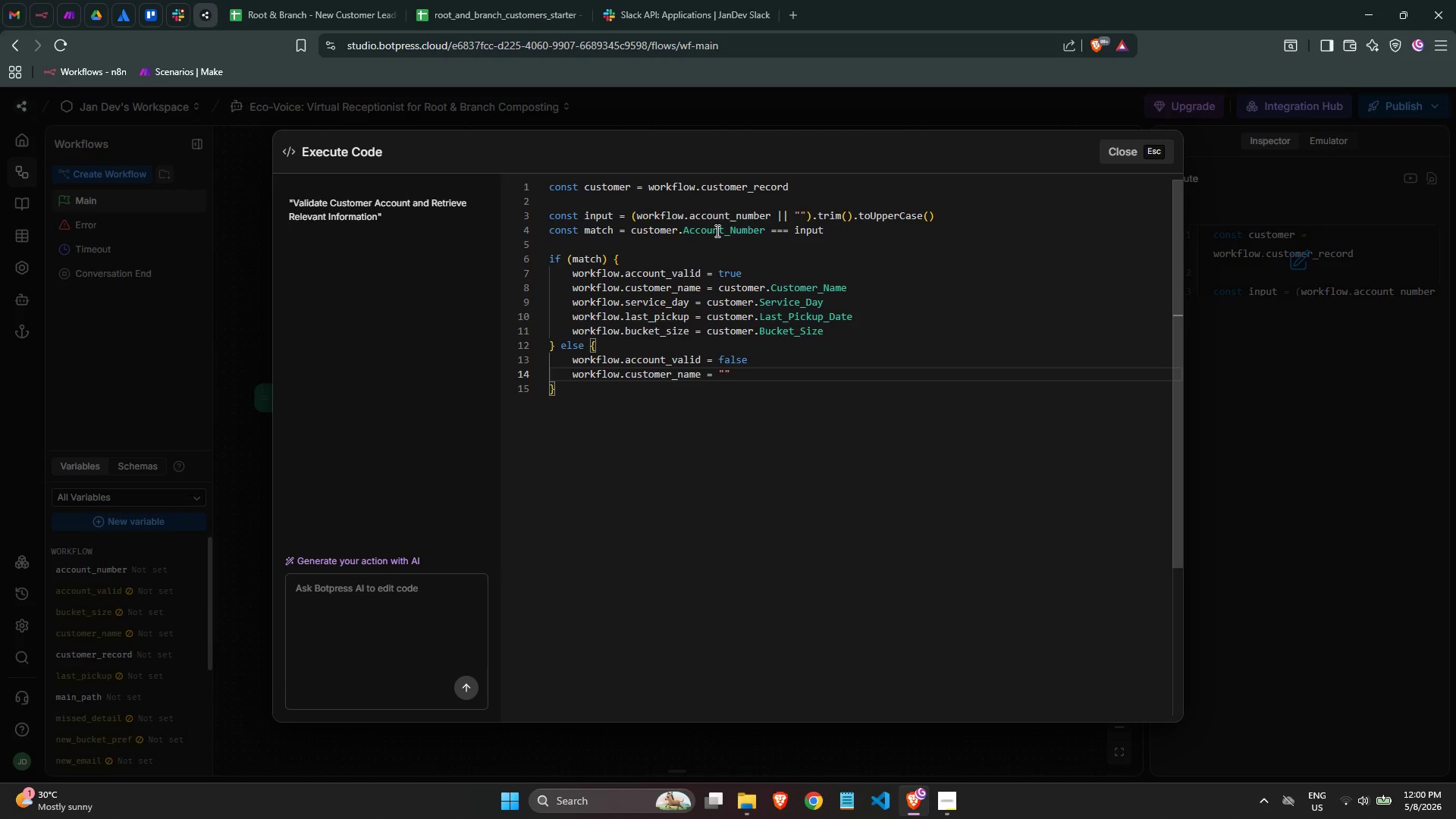 
key(Enter)
 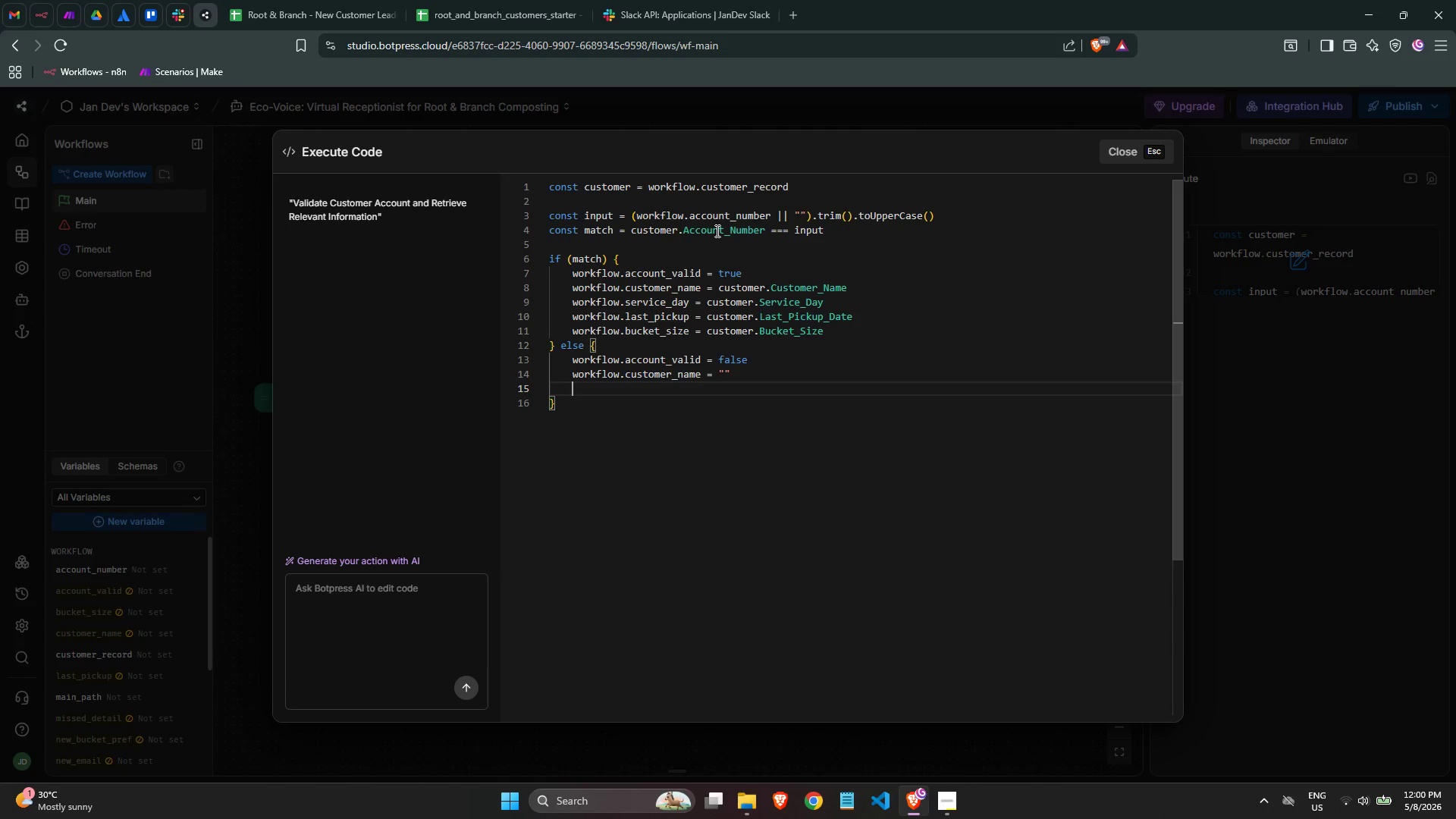 
type(wo)
 